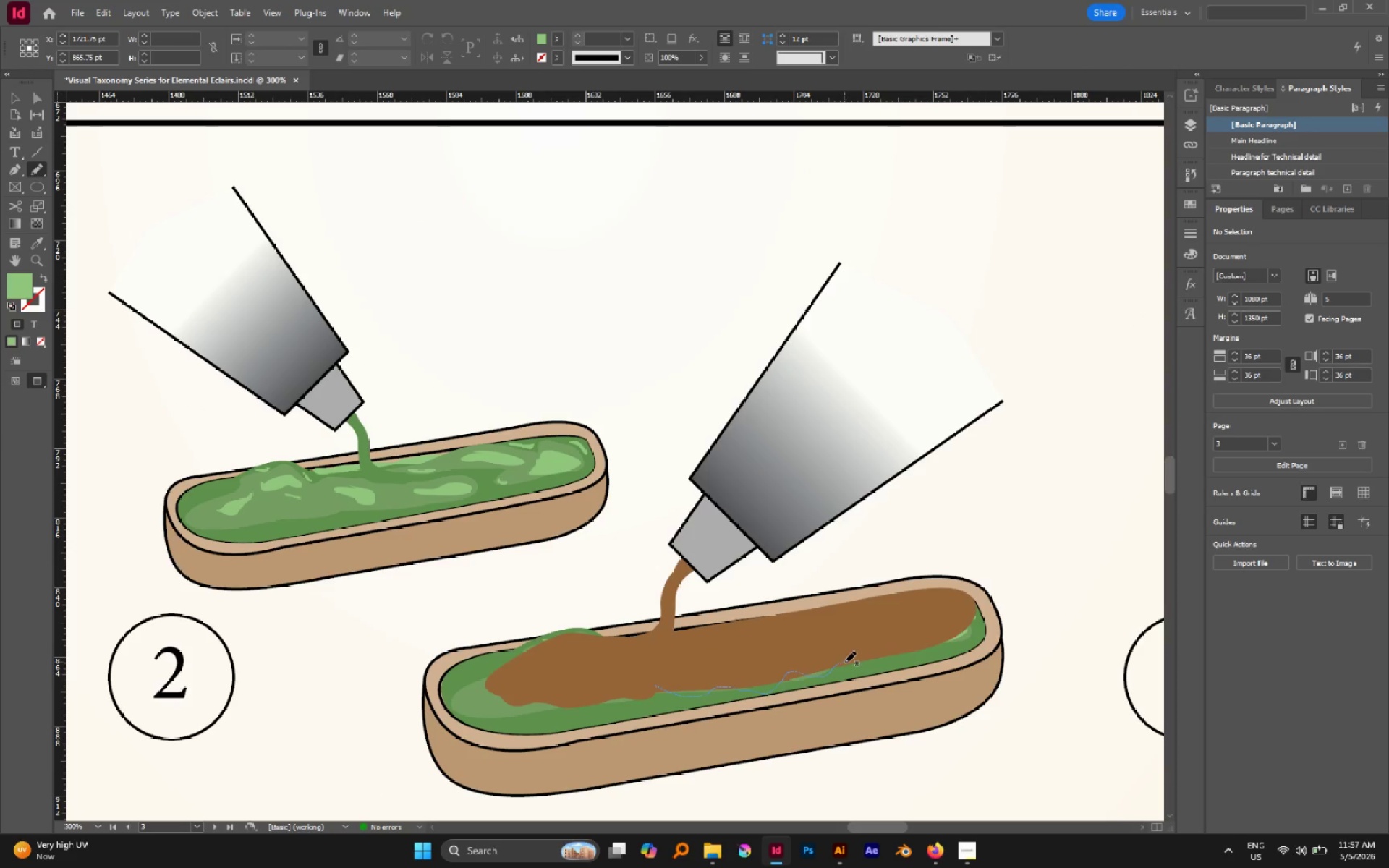 
key(V)
 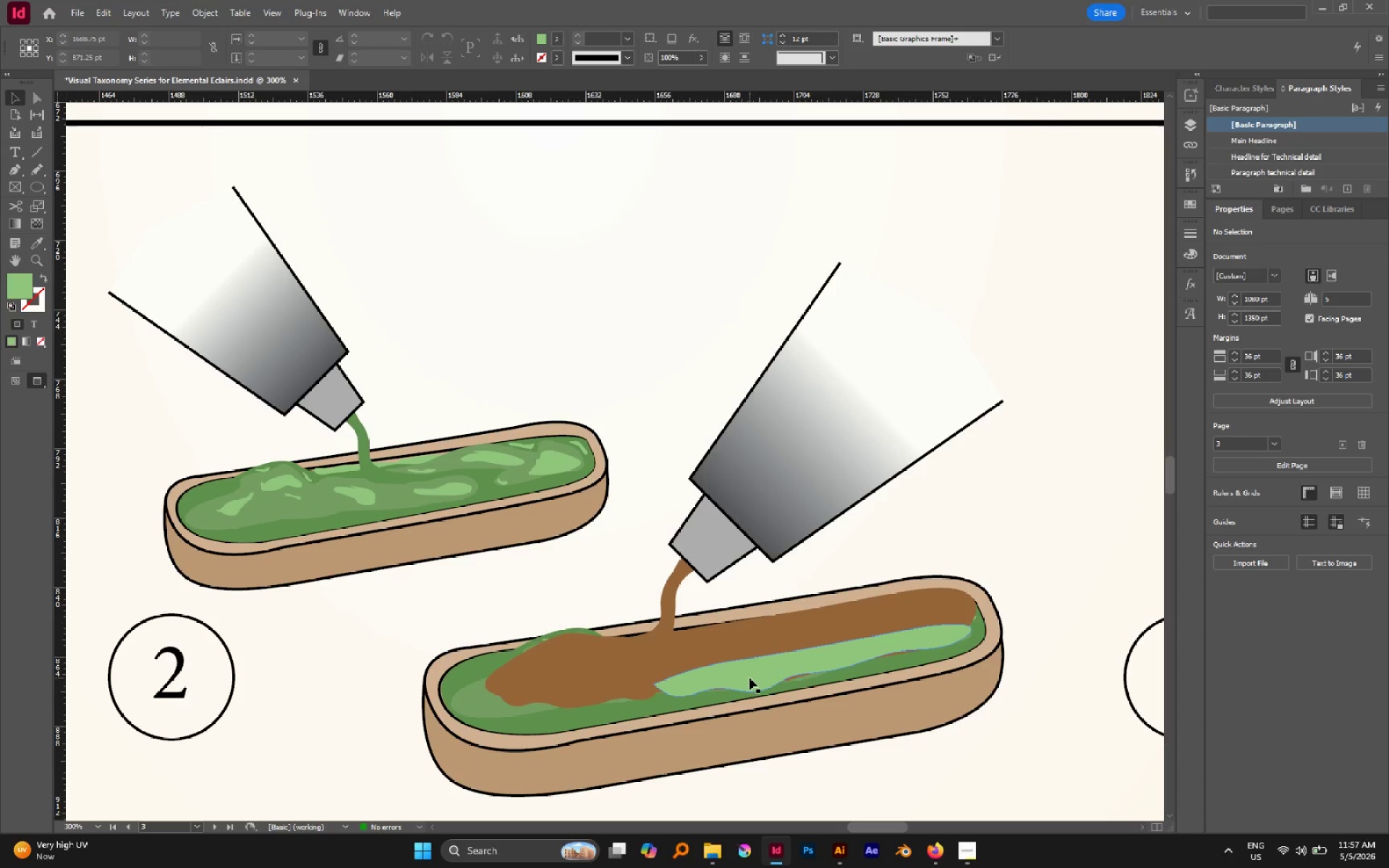 
left_click([749, 678])
 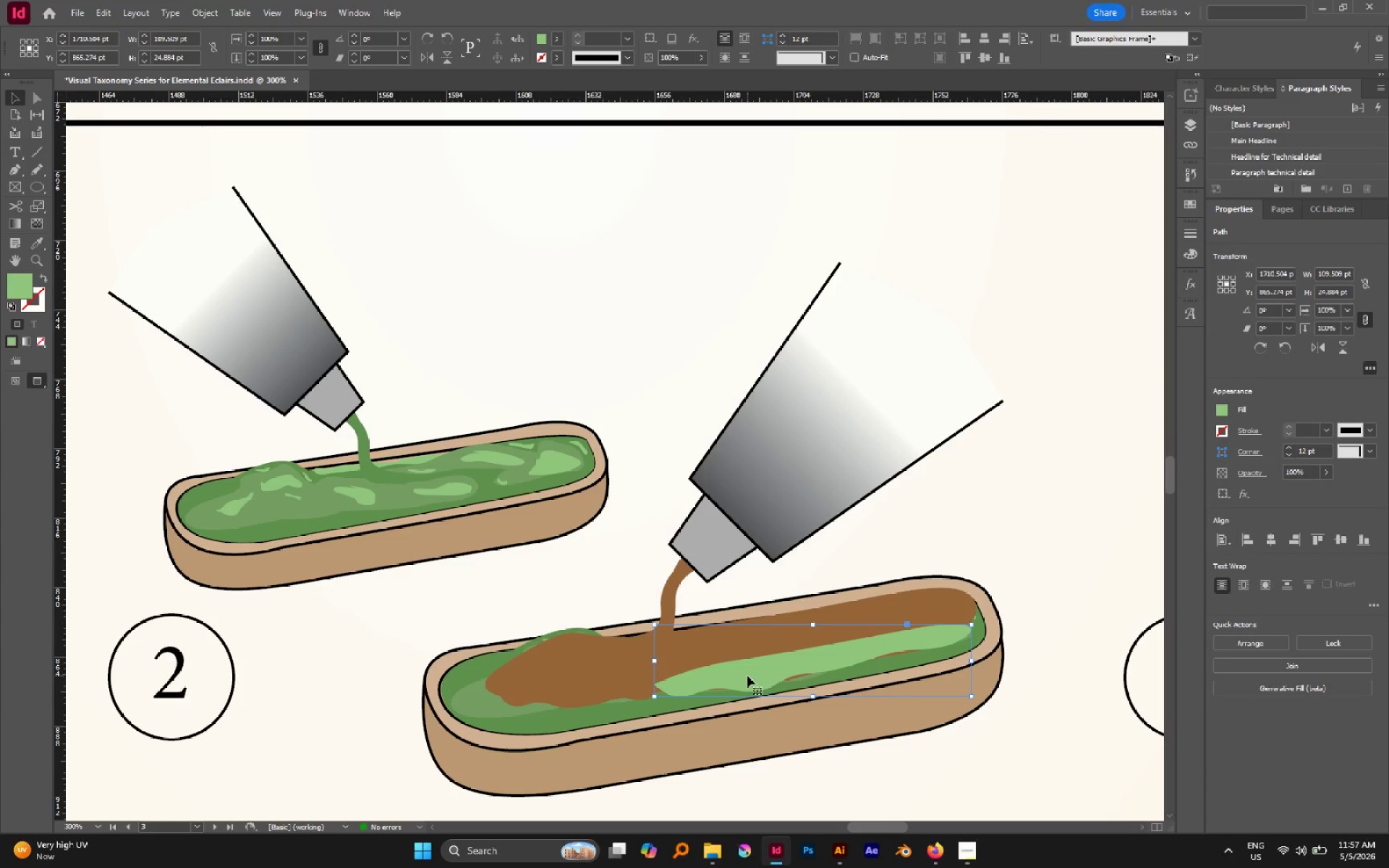 
key(I)
 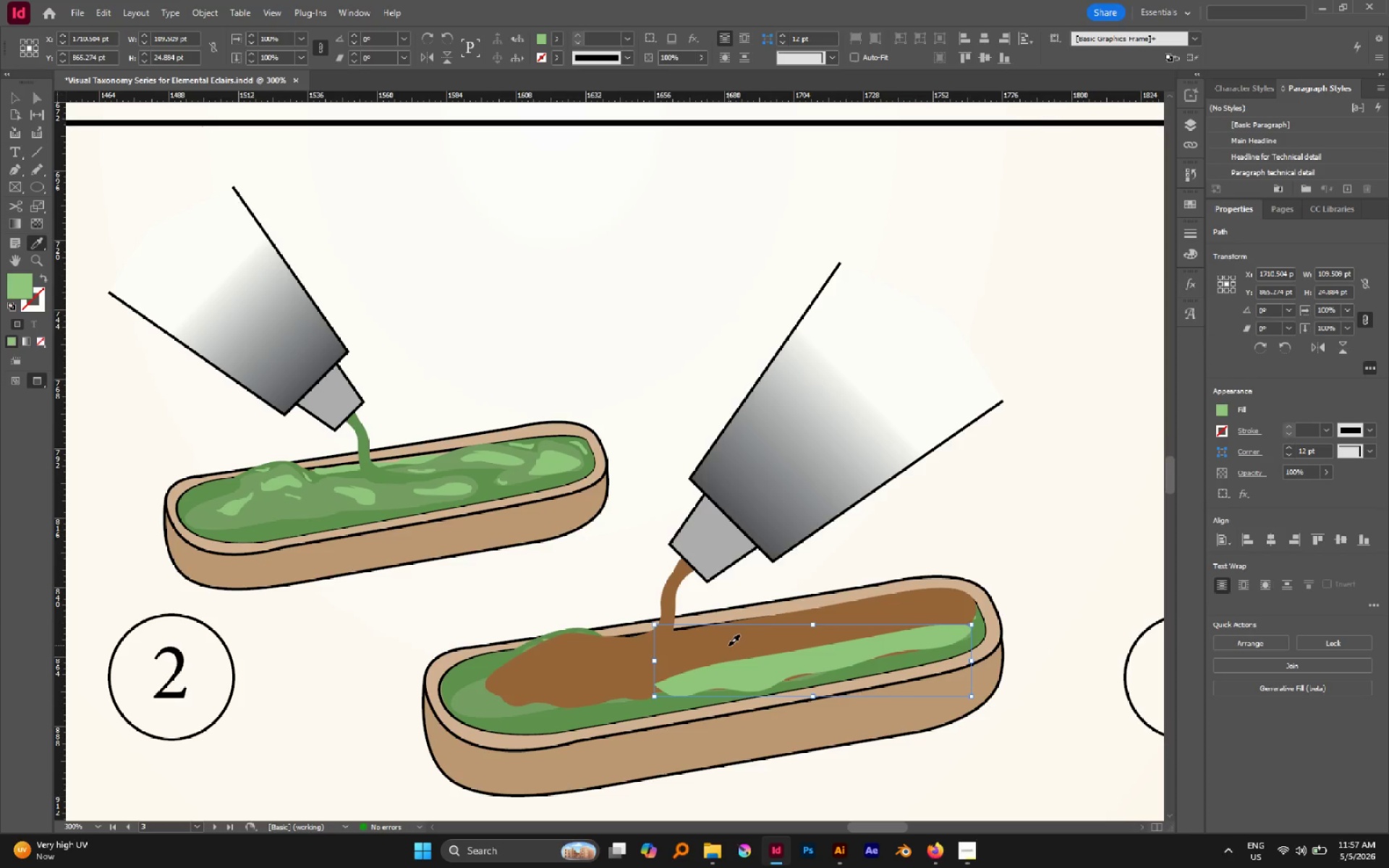 
left_click([729, 645])
 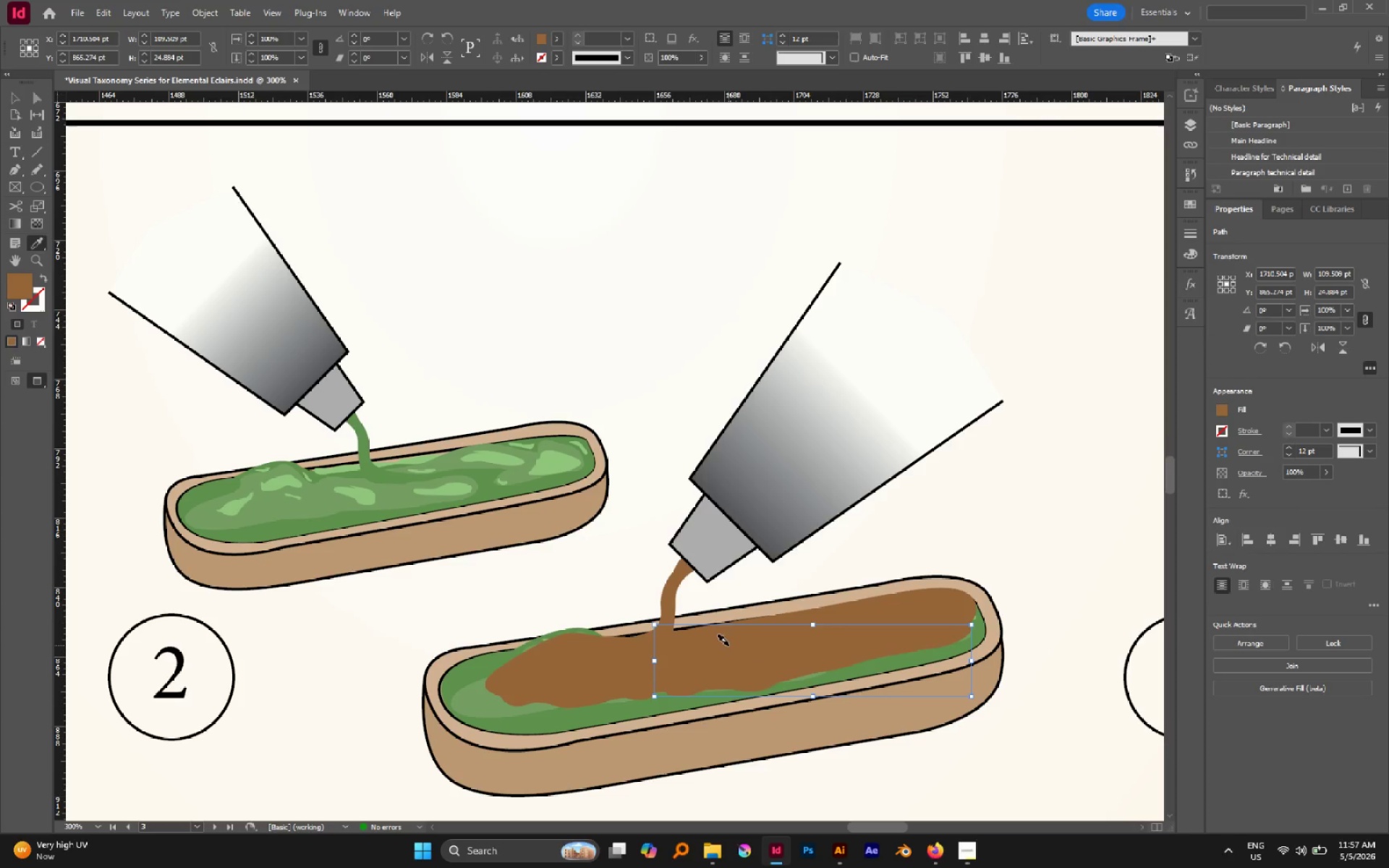 
key(V)
 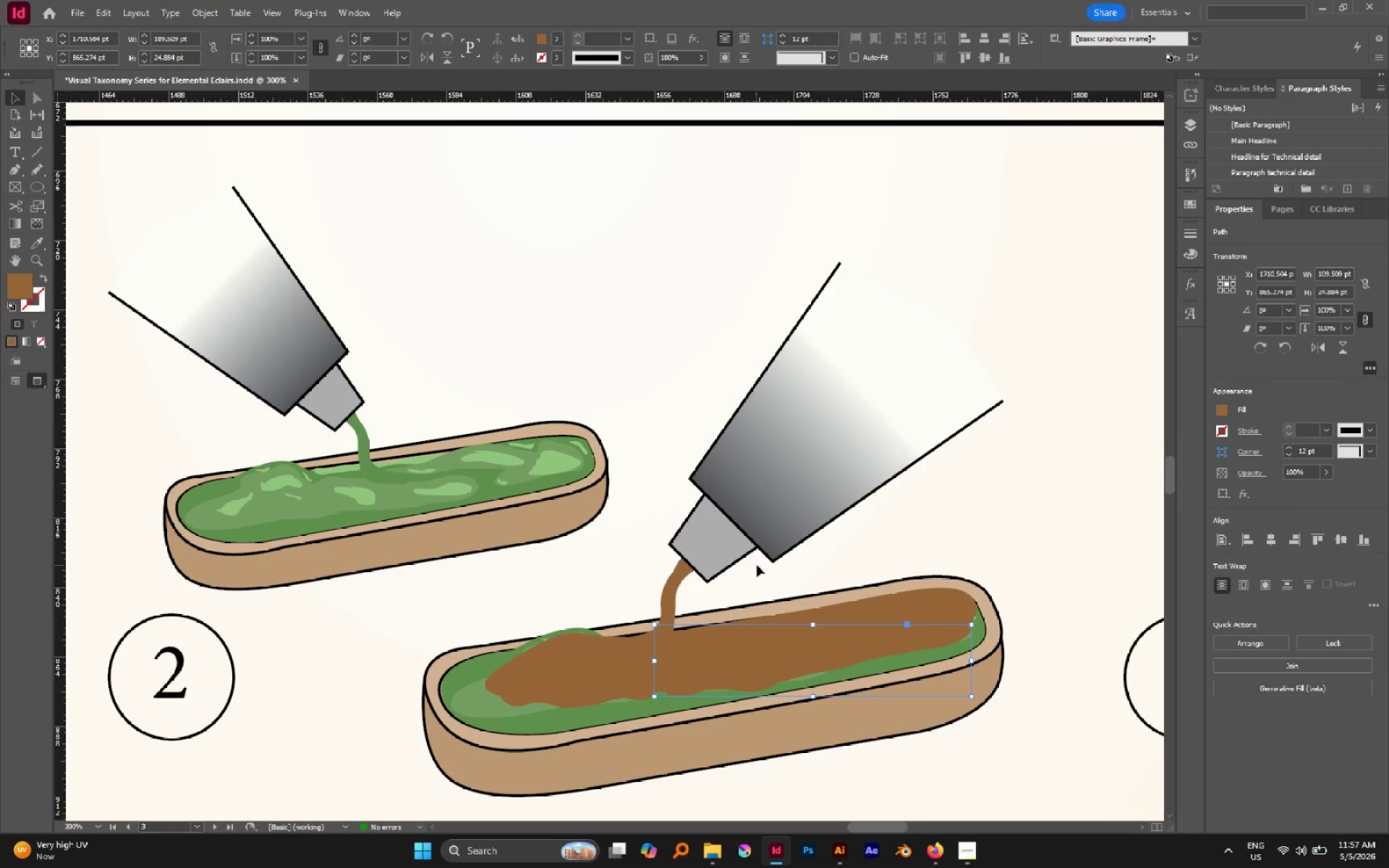 
left_click([798, 566])
 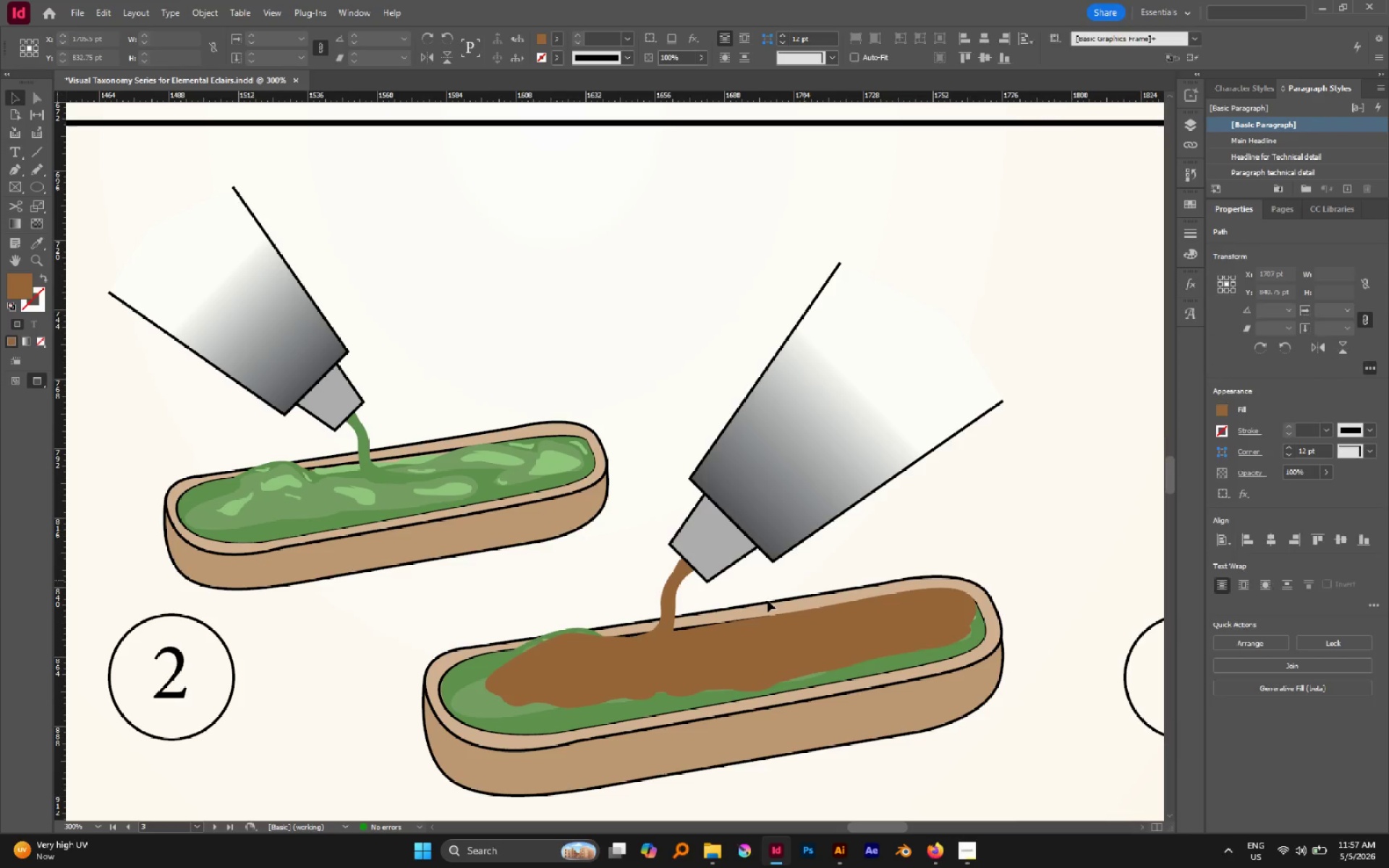 
hold_key(key=AltLeft, duration=0.39)
scroll: coordinate [757, 616], scroll_direction: down, amount: 3.0
 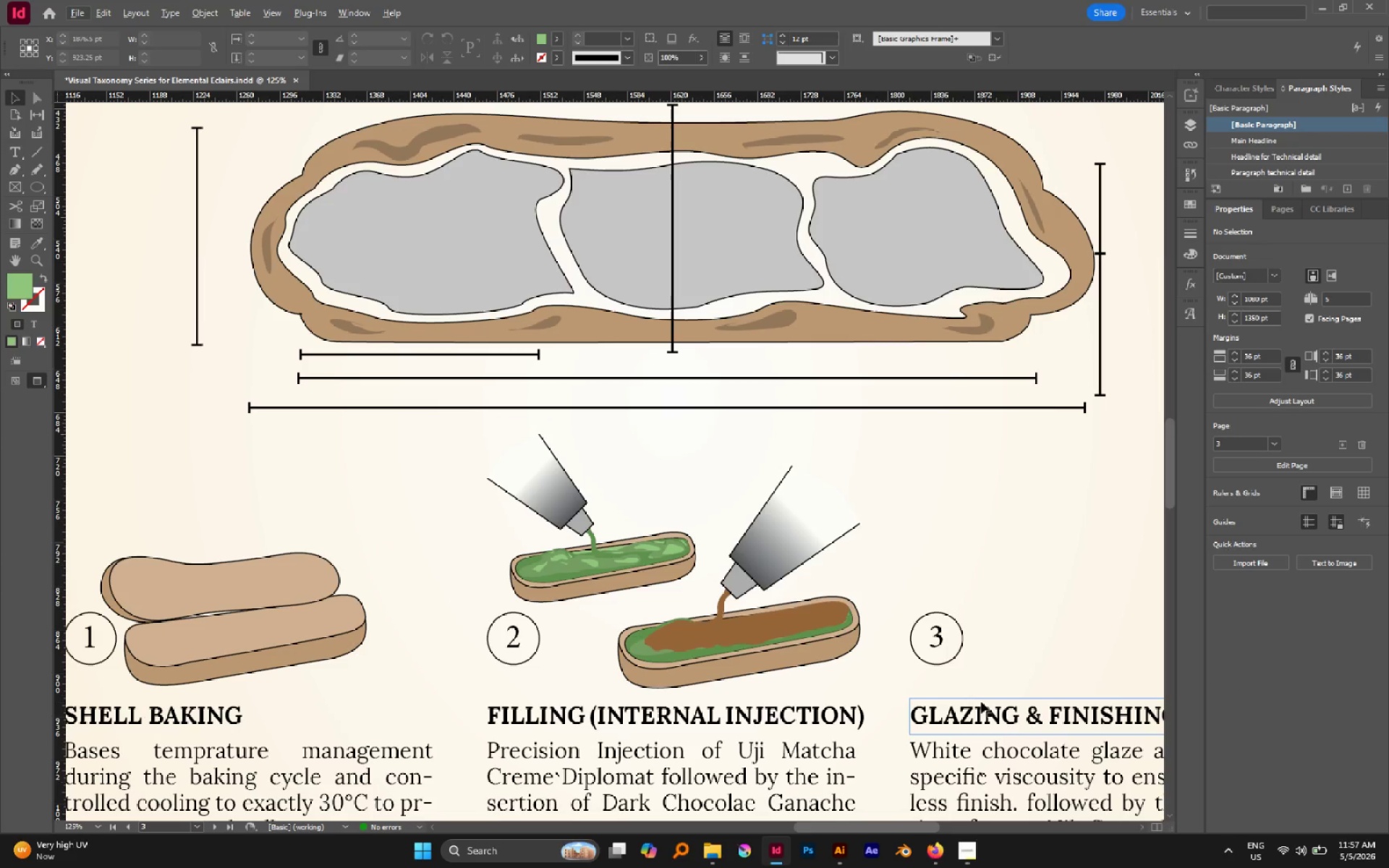 
hold_key(key=AltLeft, duration=1.12)
scroll: coordinate [738, 636], scroll_direction: up, amount: 2.0
 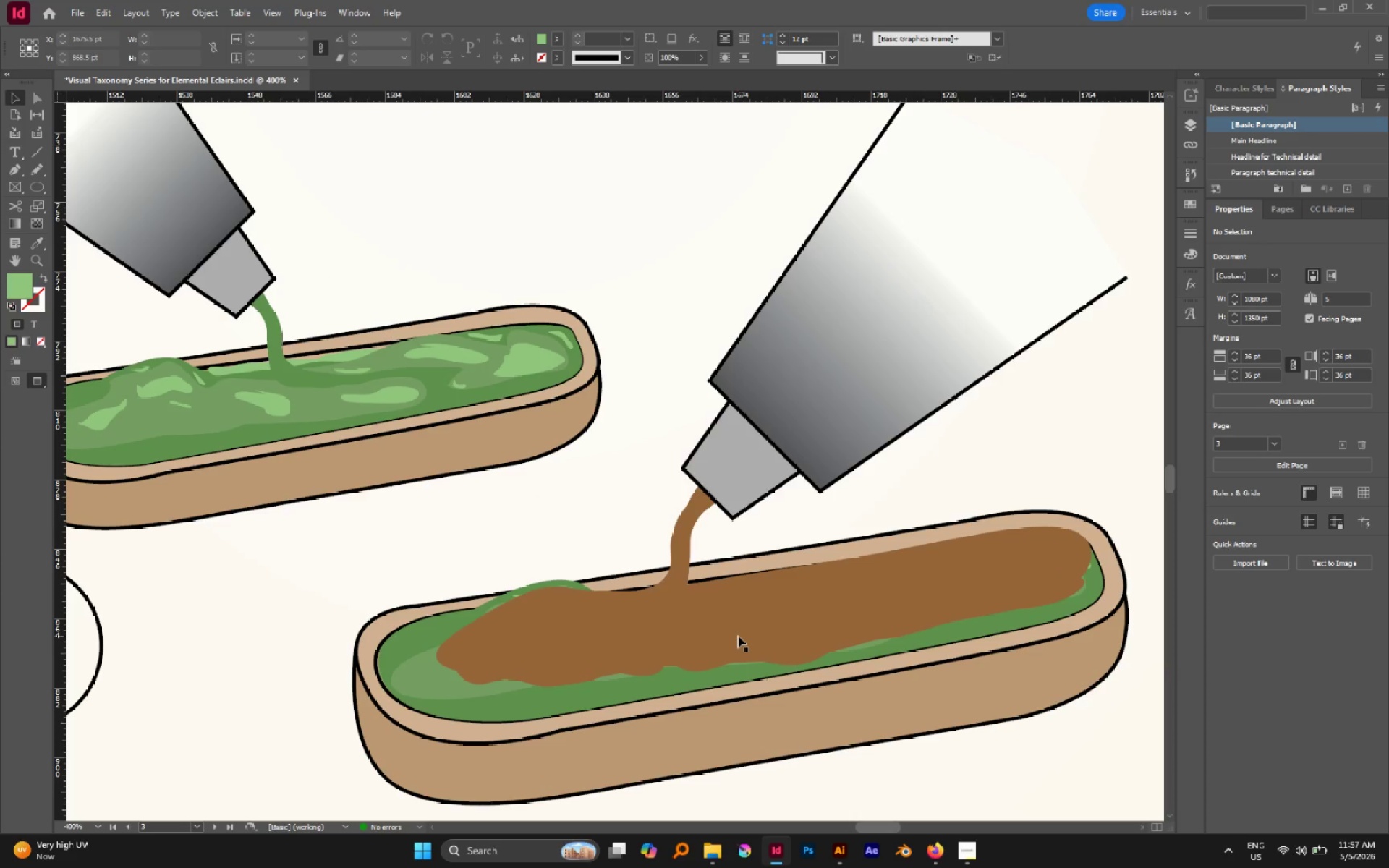 
key(N)
 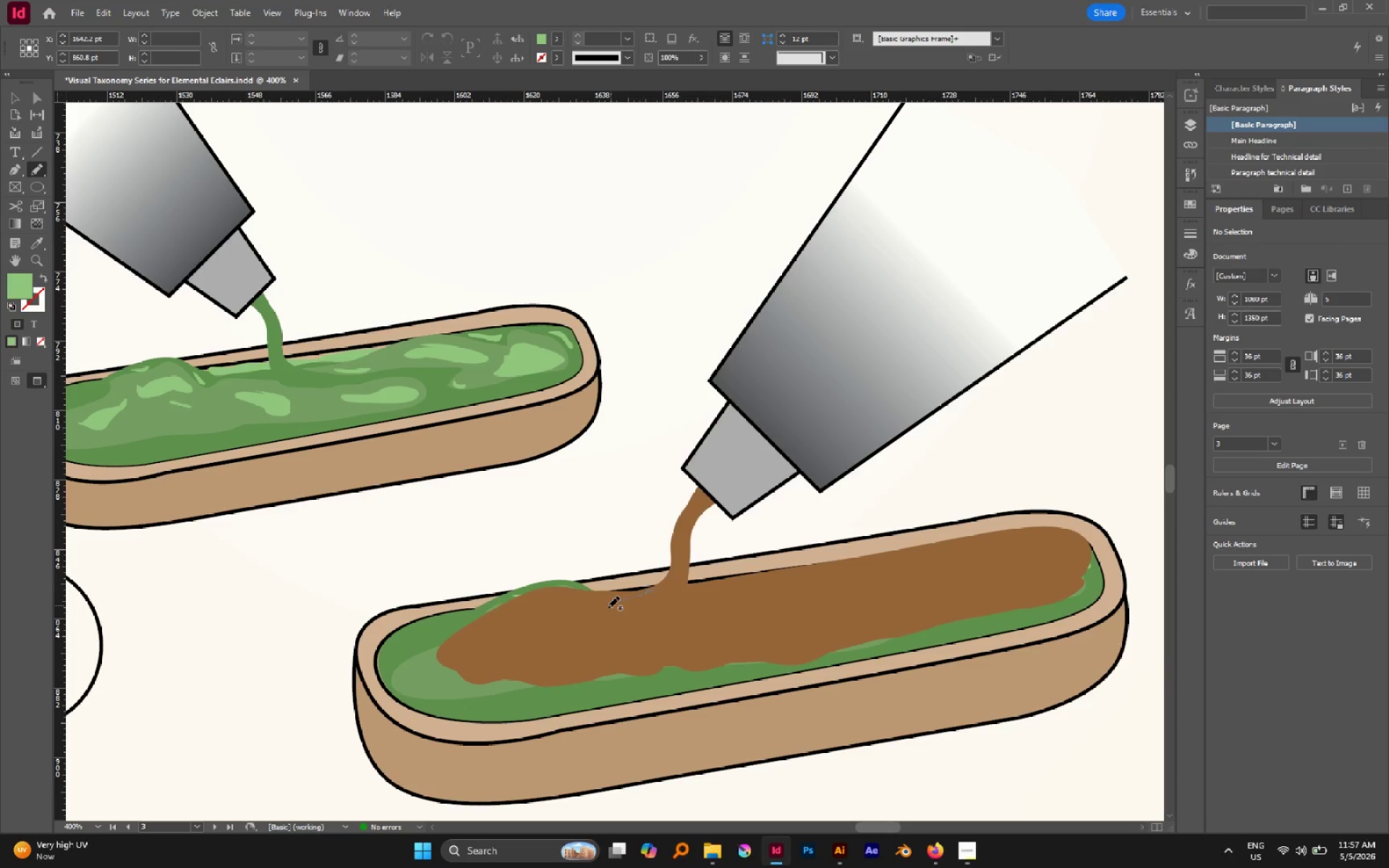 
wait(10.03)
 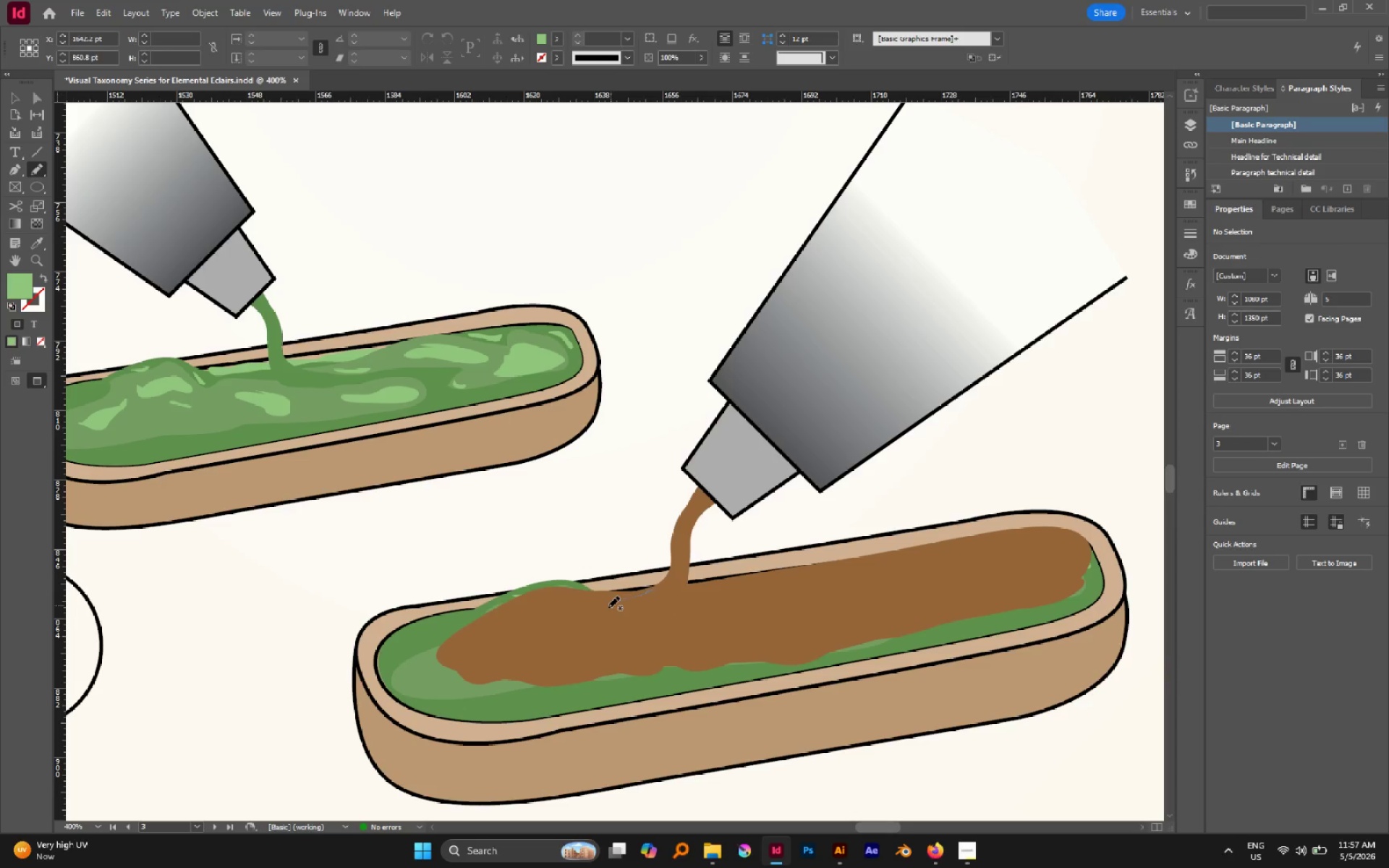 
key(V)
 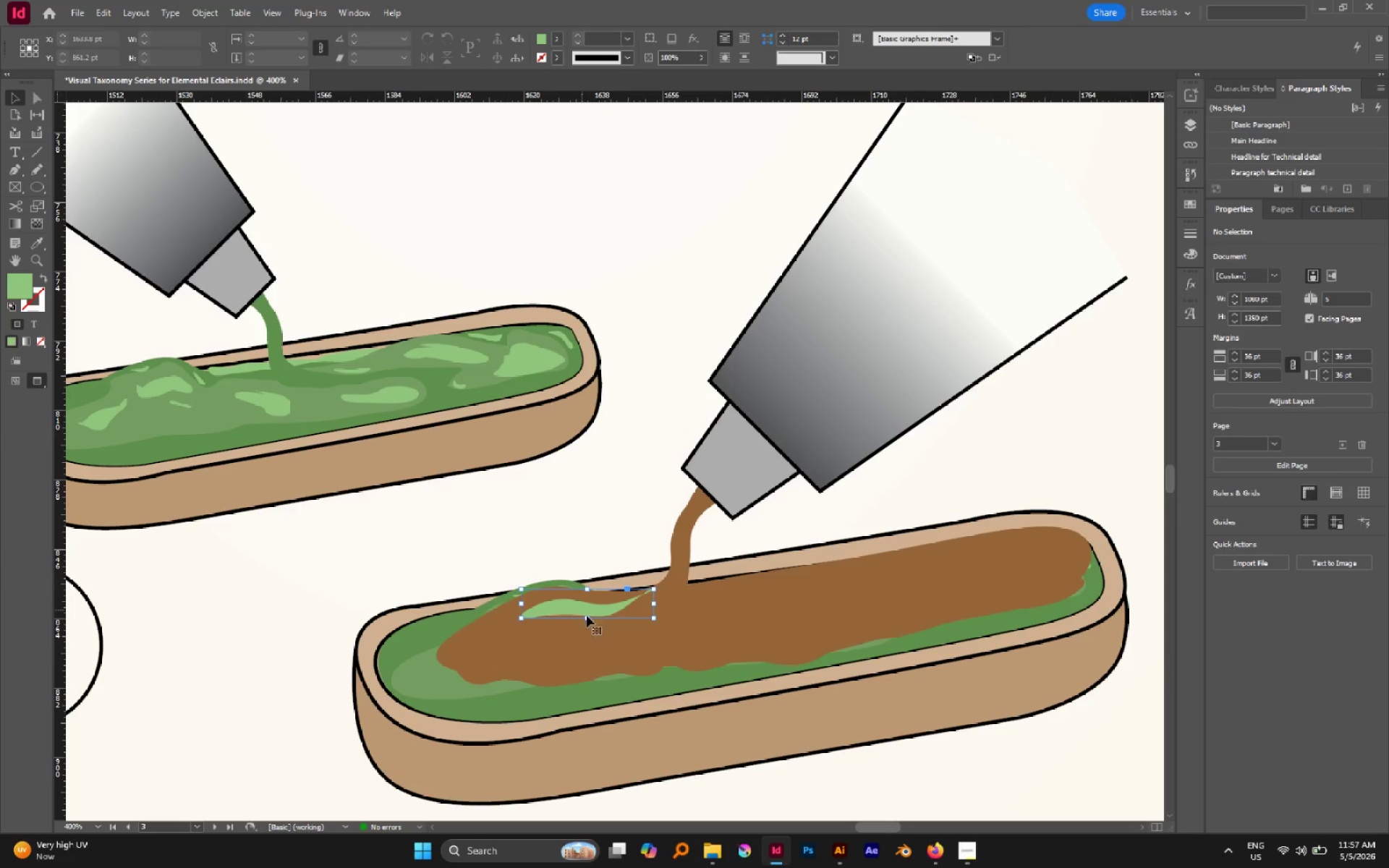 
type(IV)
 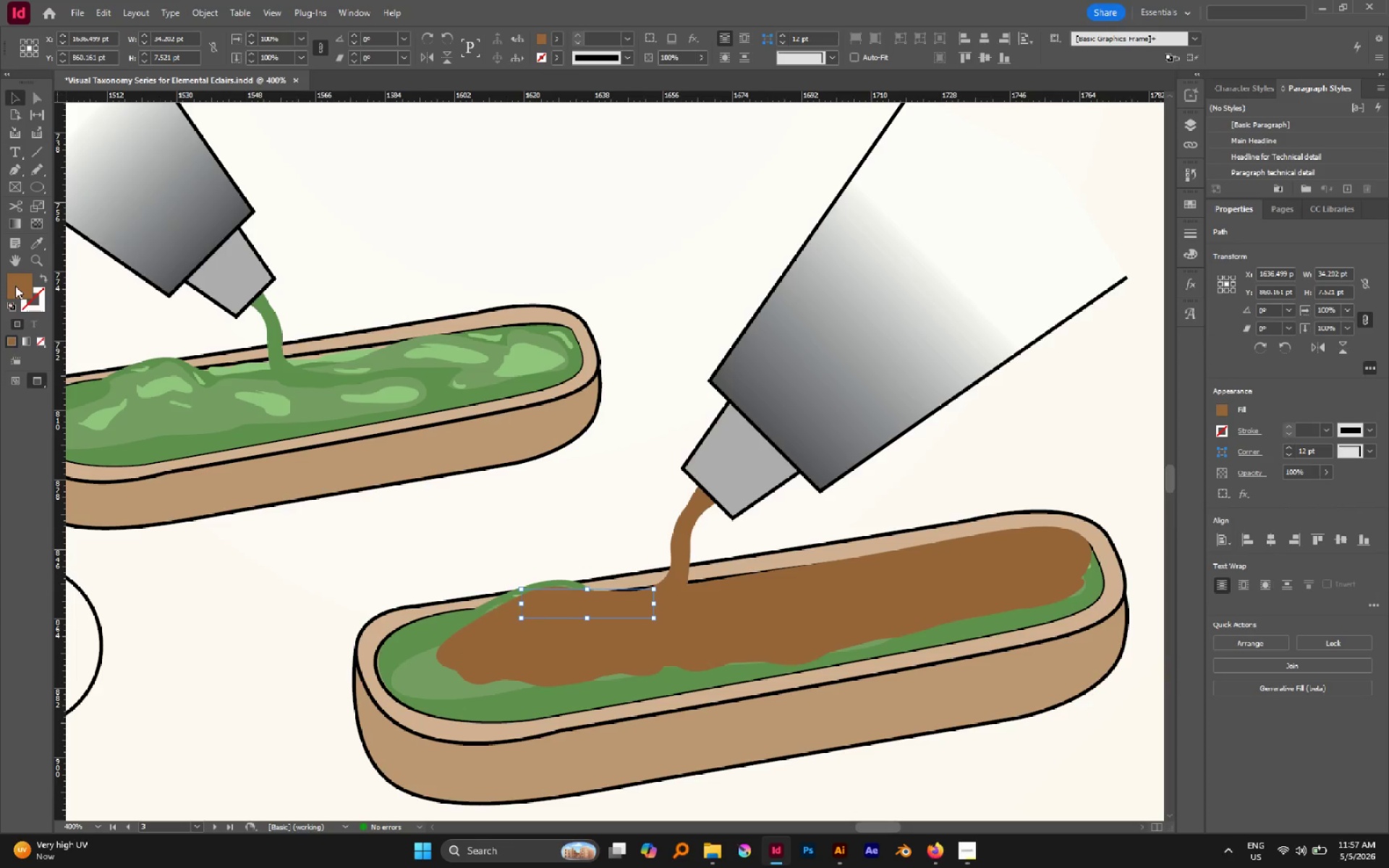 
double_click([15, 285])
 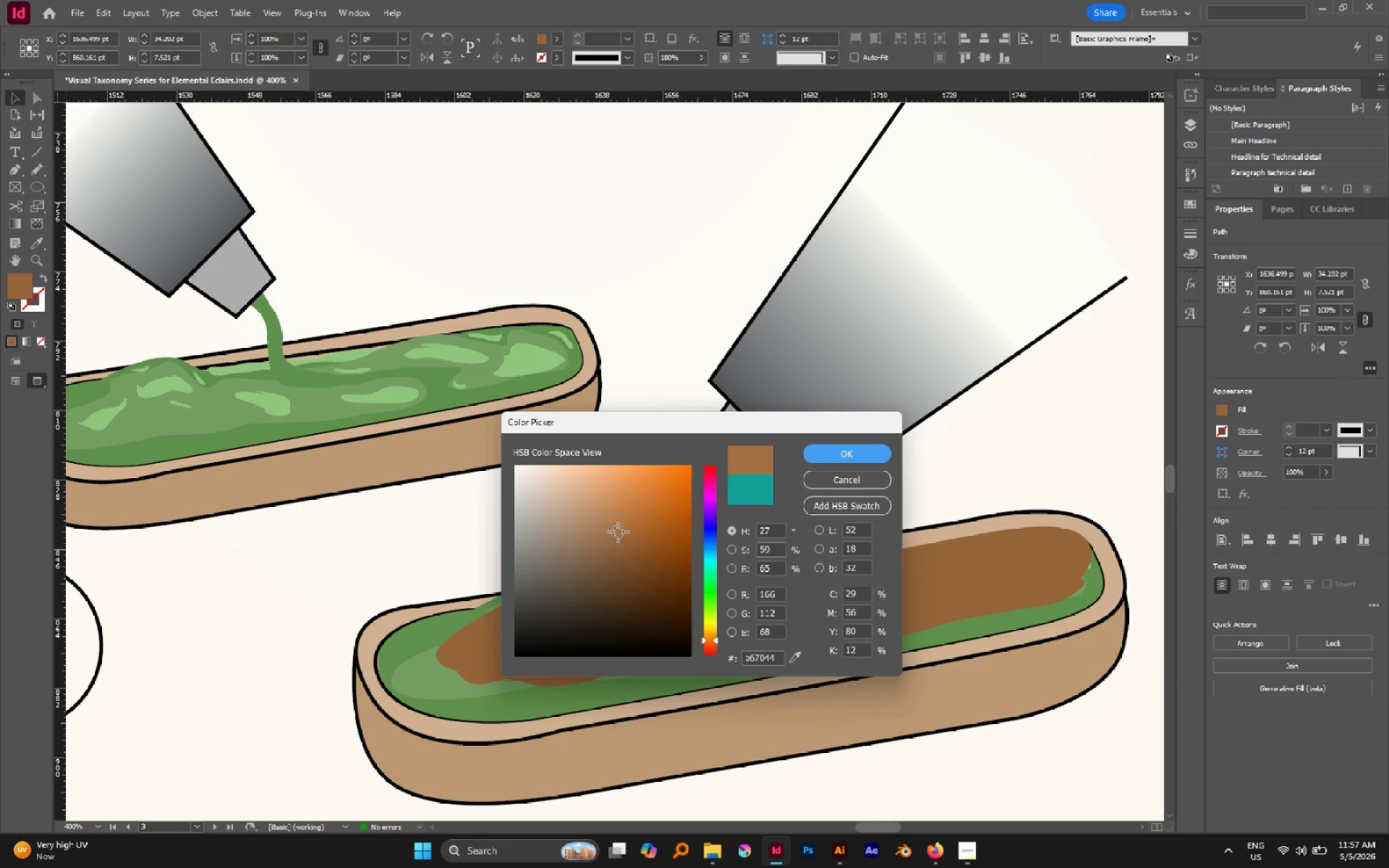 
left_click([817, 459])
 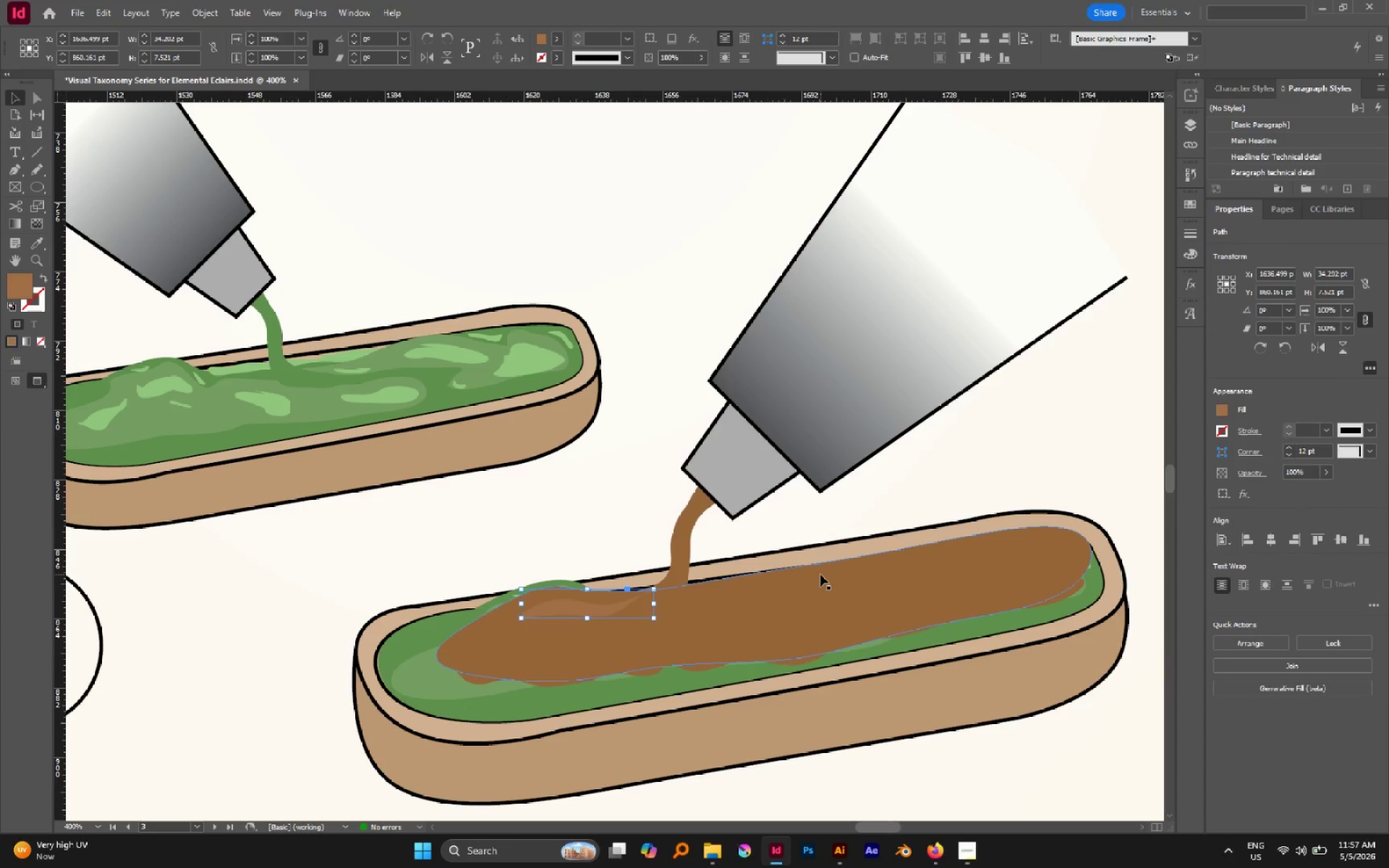 
key(N)
 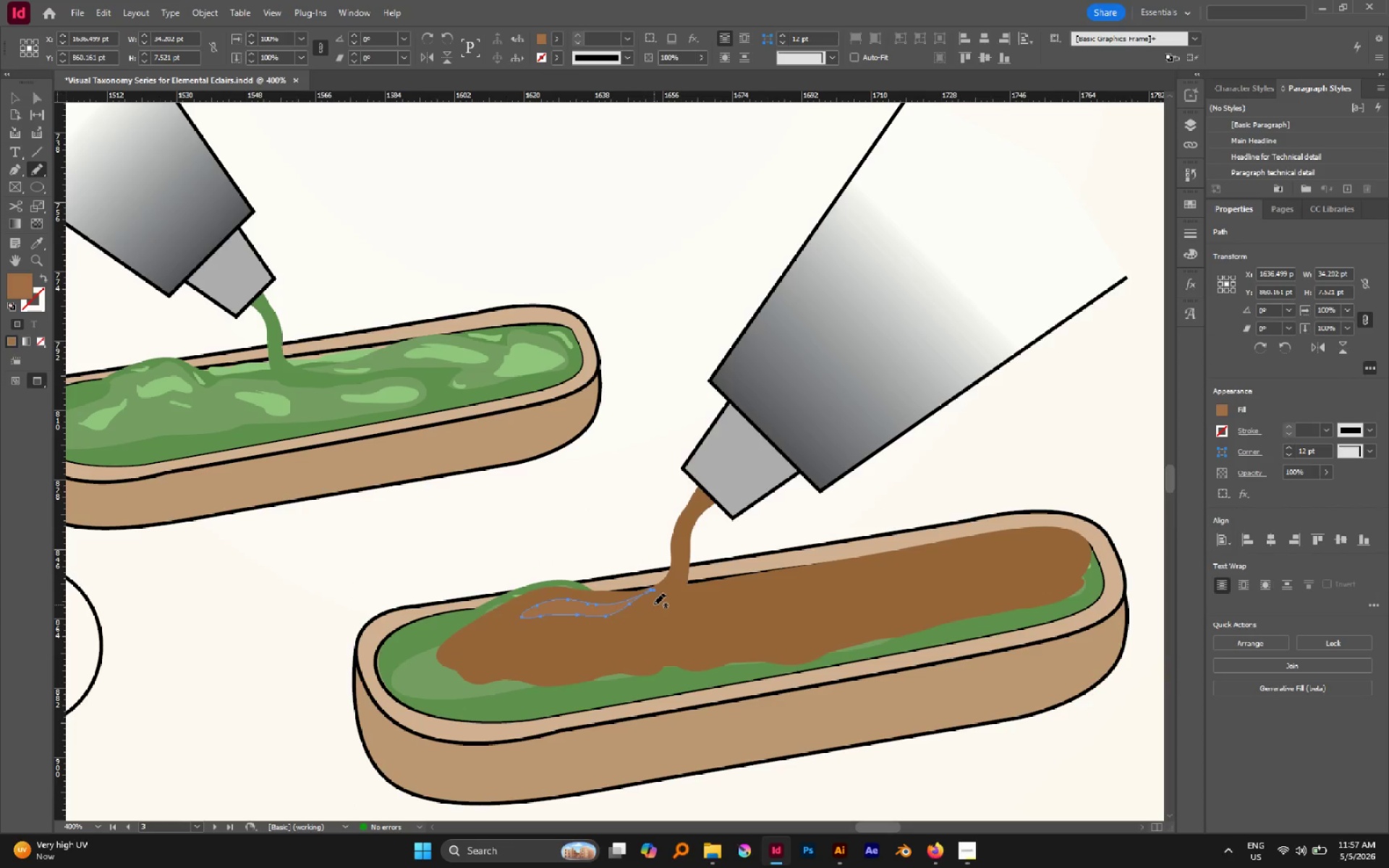 
left_click_drag(start_coordinate=[656, 601], to_coordinate=[649, 601])
 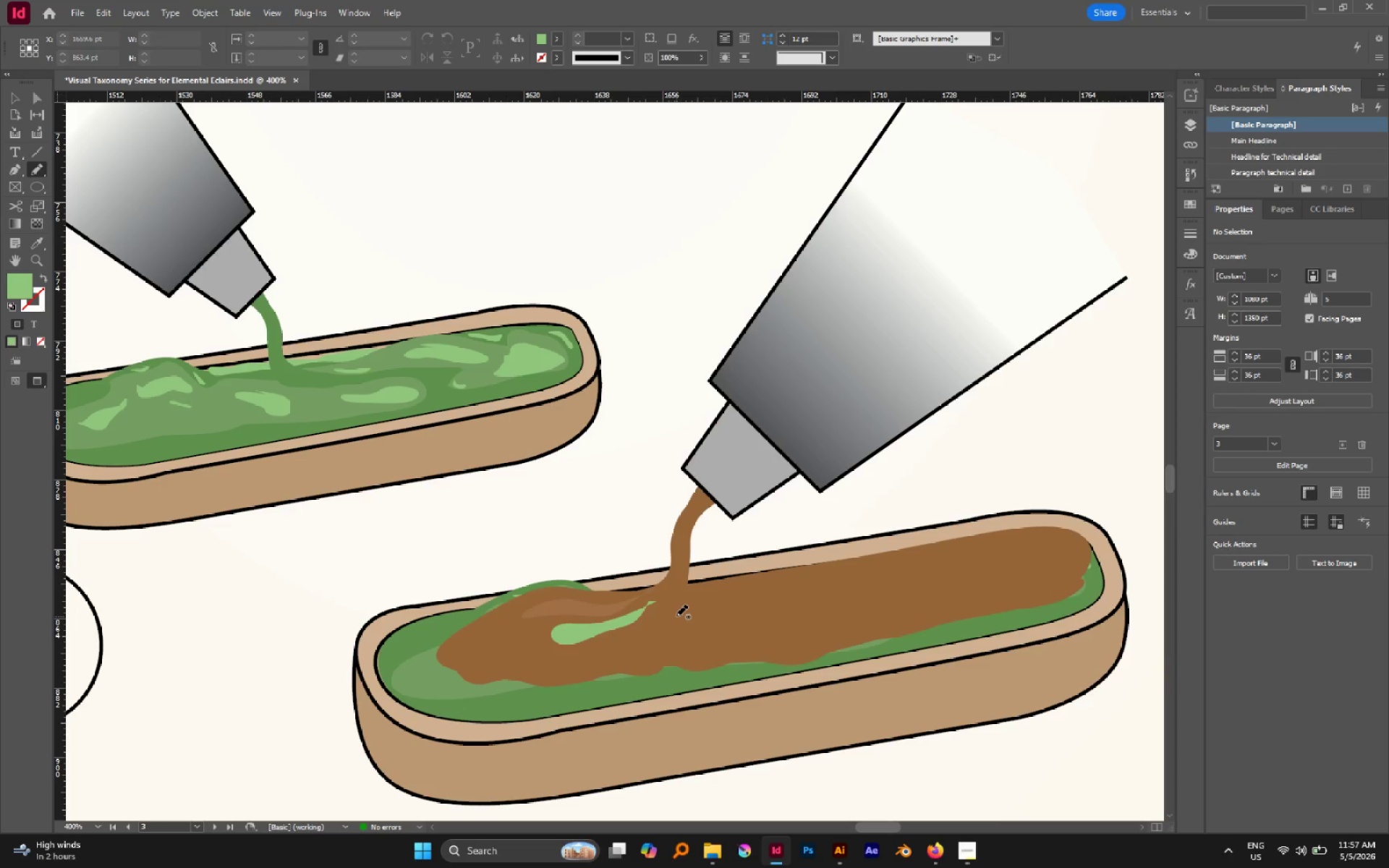 
key(V)
 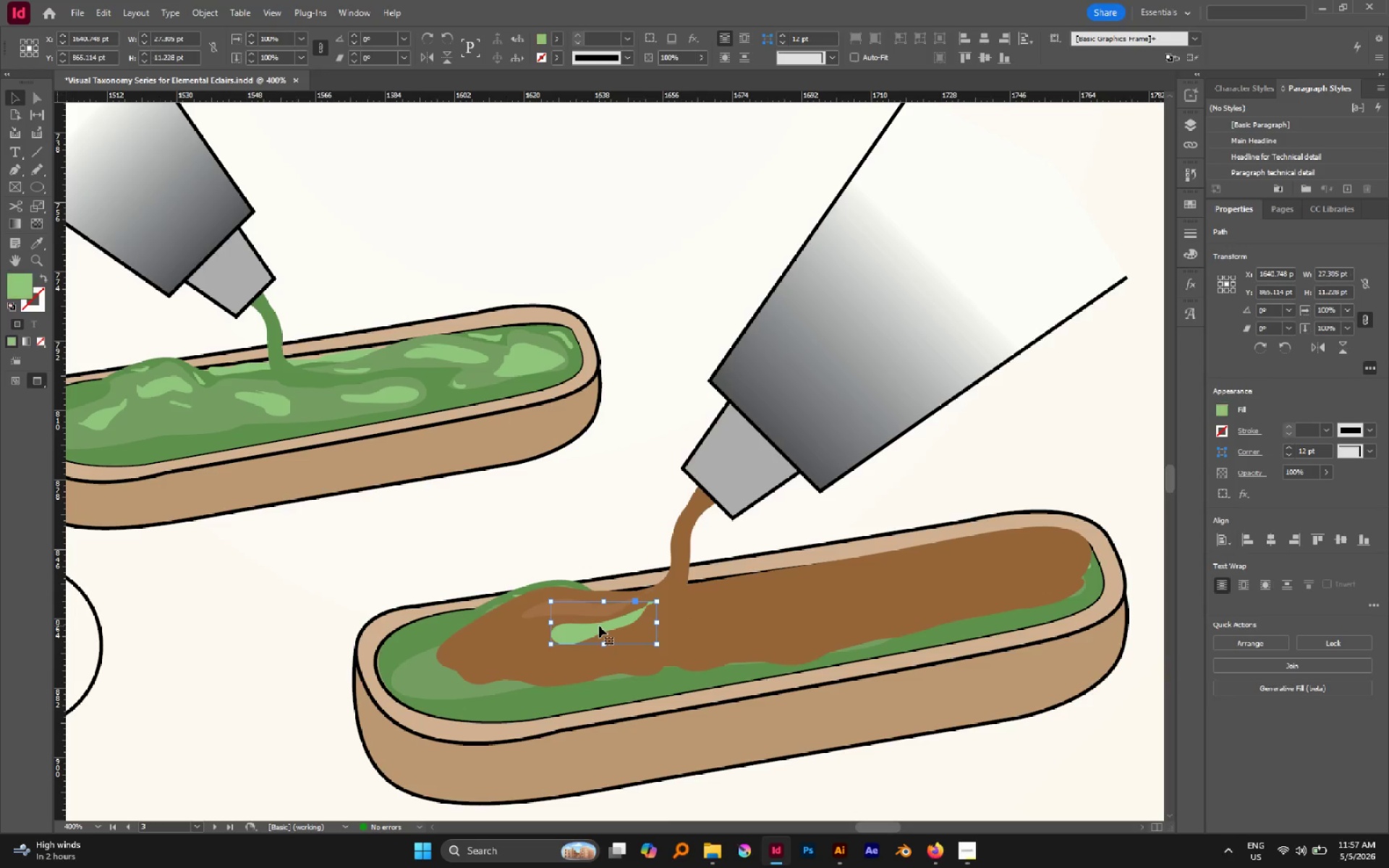 
key(I)
 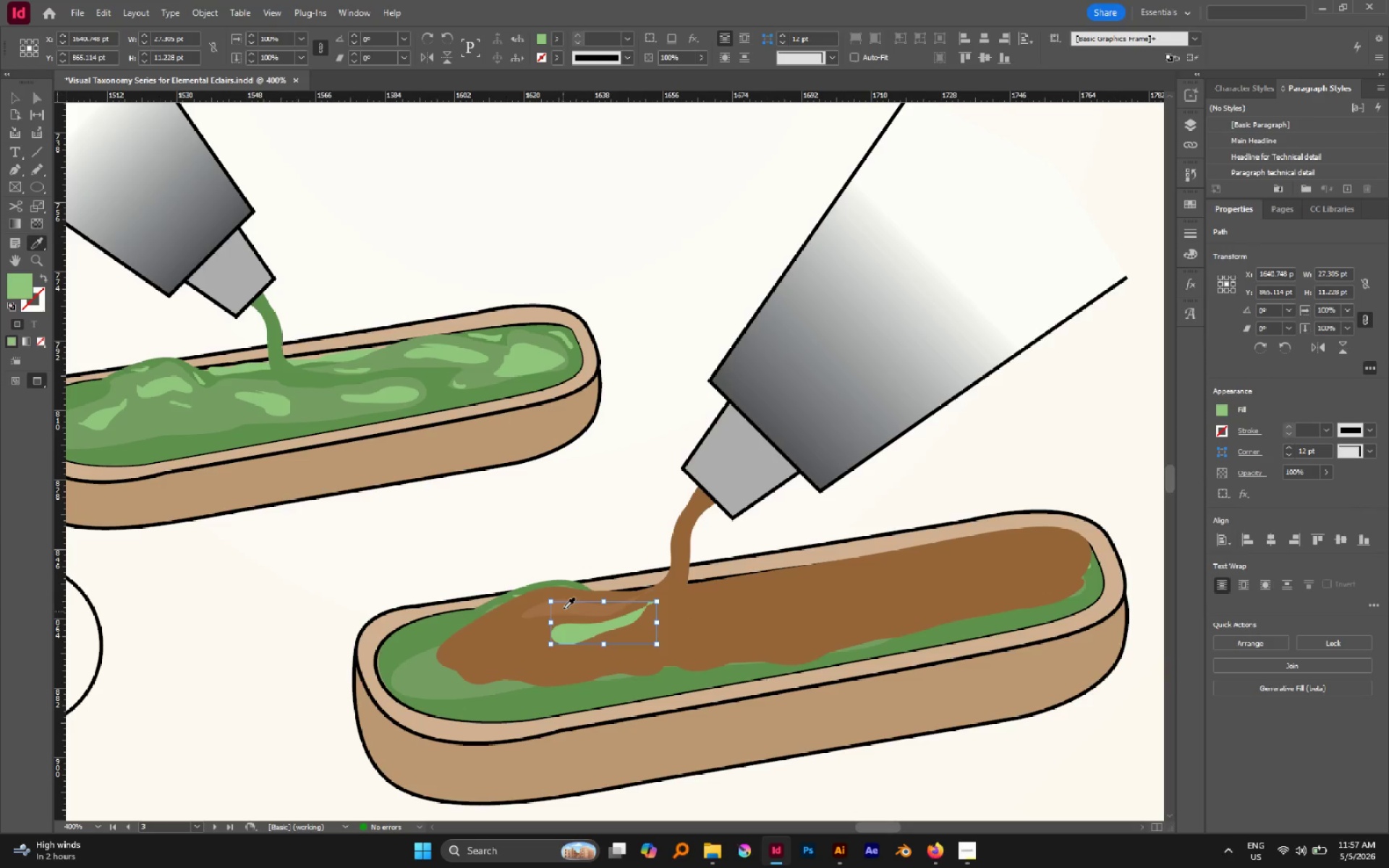 
left_click([564, 607])
 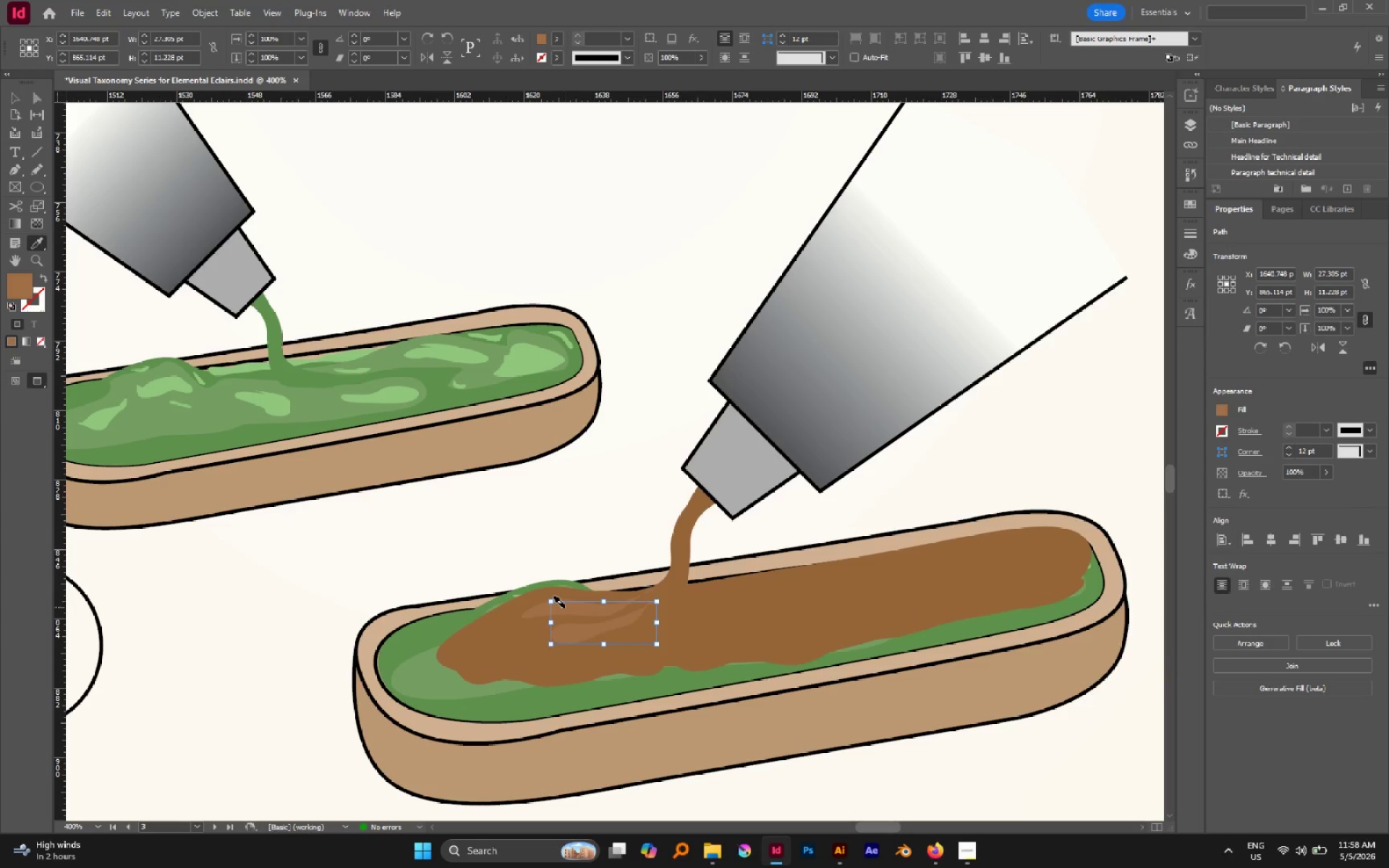 
key(N)
 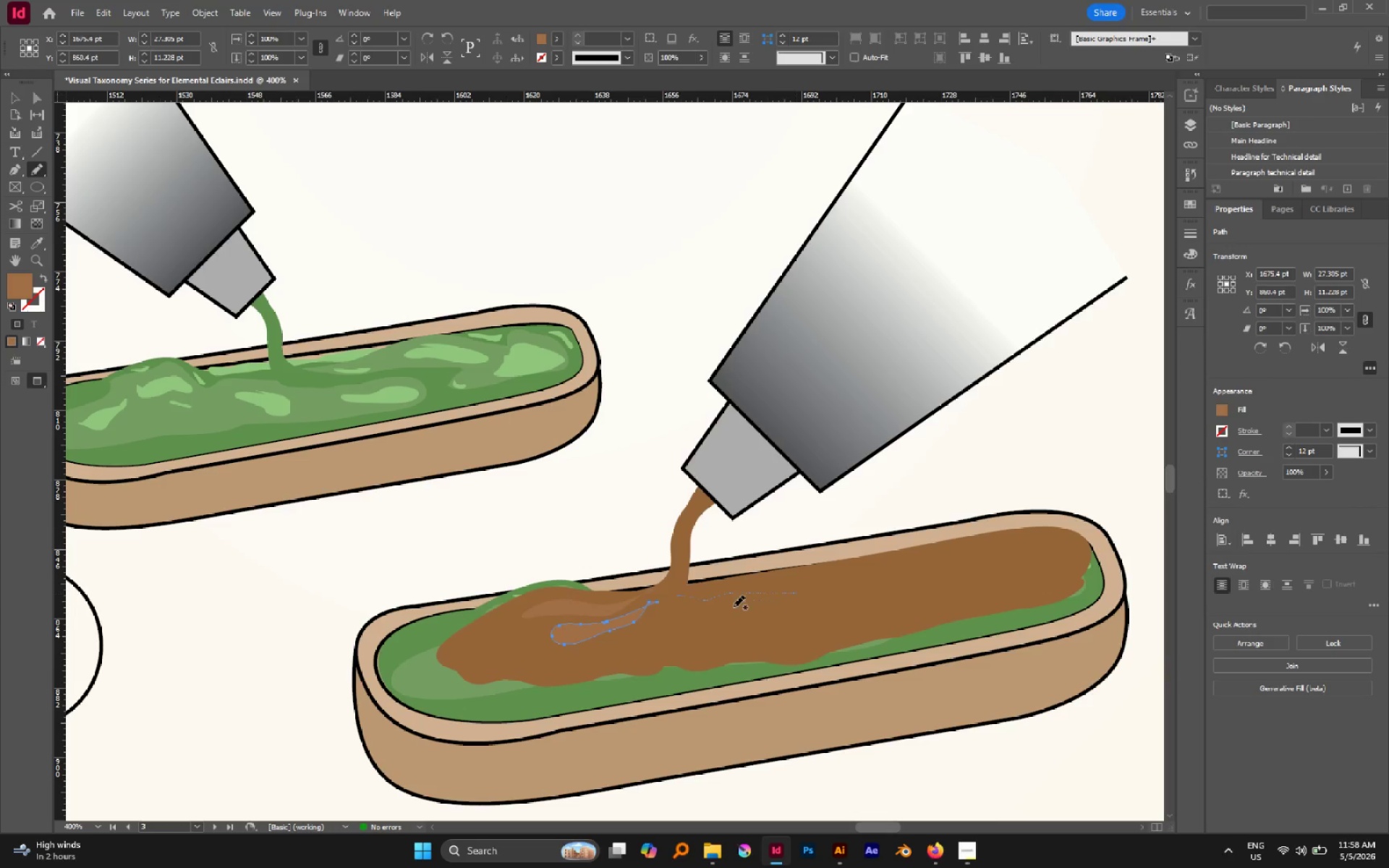 
wait(5.61)
 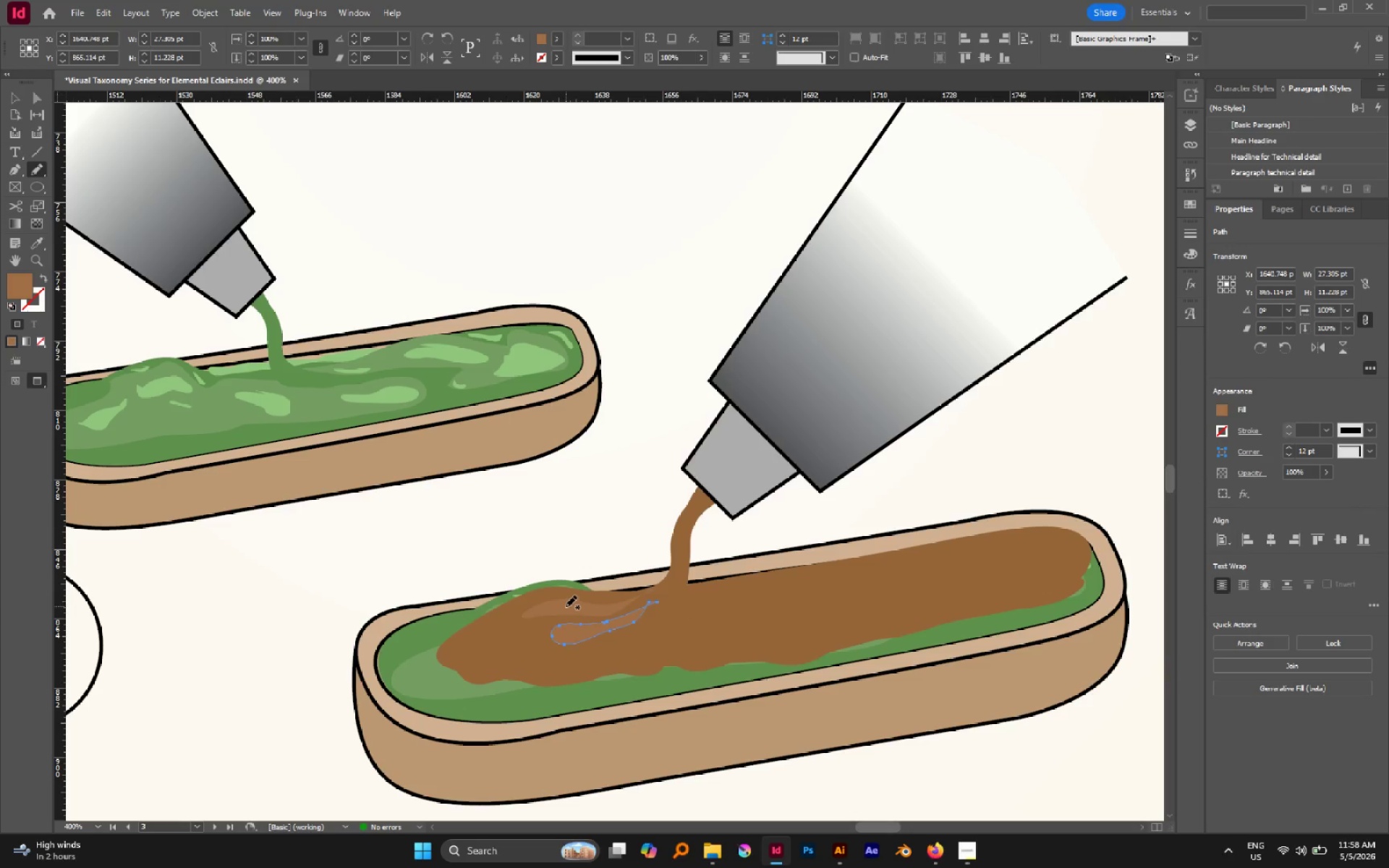 
left_click_drag(start_coordinate=[674, 607], to_coordinate=[670, 609])
 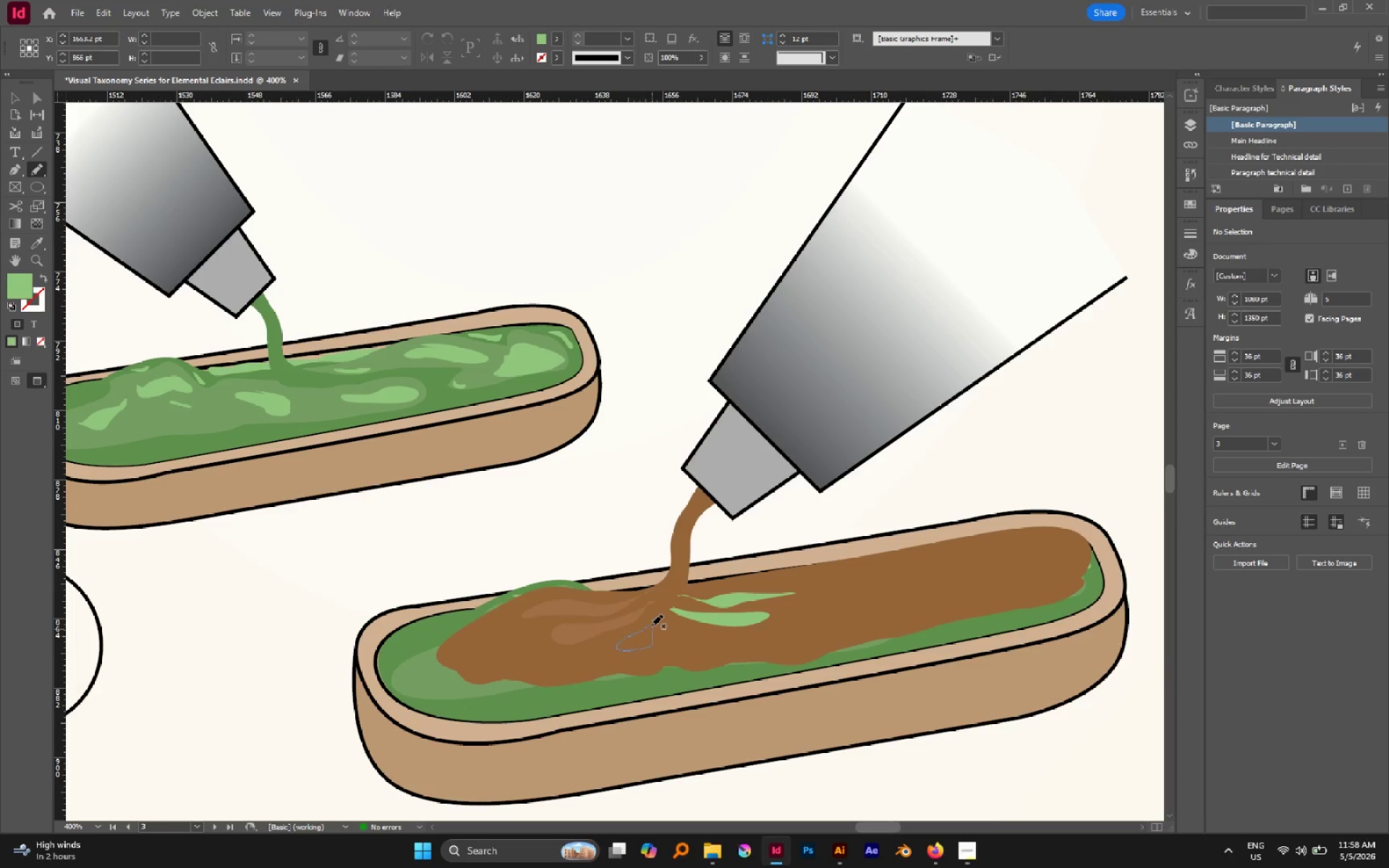 
left_click_drag(start_coordinate=[668, 622], to_coordinate=[662, 622])
 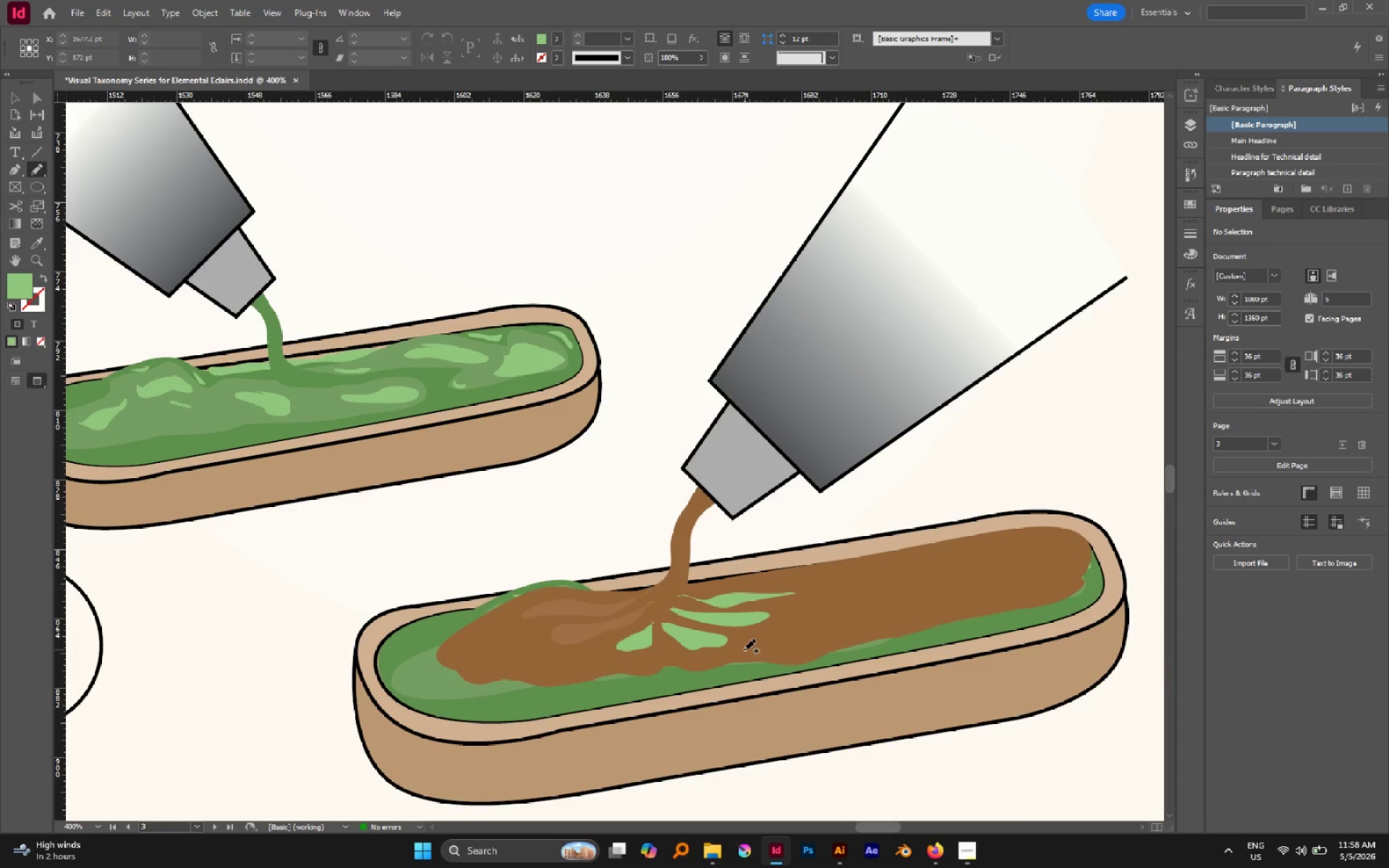 
key(V)
 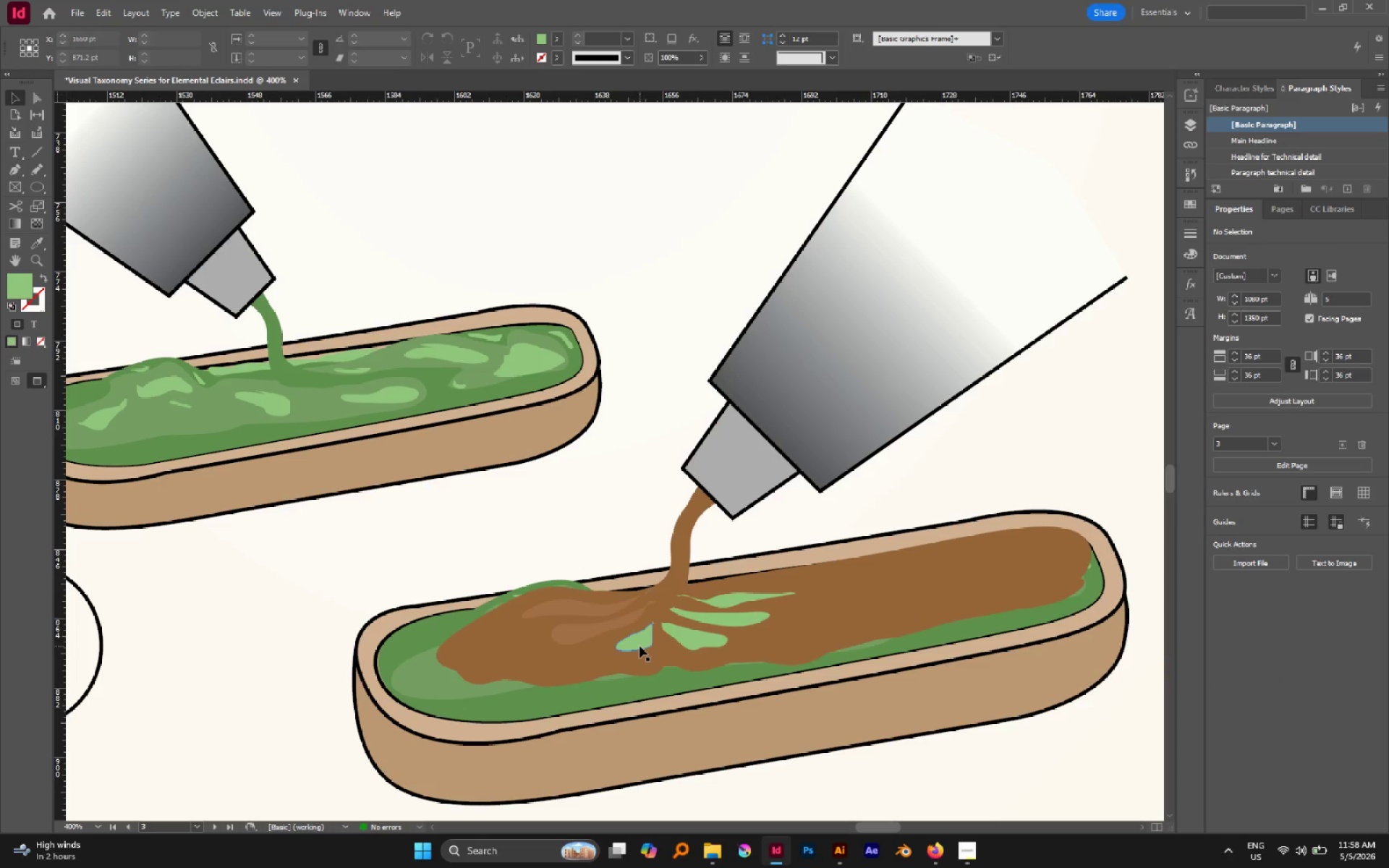 
left_click([640, 646])
 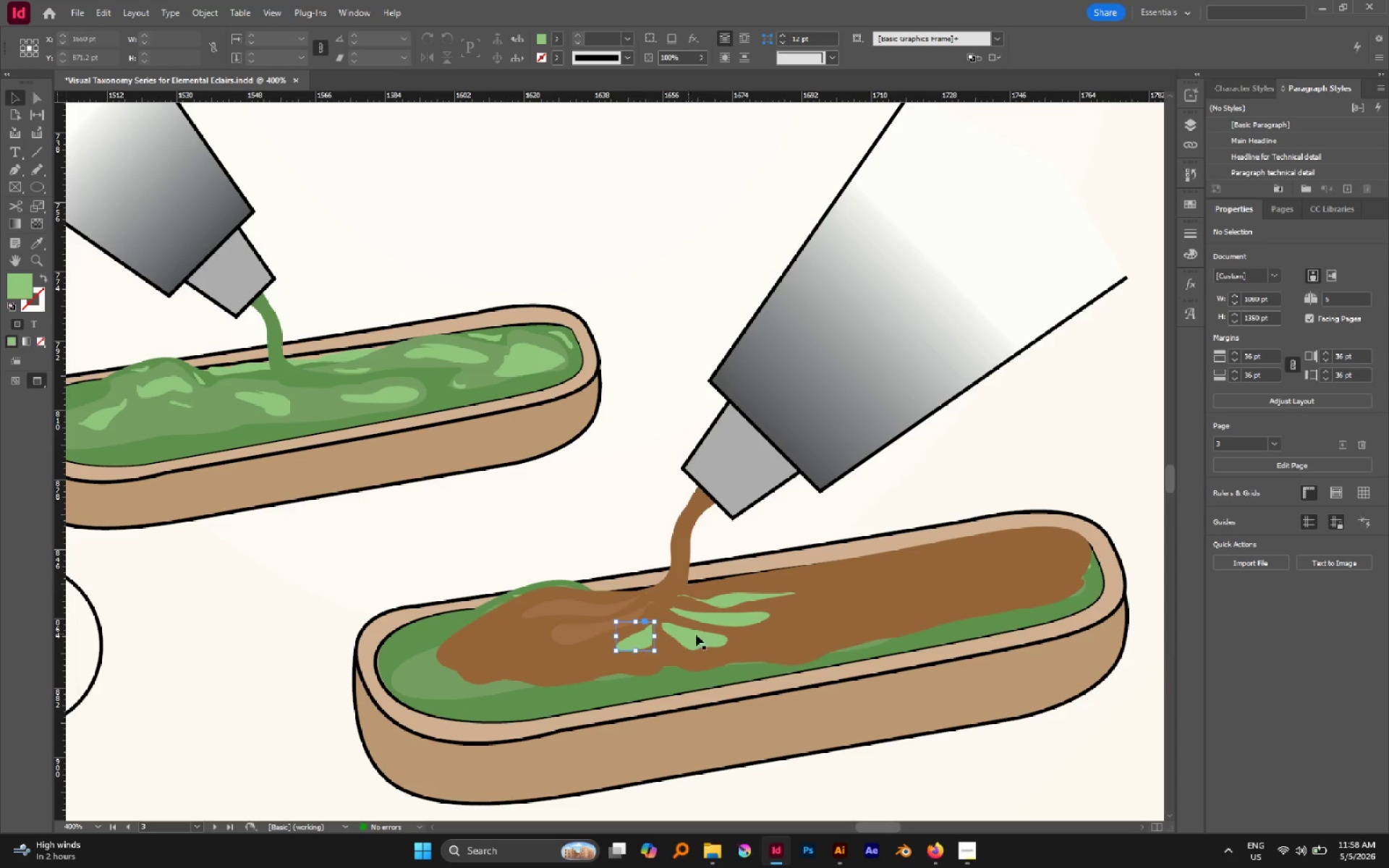 
hold_key(key=ShiftLeft, duration=2.48)
left_click([691, 634])
 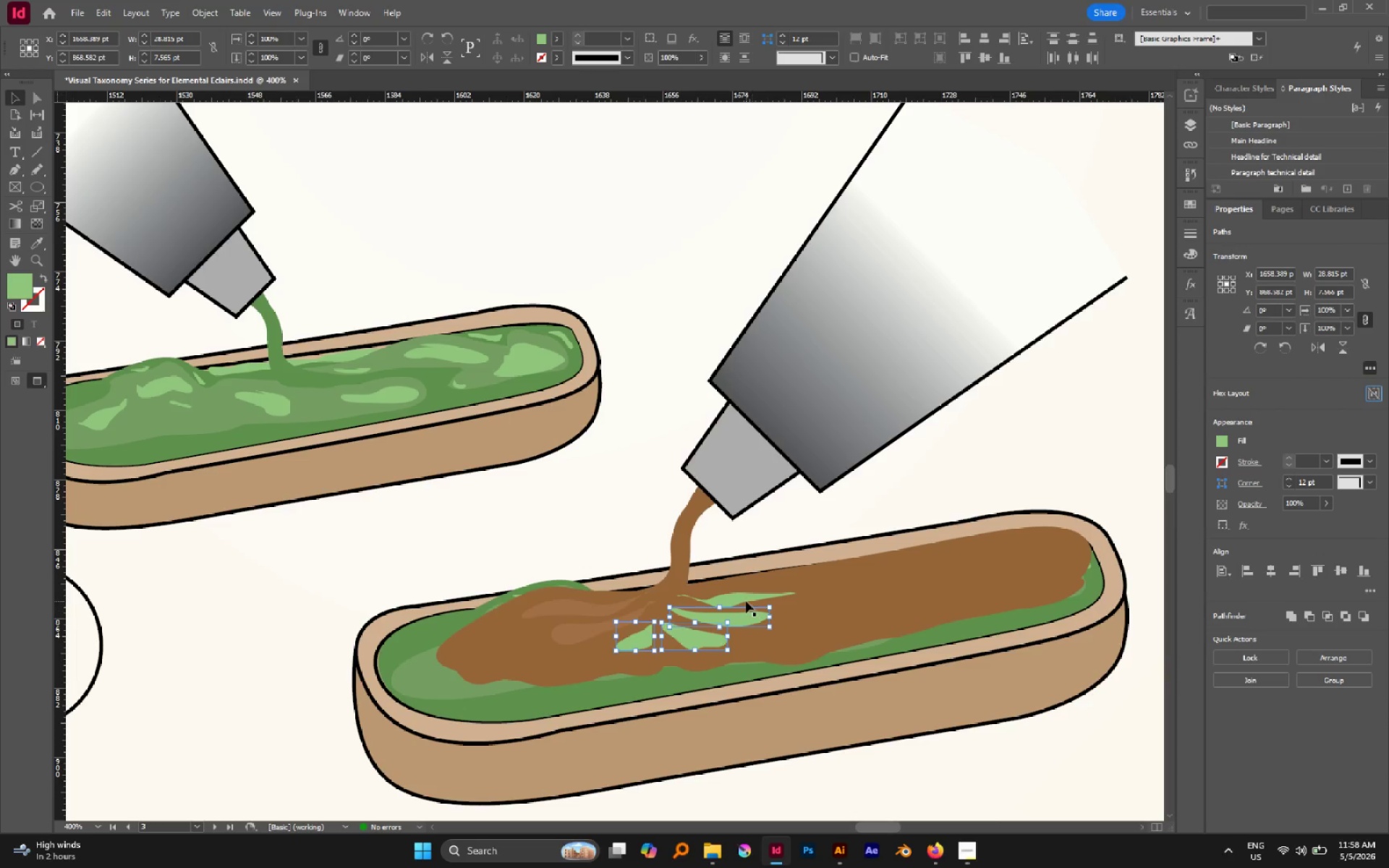 
left_click([741, 598])
 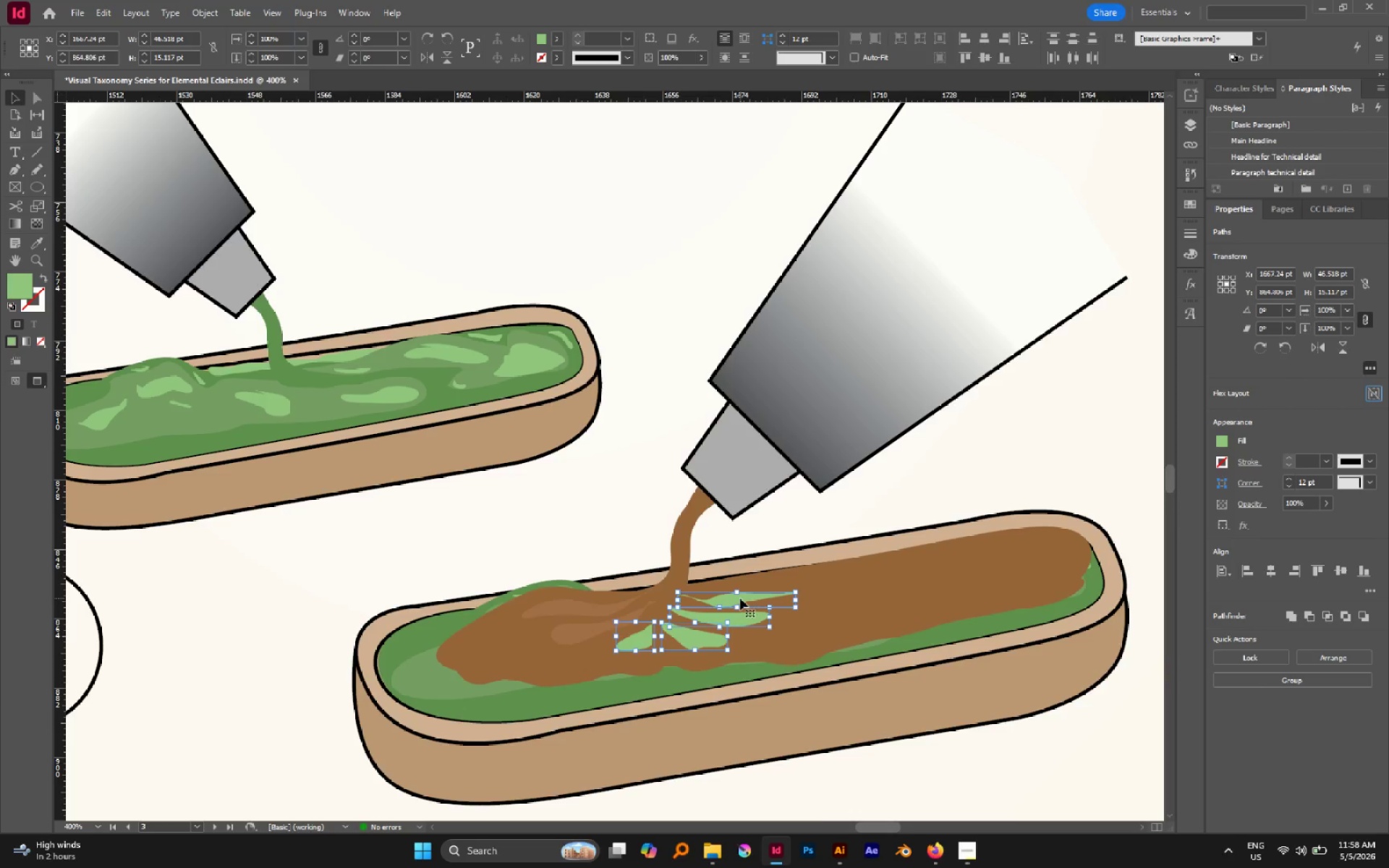 
key(I)
 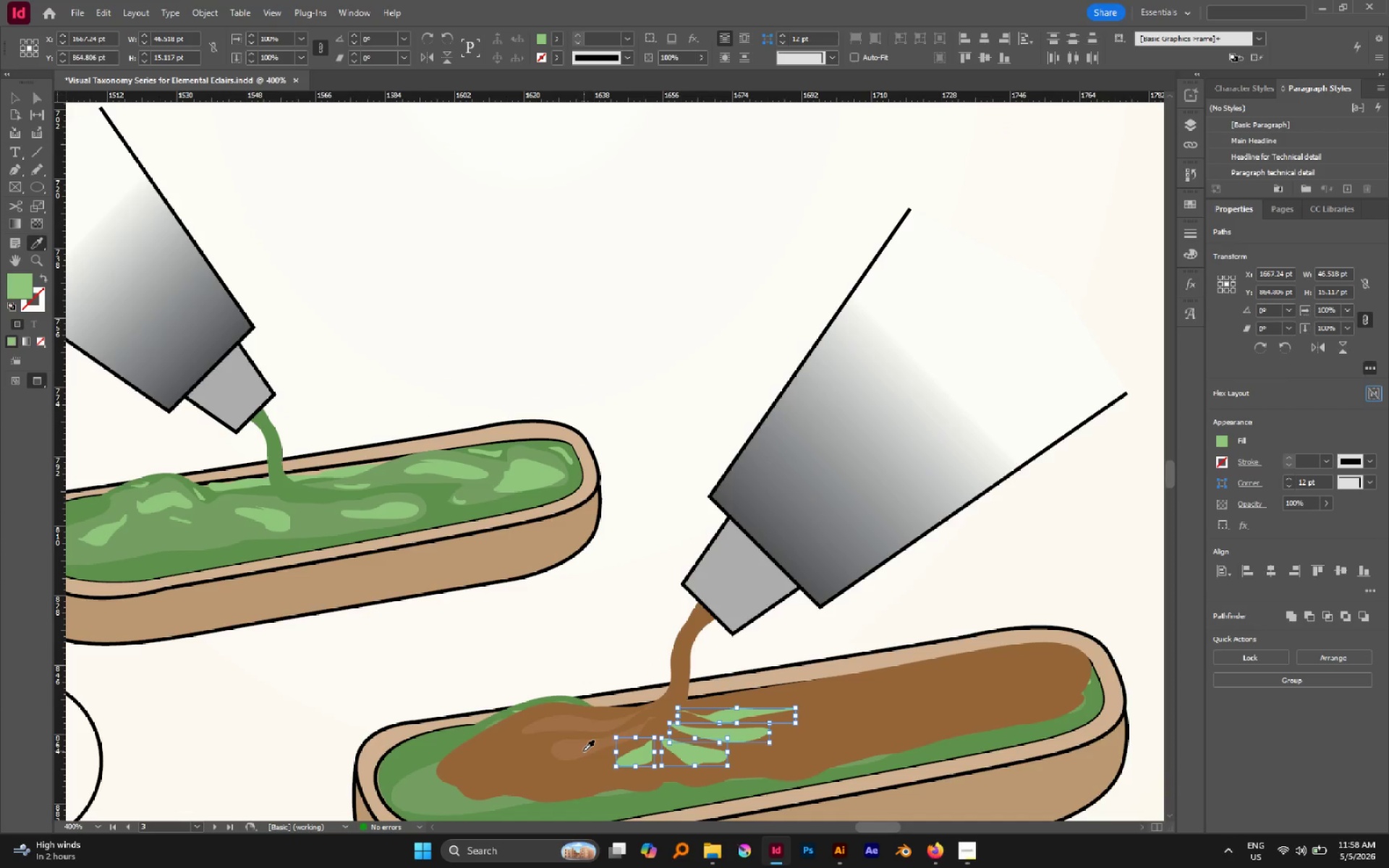 
scroll: coordinate [740, 598], scroll_direction: up, amount: 2.0
 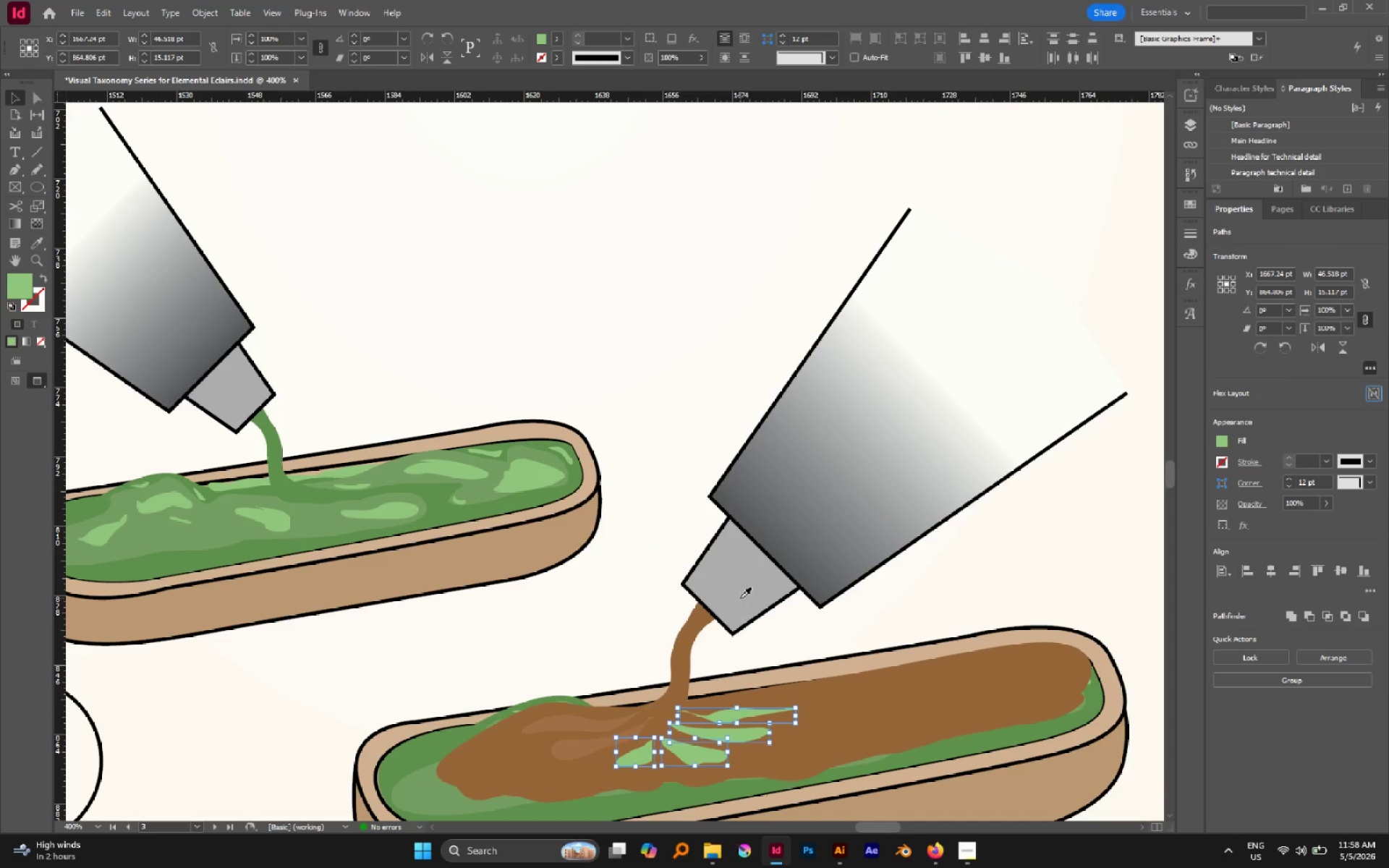 
left_click([581, 748])
 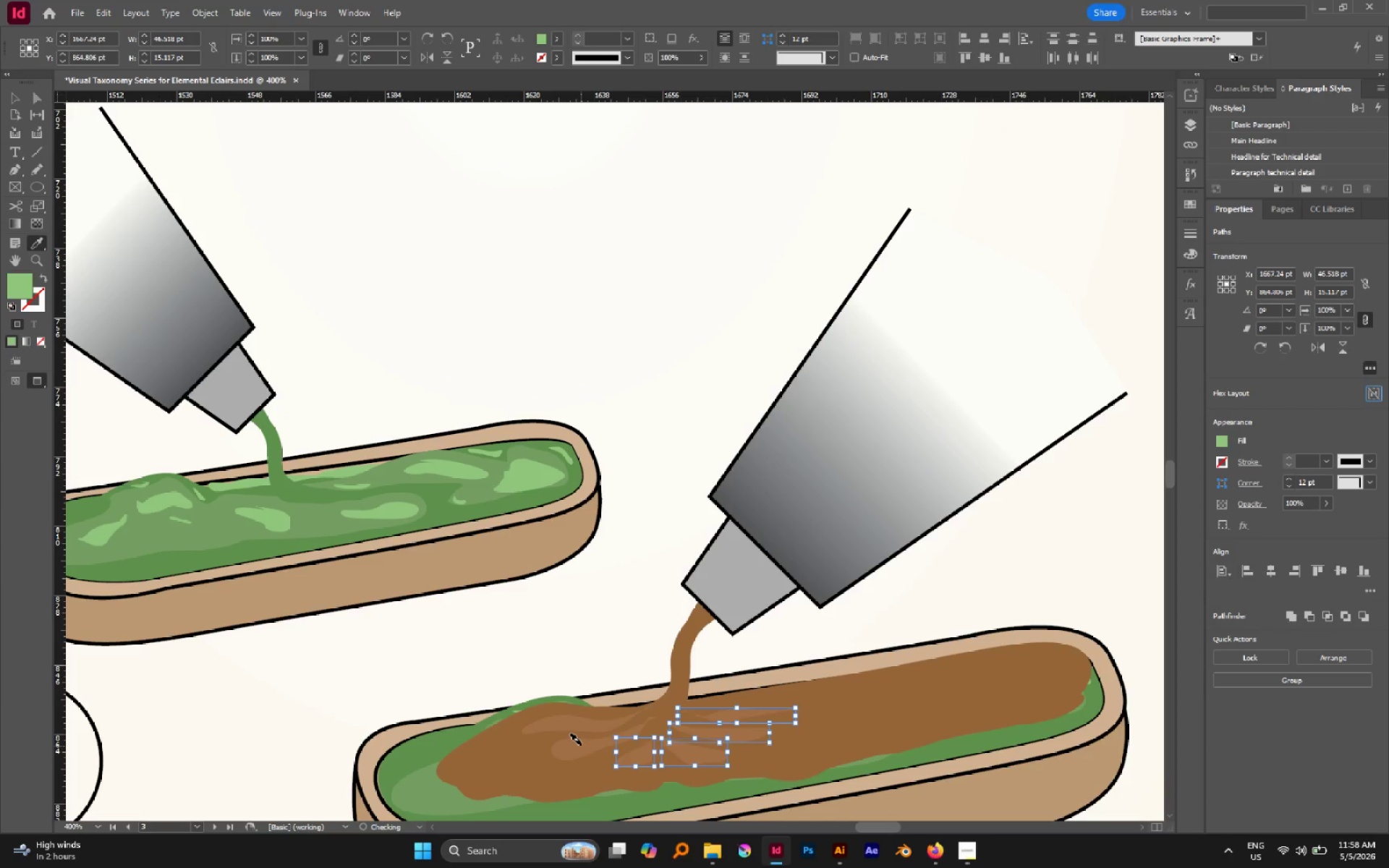 
key(V)
 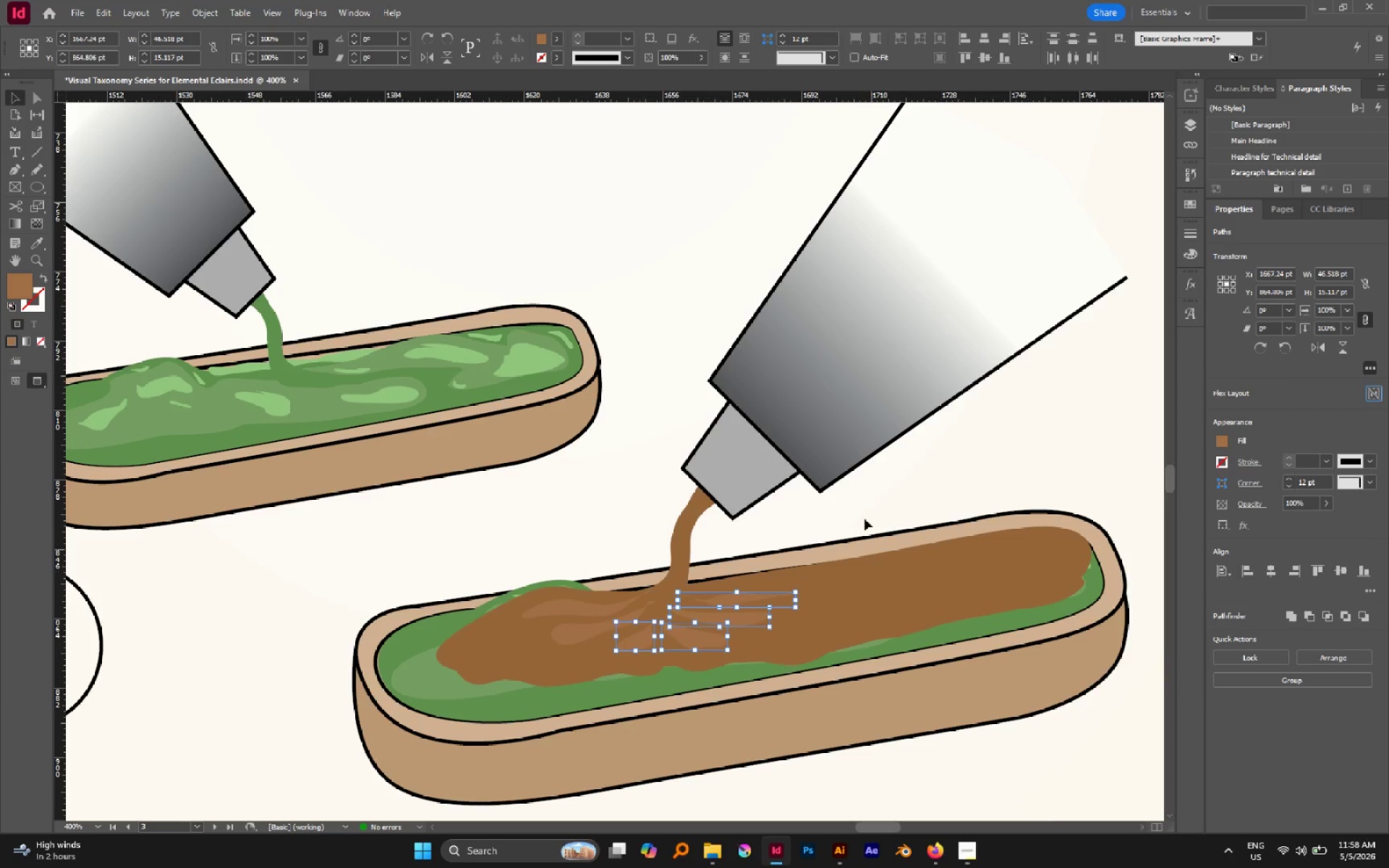 
scroll: coordinate [581, 741], scroll_direction: down, amount: 2.0
 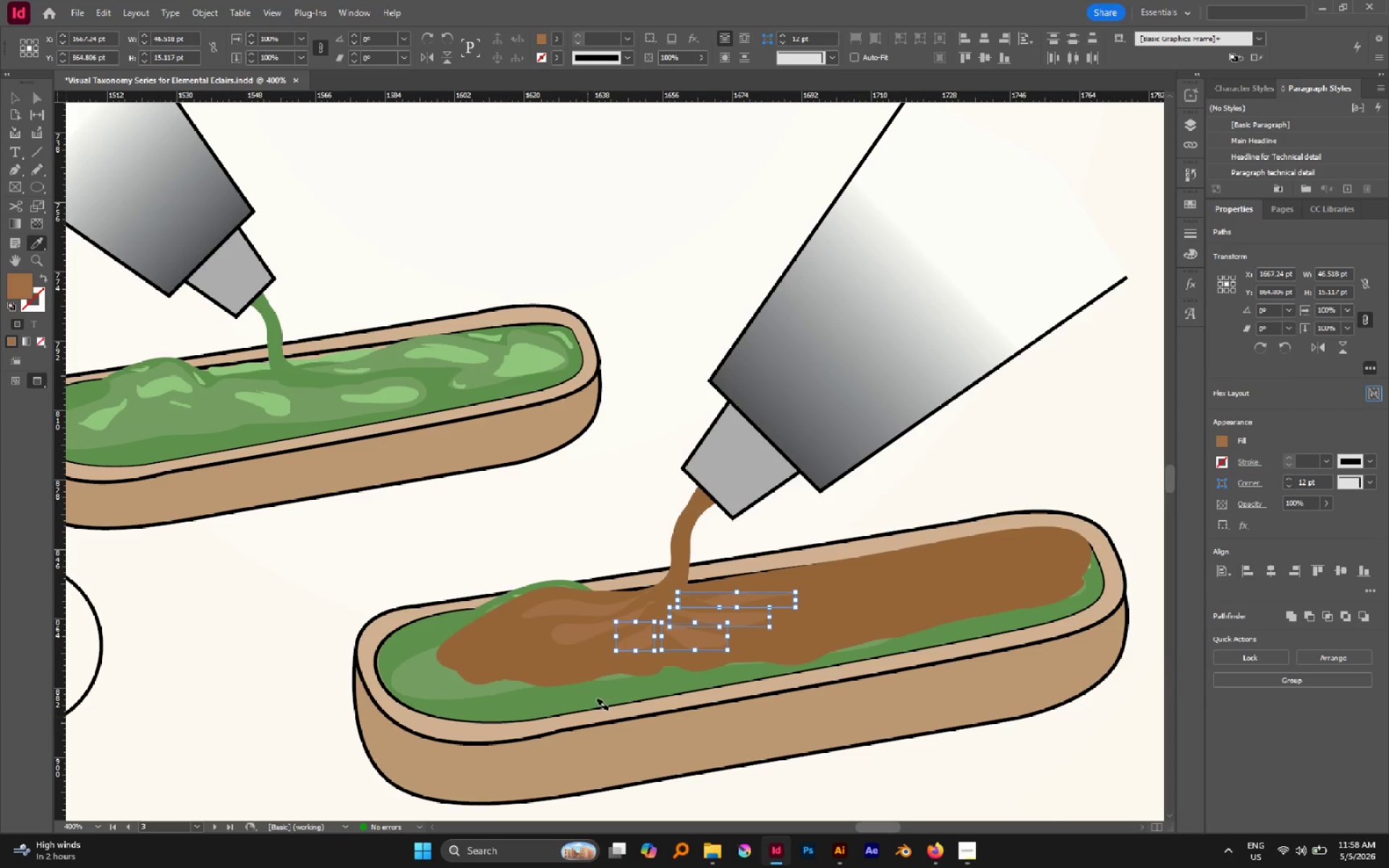 
left_click_drag(start_coordinate=[840, 495], to_coordinate=[849, 499])
 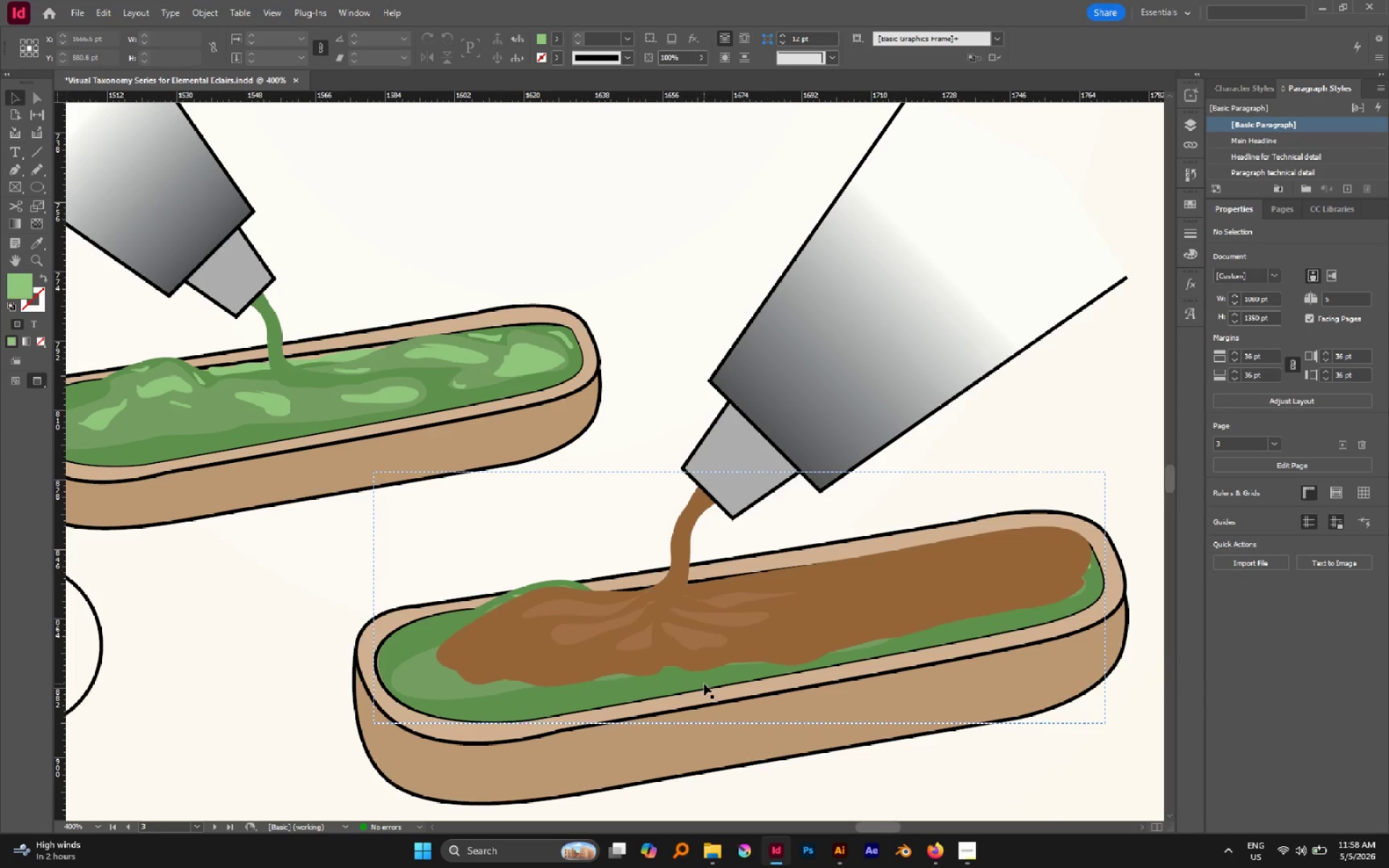 
hold_key(key=AltLeft, duration=0.5)
scroll: coordinate [606, 660], scroll_direction: up, amount: 2.0
 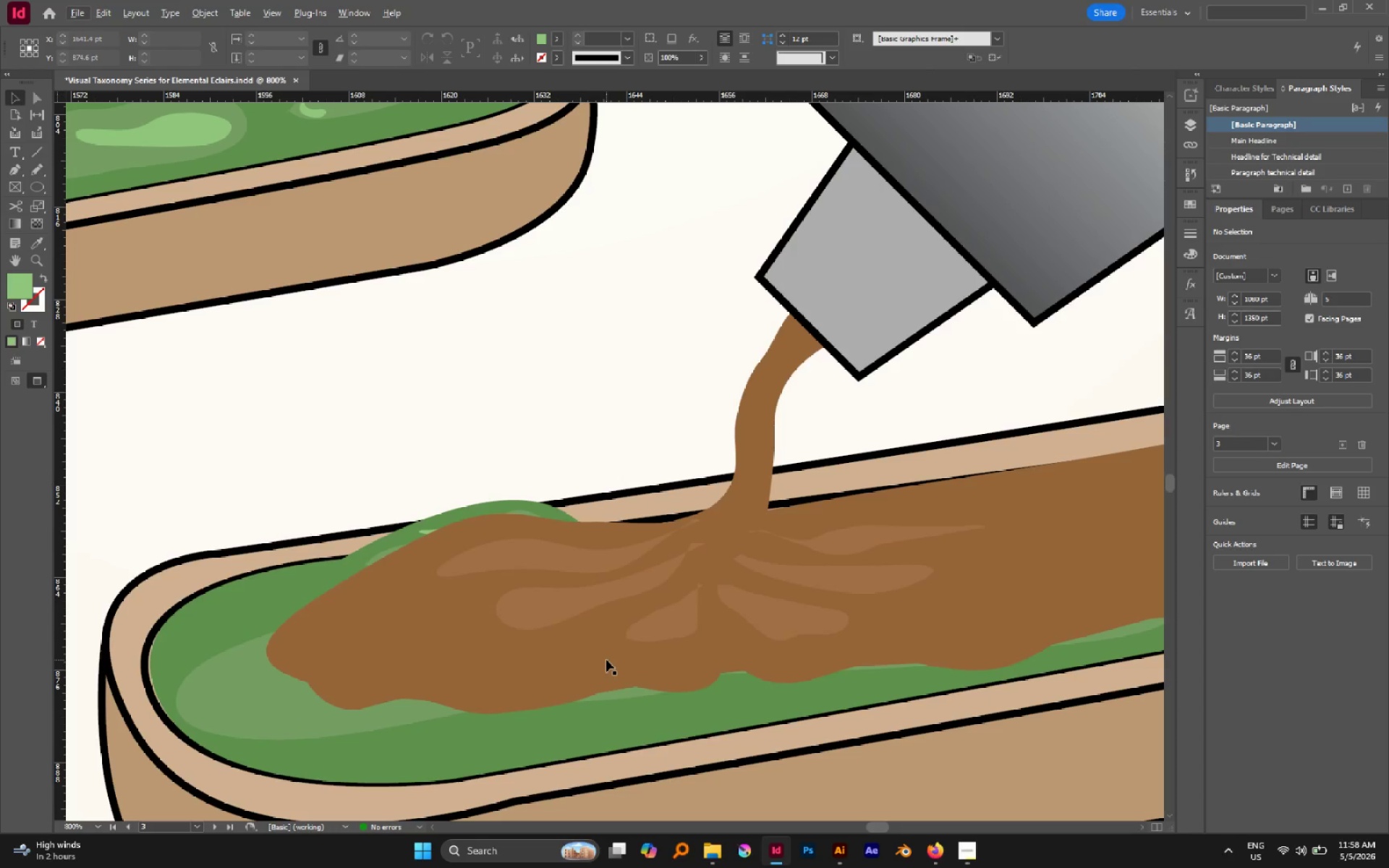 
key(N)
 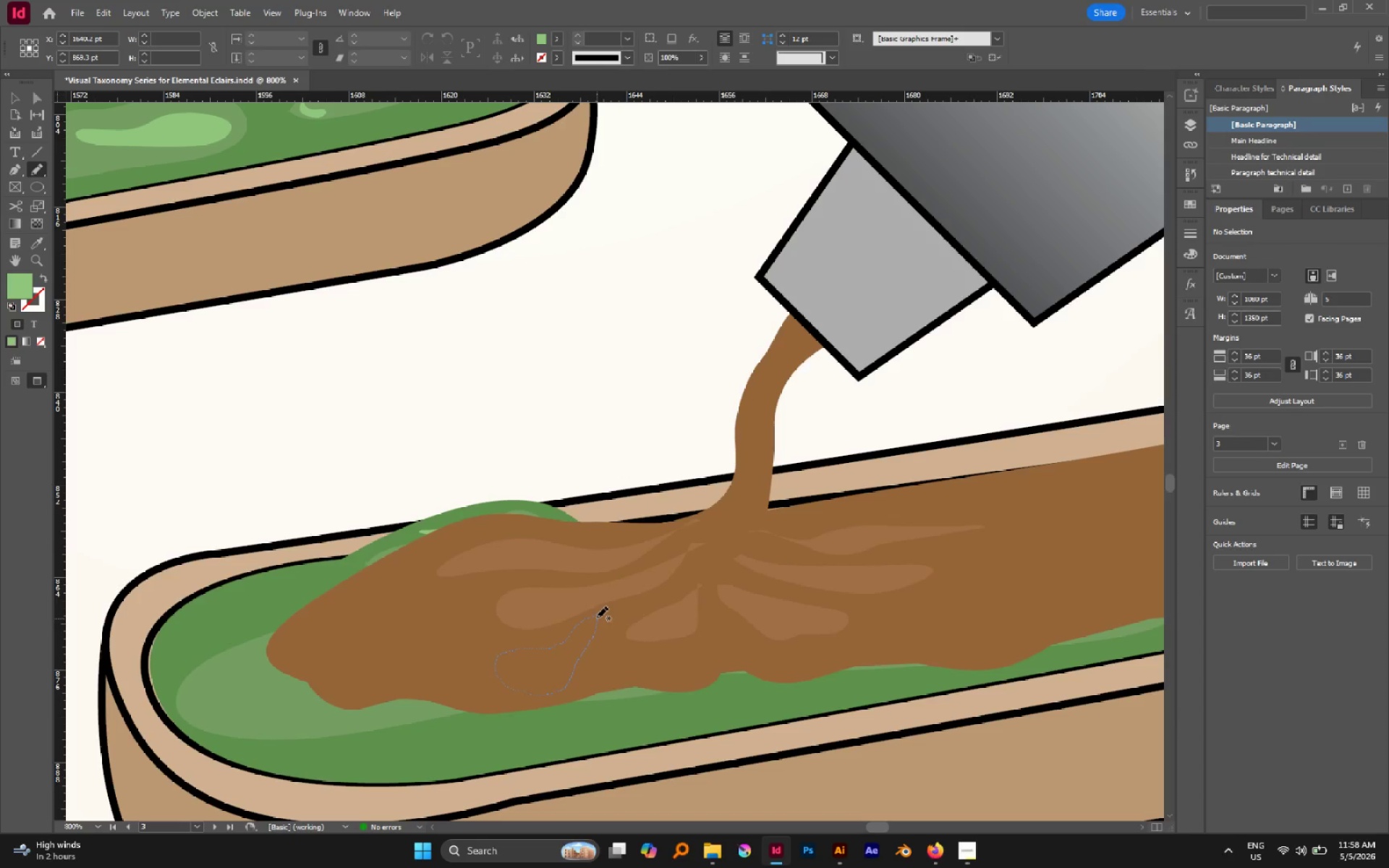 
wait(7.45)
 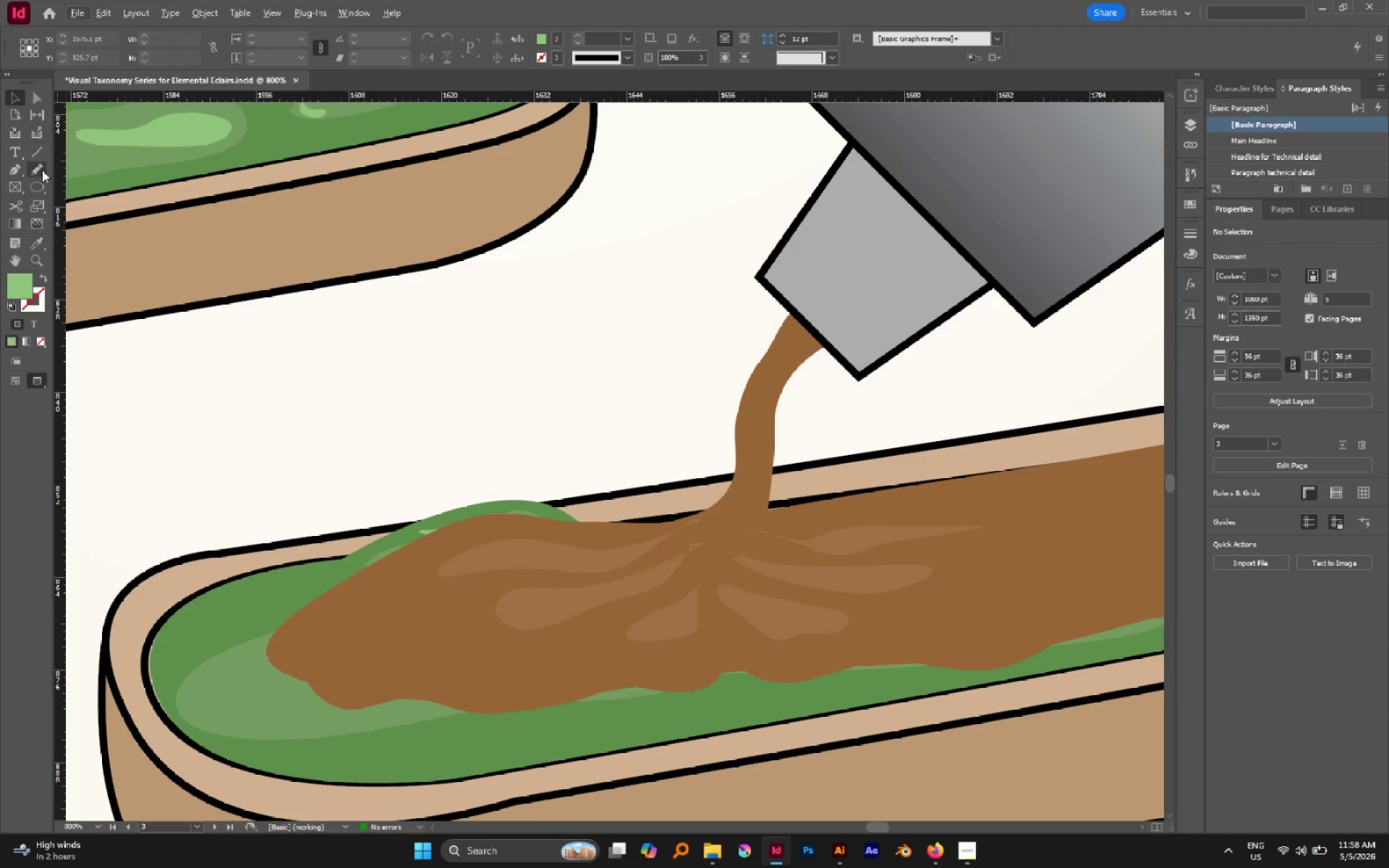 
left_click_drag(start_coordinate=[482, 592], to_coordinate=[477, 589])
 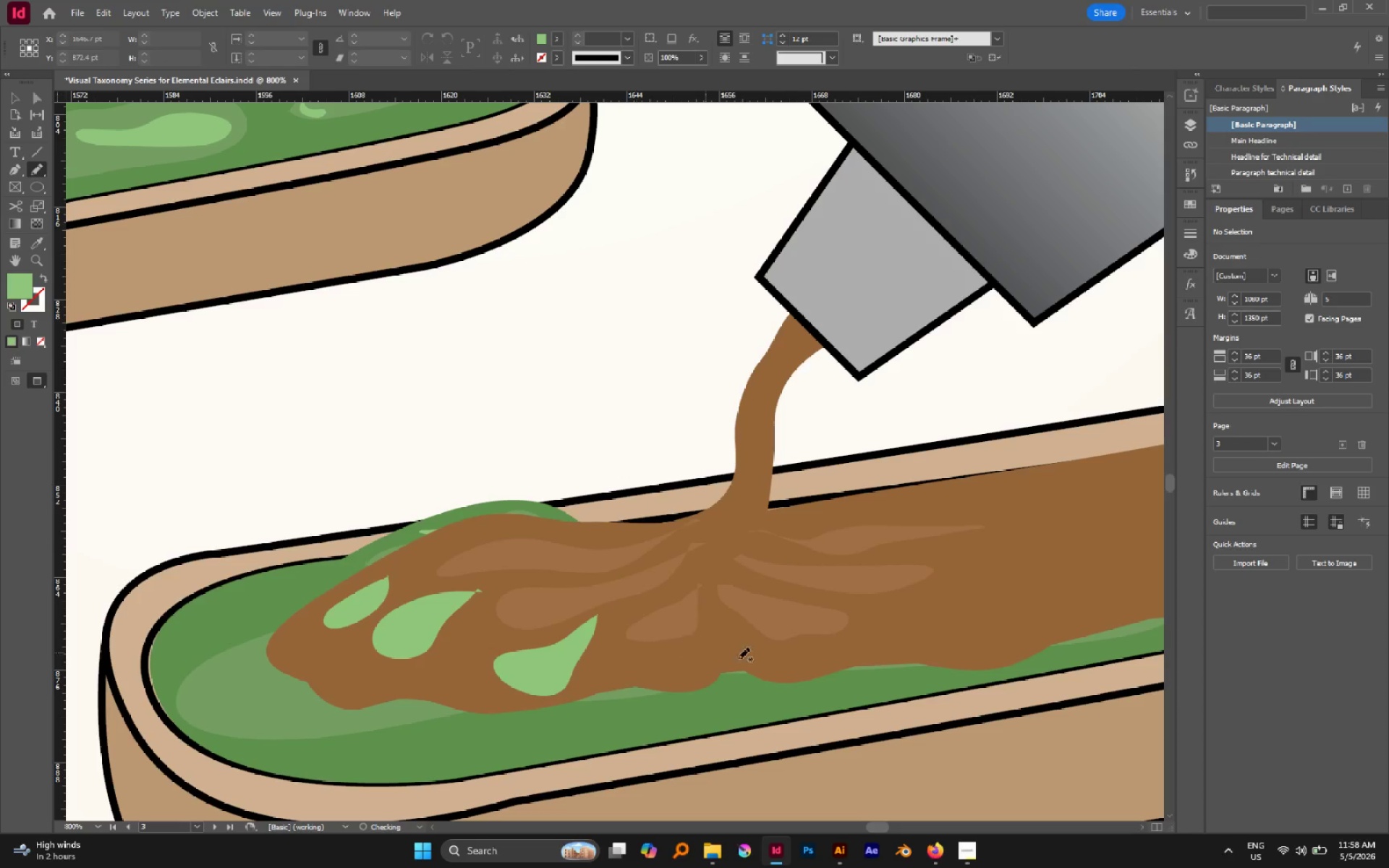 
left_click_drag(start_coordinate=[714, 624], to_coordinate=[708, 621])
 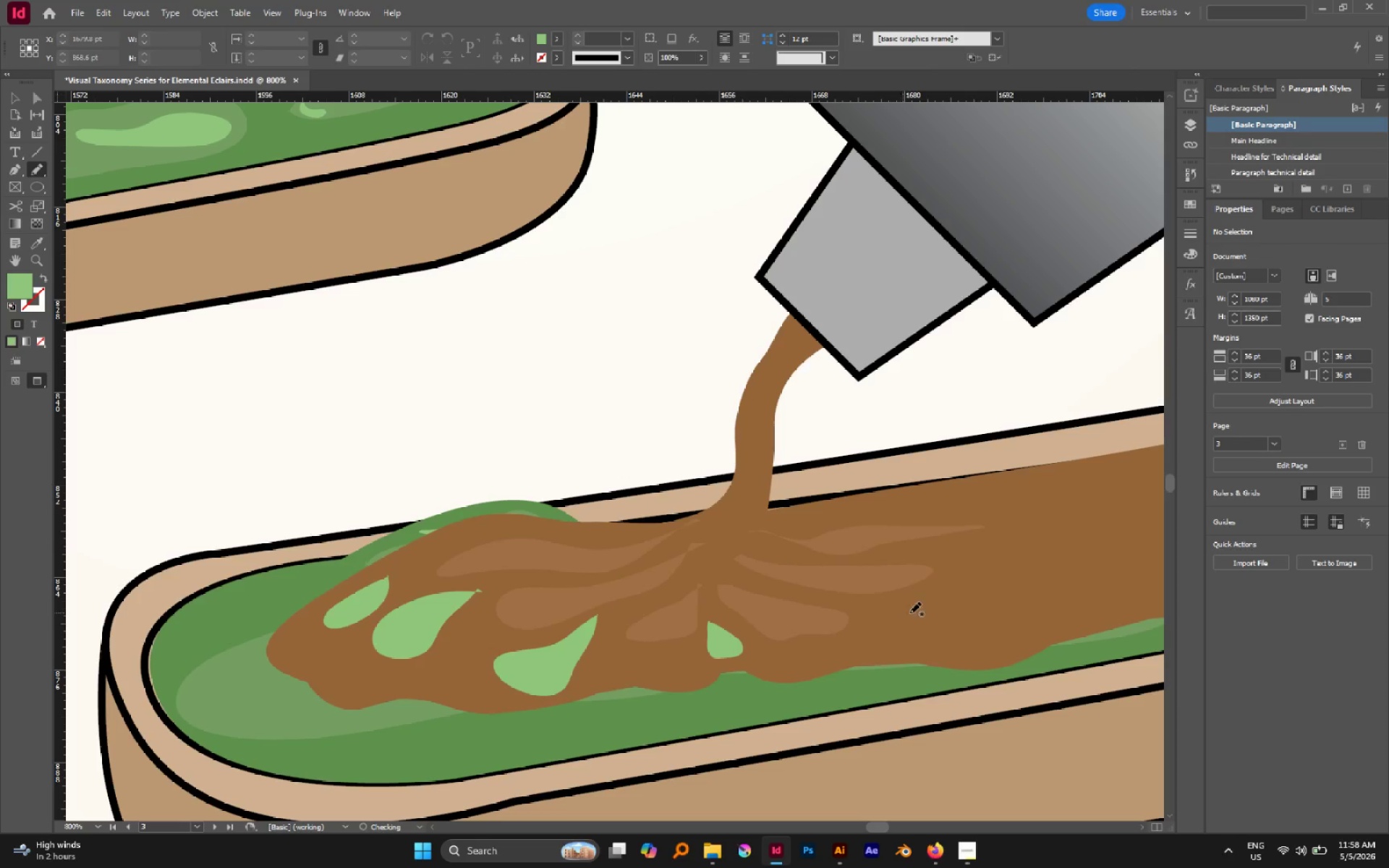 
left_click_drag(start_coordinate=[940, 618], to_coordinate=[924, 616])
 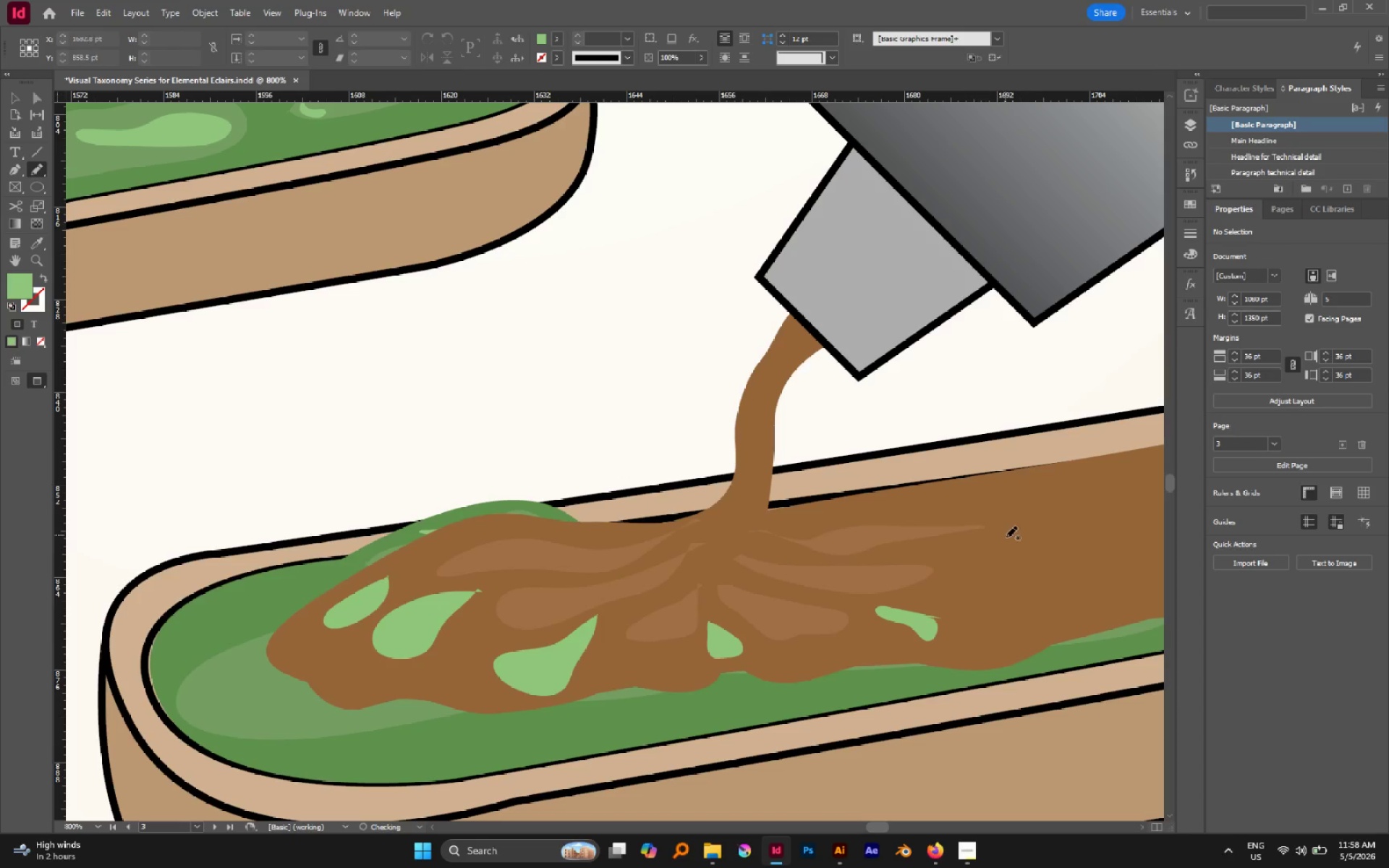 
left_click_drag(start_coordinate=[1011, 542], to_coordinate=[994, 545])
 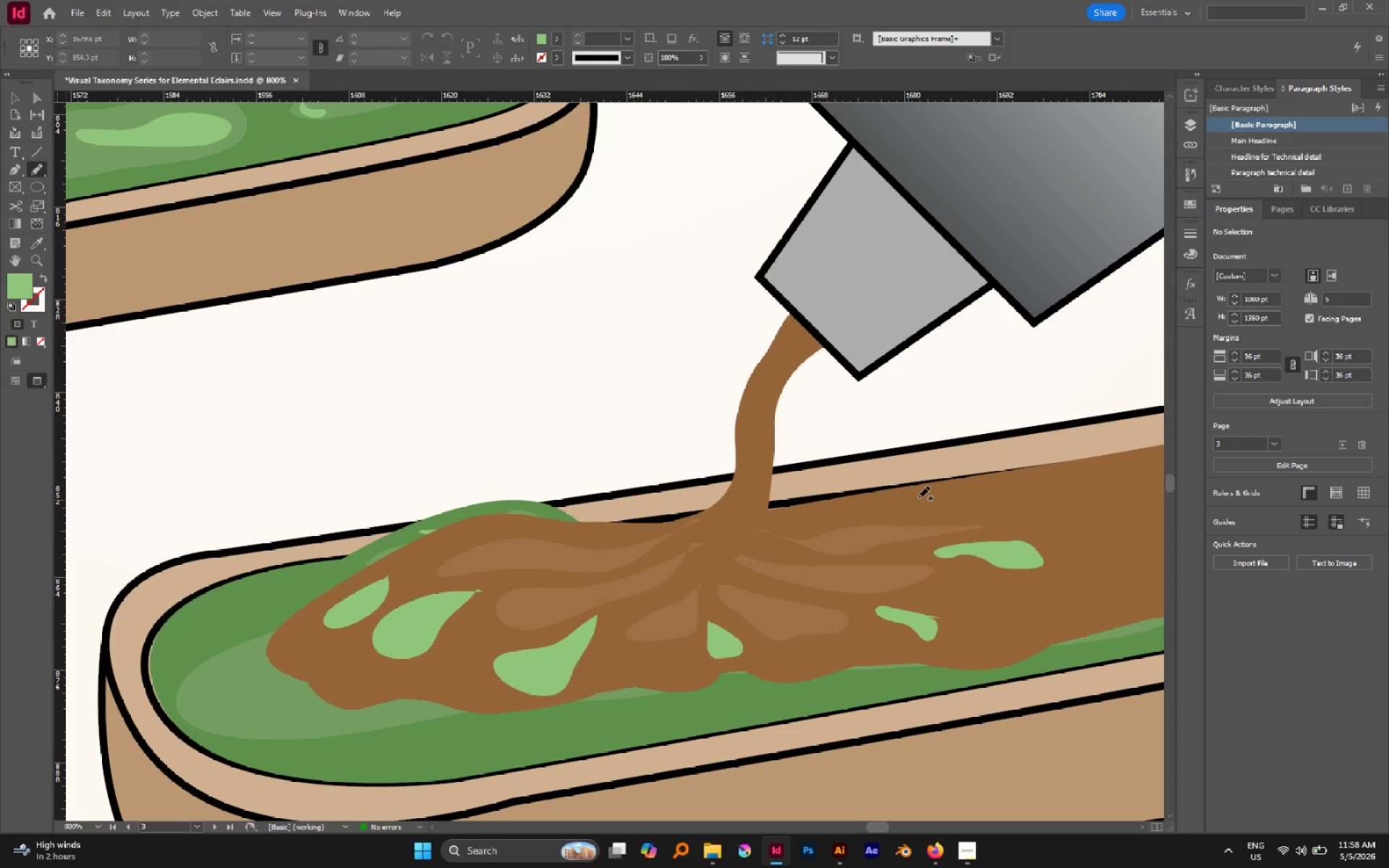 
left_click_drag(start_coordinate=[919, 497], to_coordinate=[915, 498])
 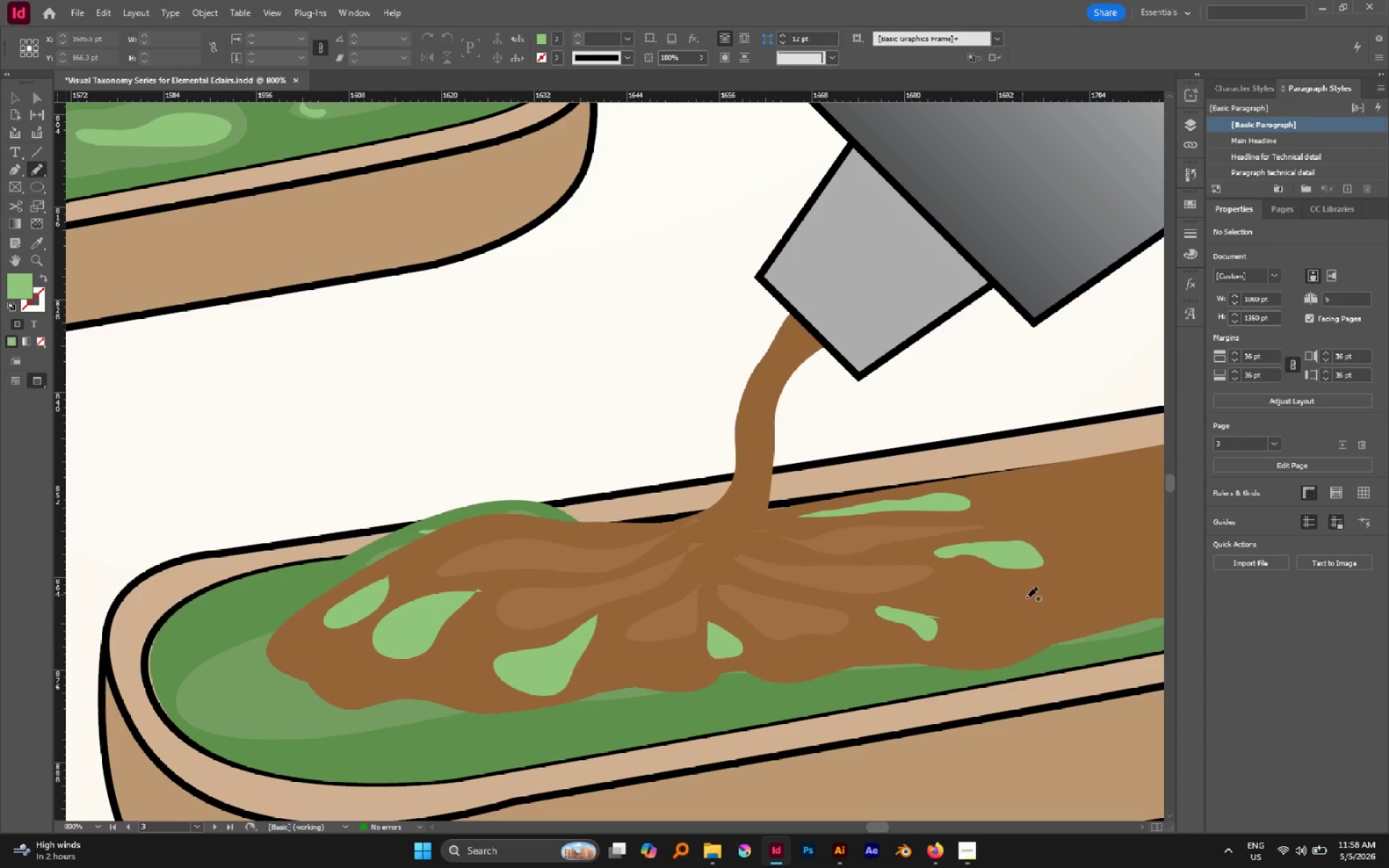 
key(V)
 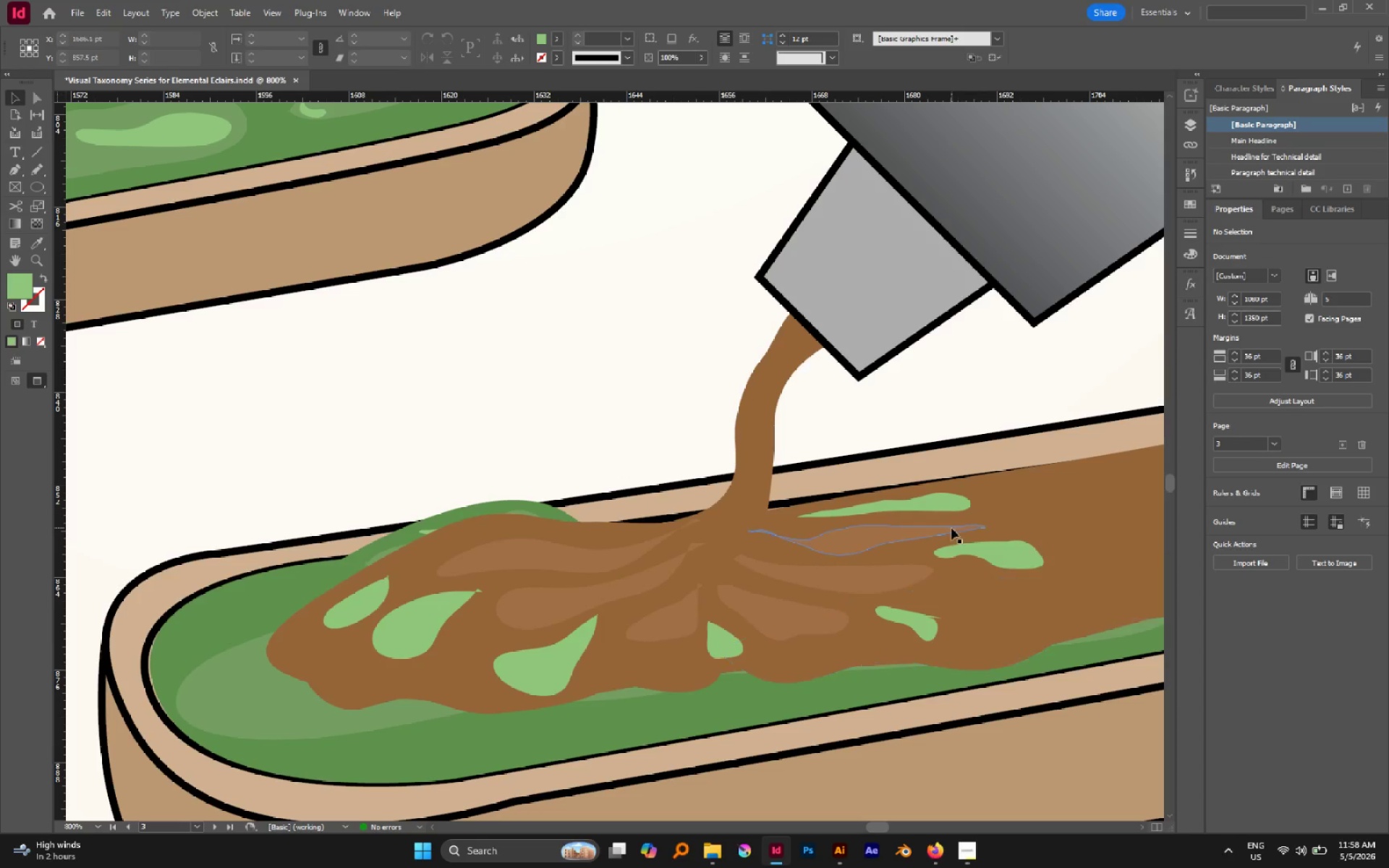 
left_click([984, 548])
 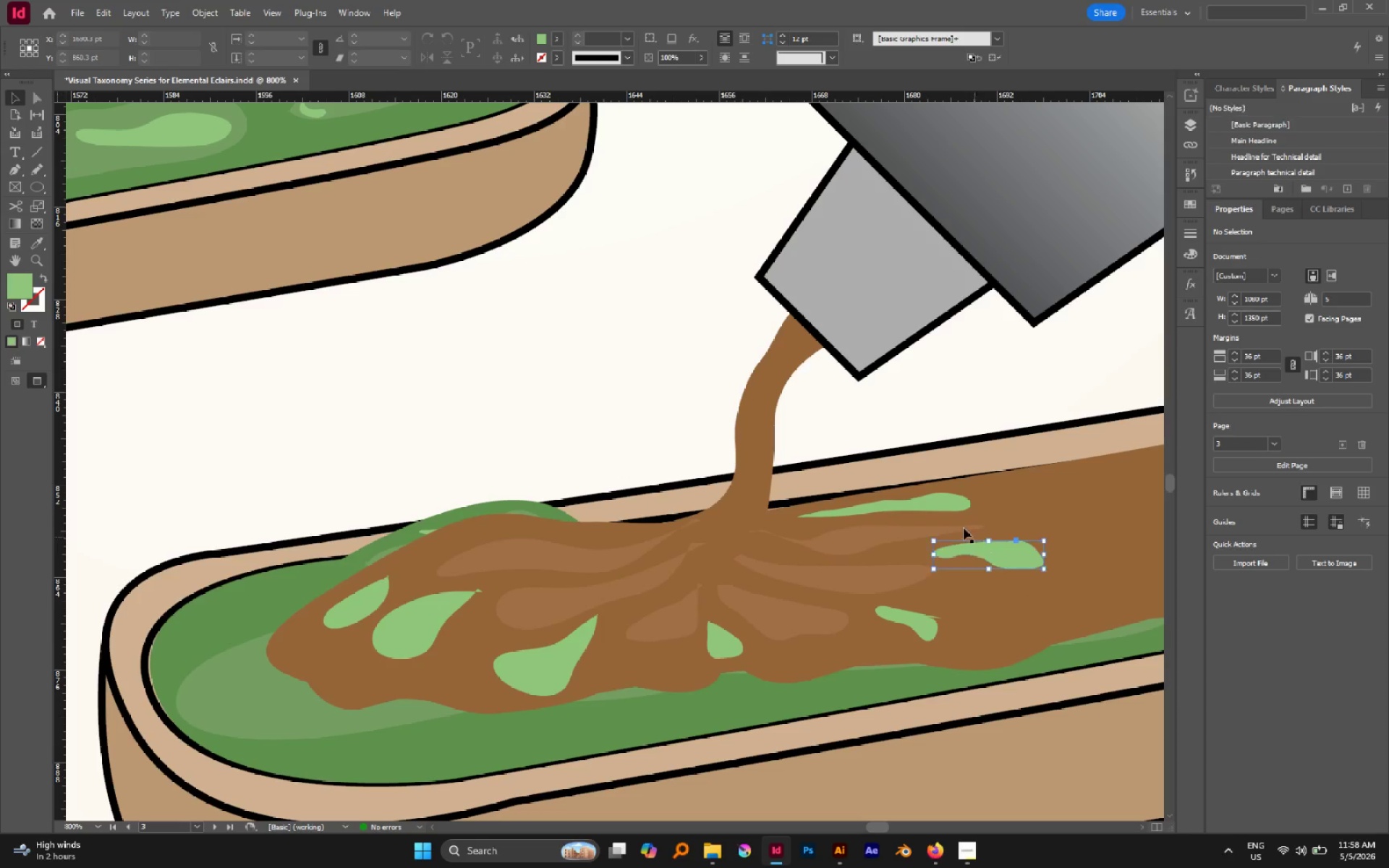 
hold_key(key=ShiftLeft, duration=0.81)
left_click([930, 491])
 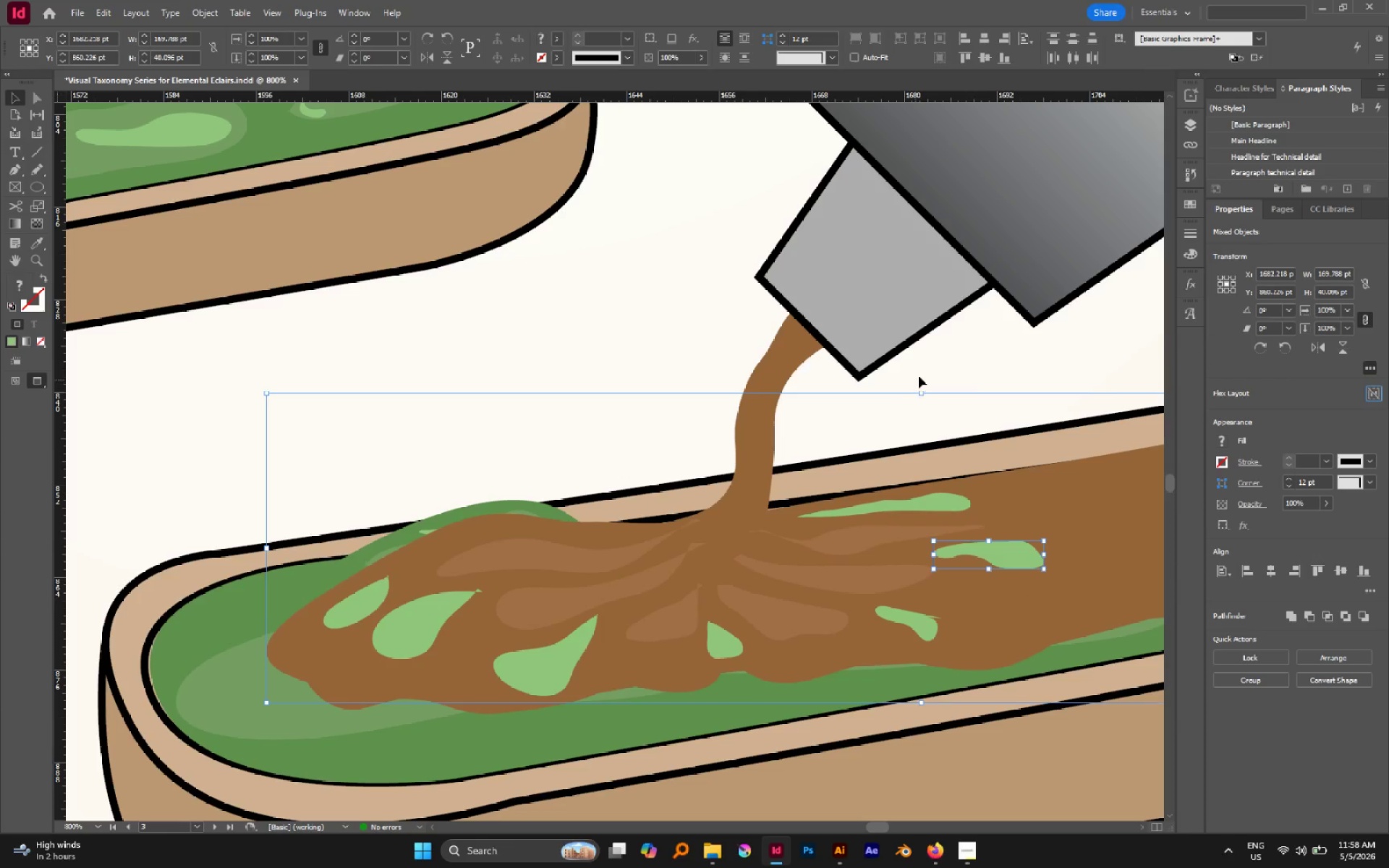 
left_click([922, 373])
 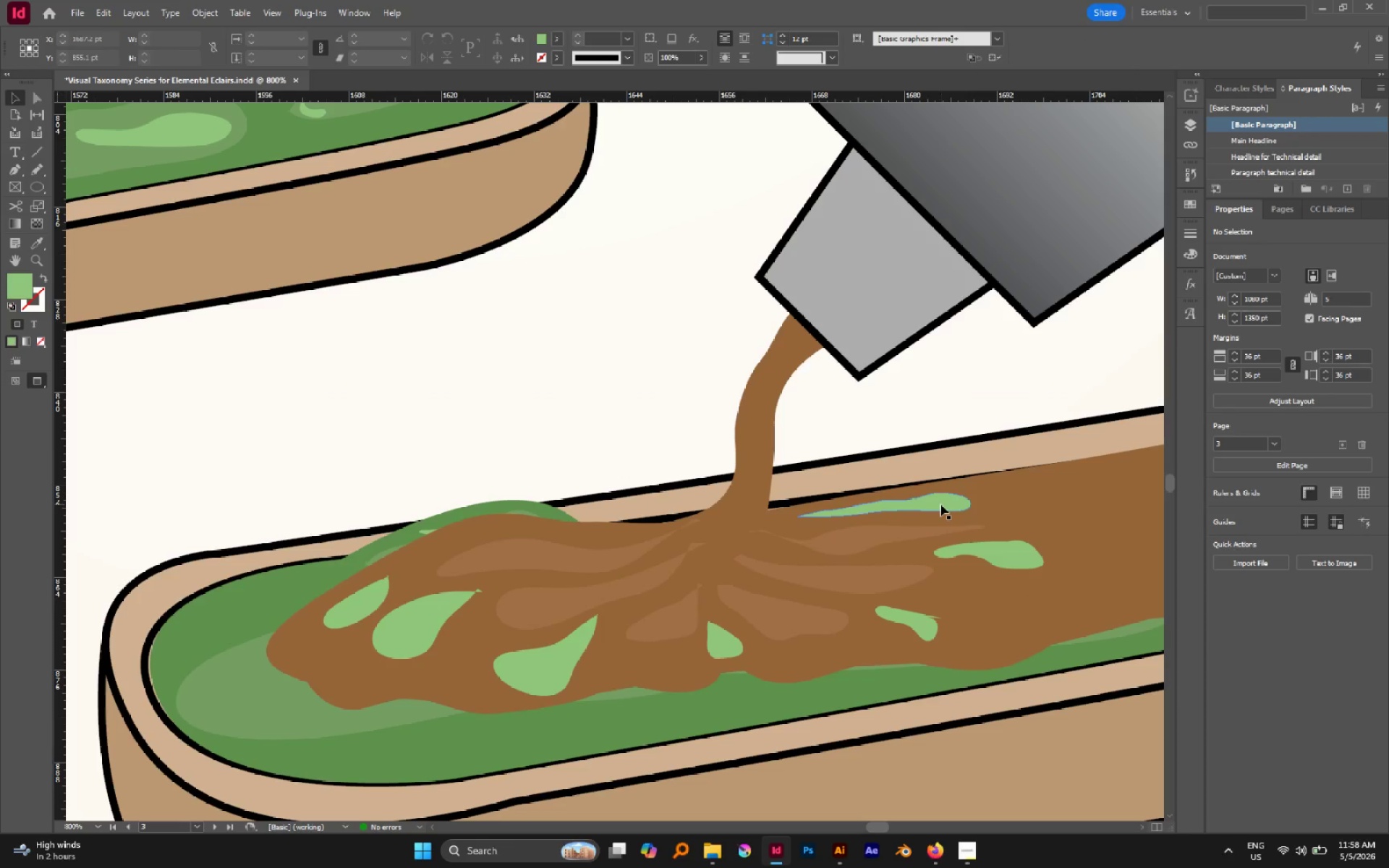 
left_click([940, 504])
 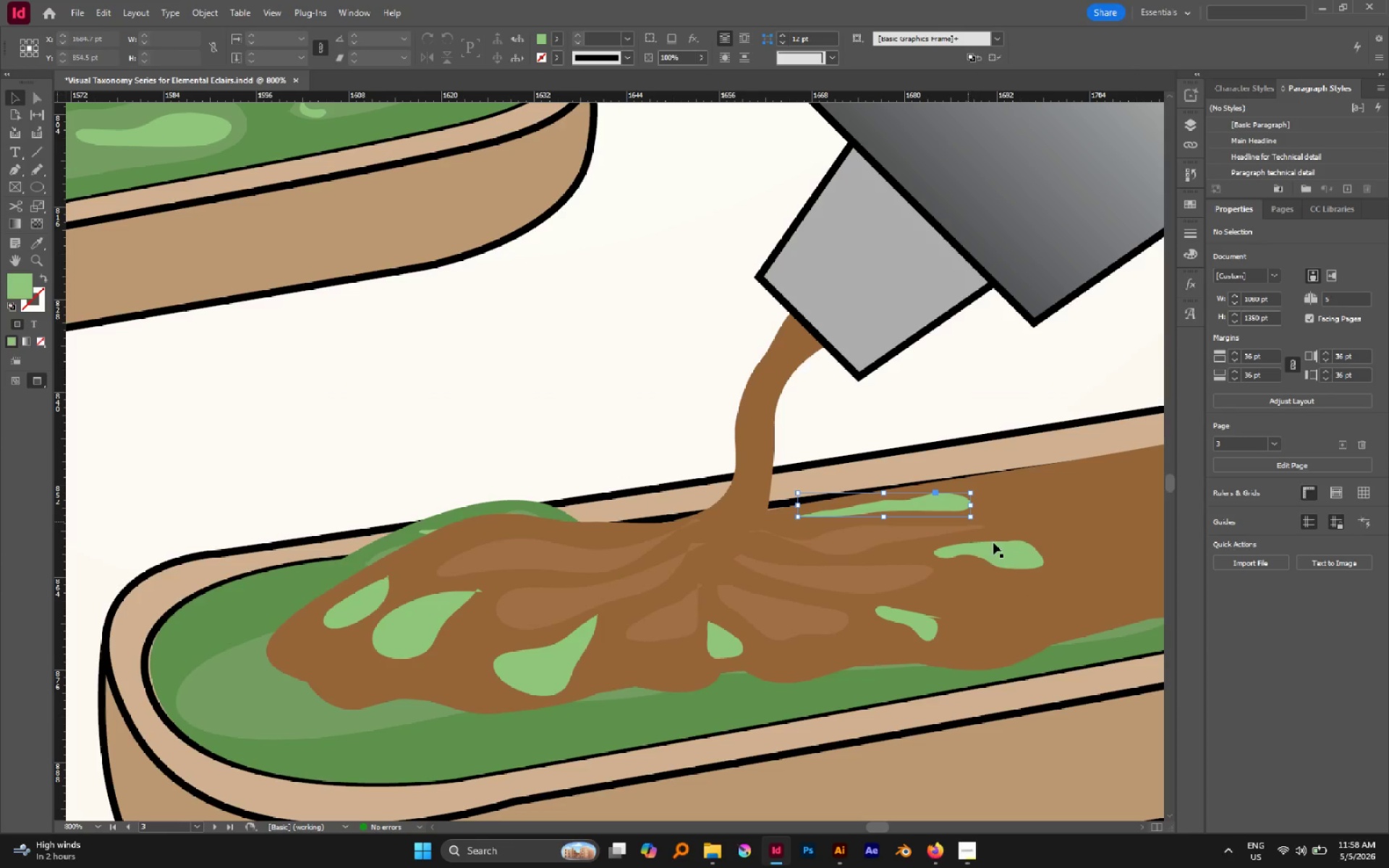 
hold_key(key=ShiftLeft, duration=4.0)
left_click([1012, 560])
 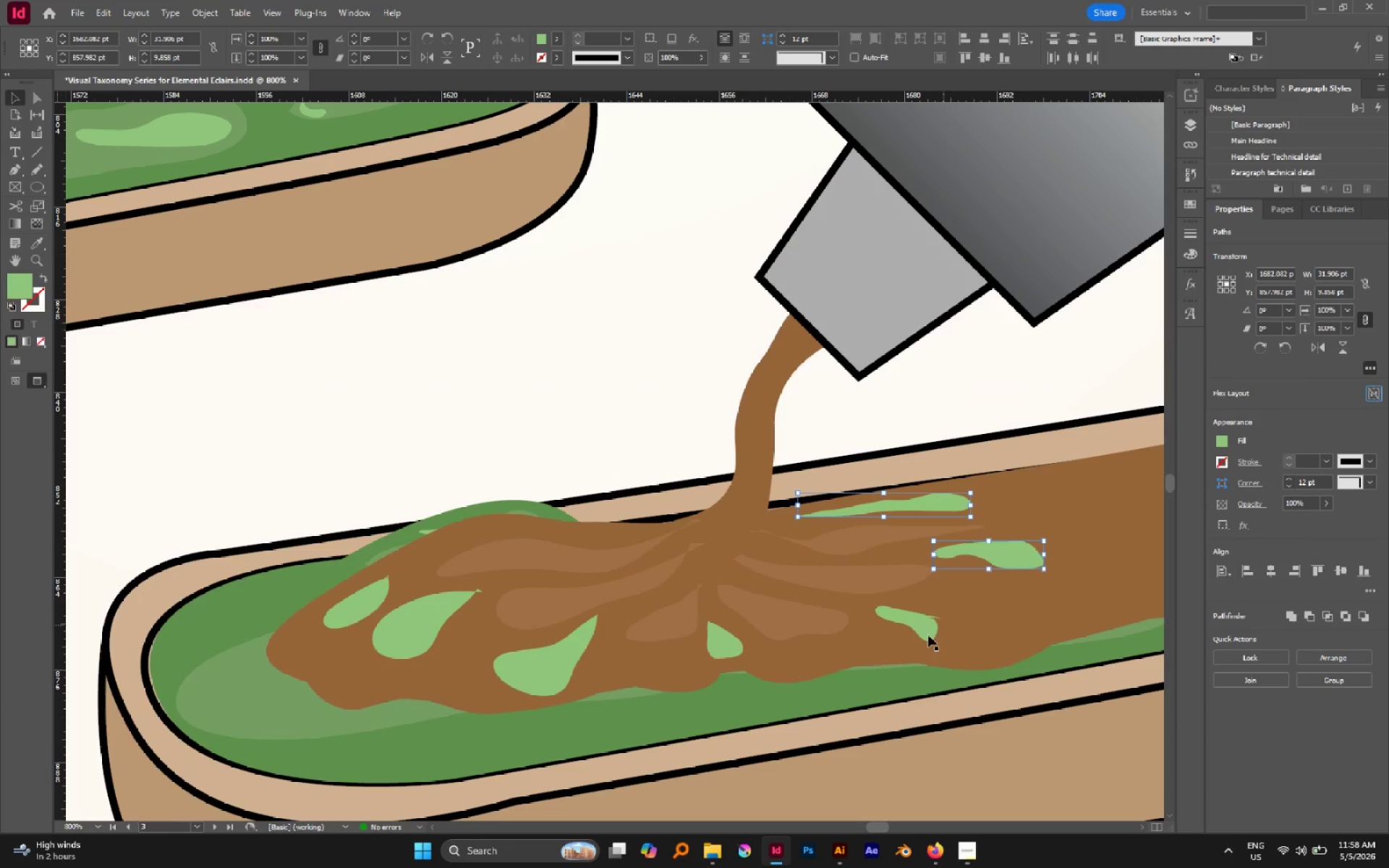 
left_click([920, 633])
 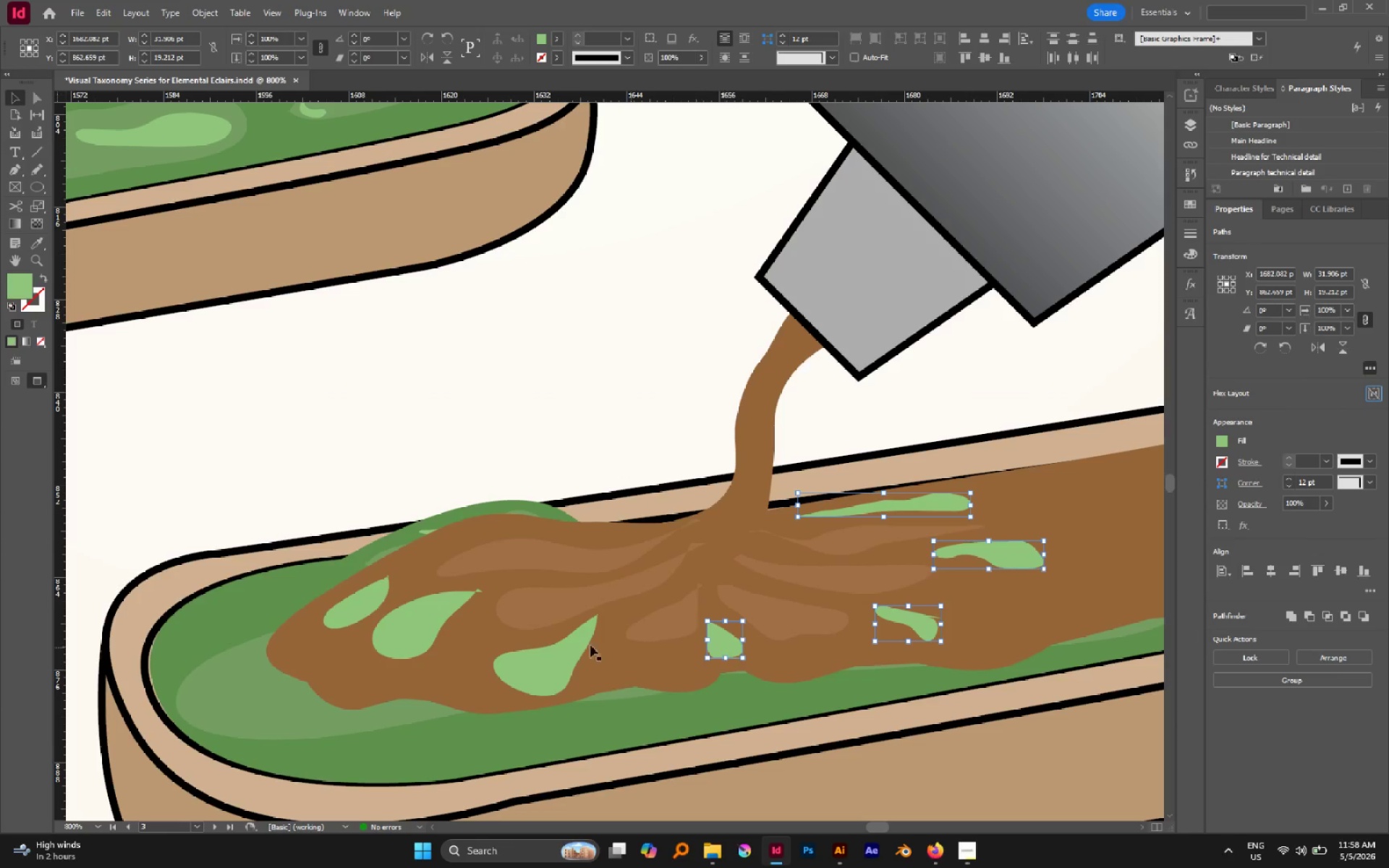 
left_click([564, 667])
 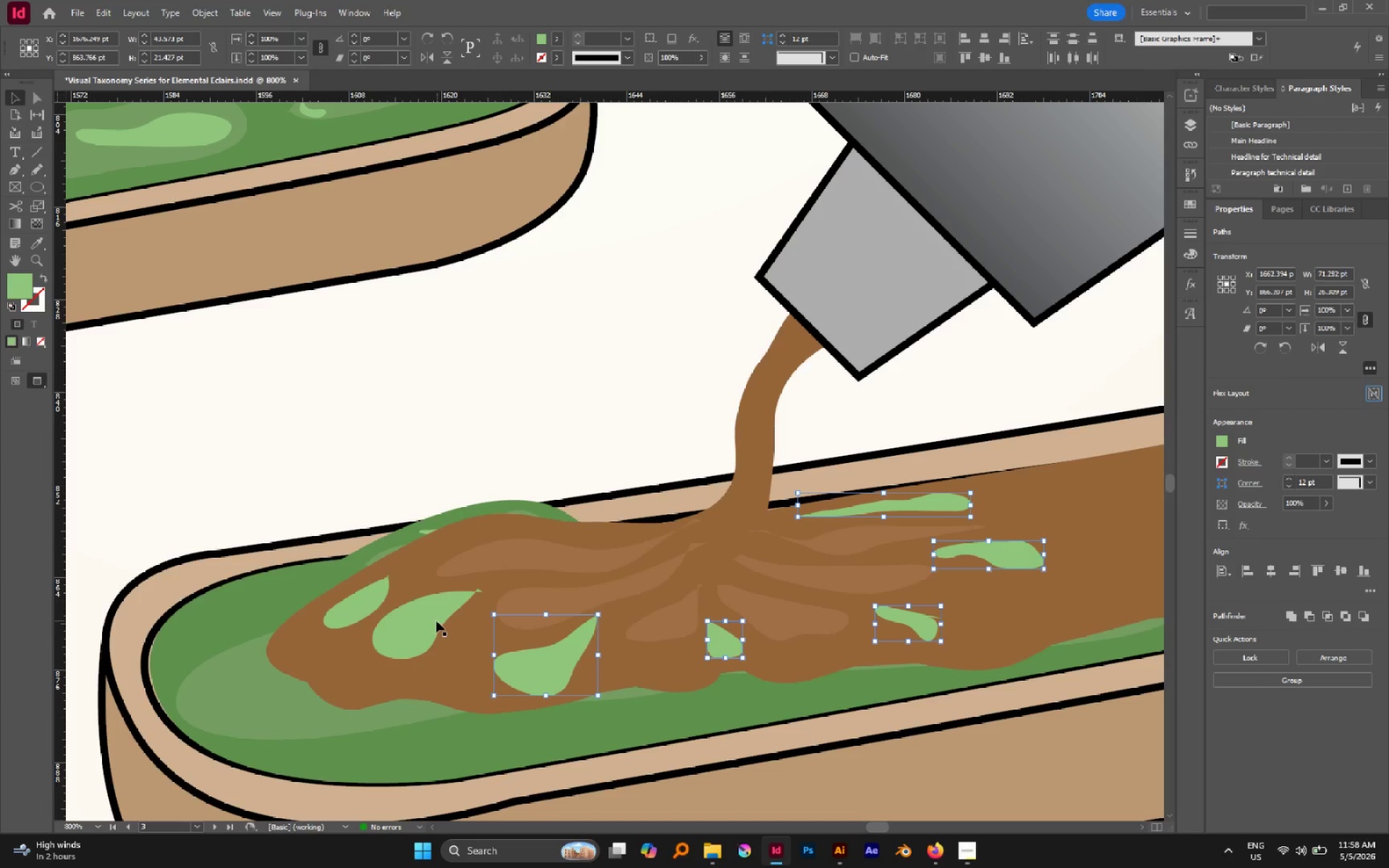 
left_click([436, 621])
 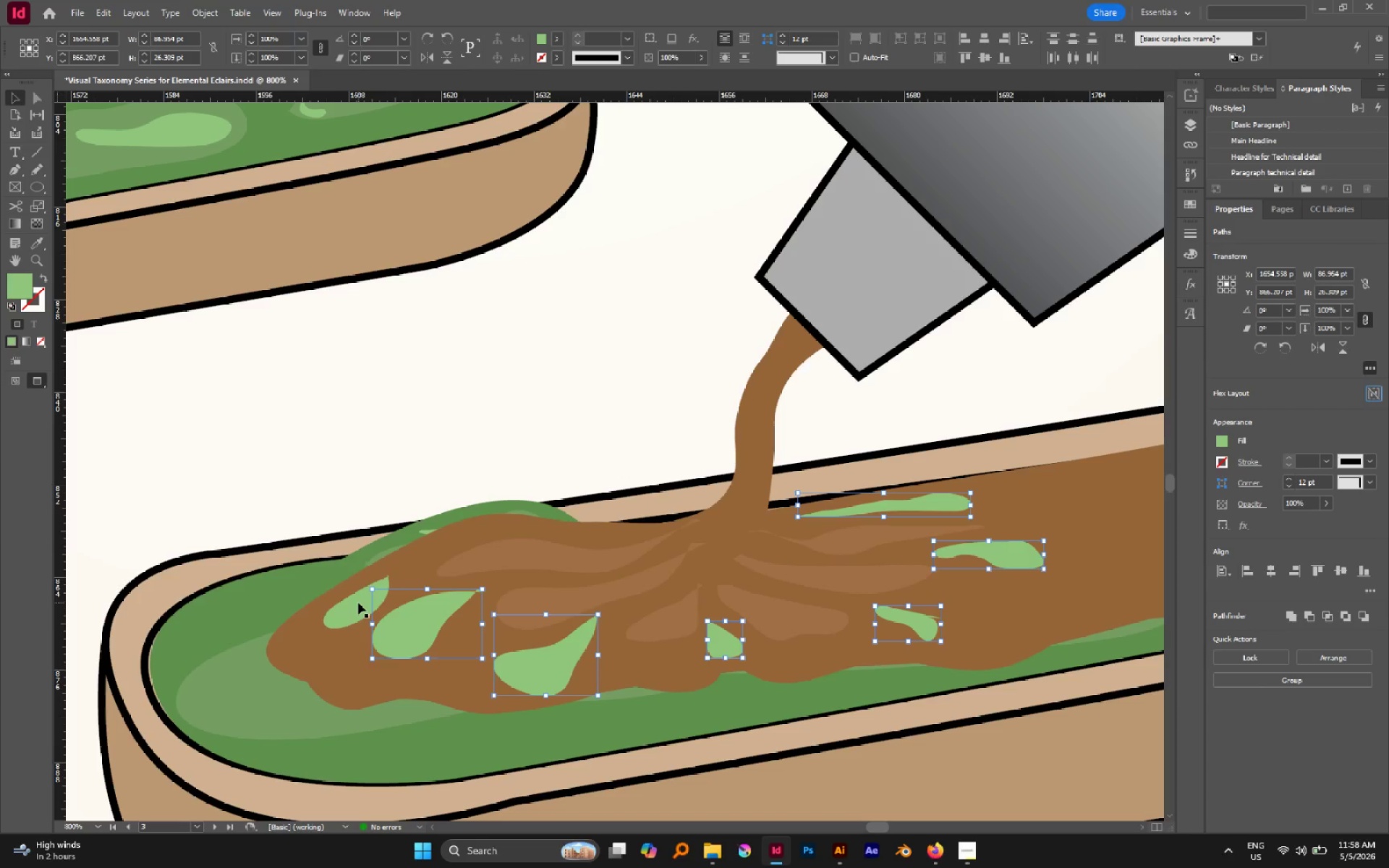 
left_click([358, 603])
 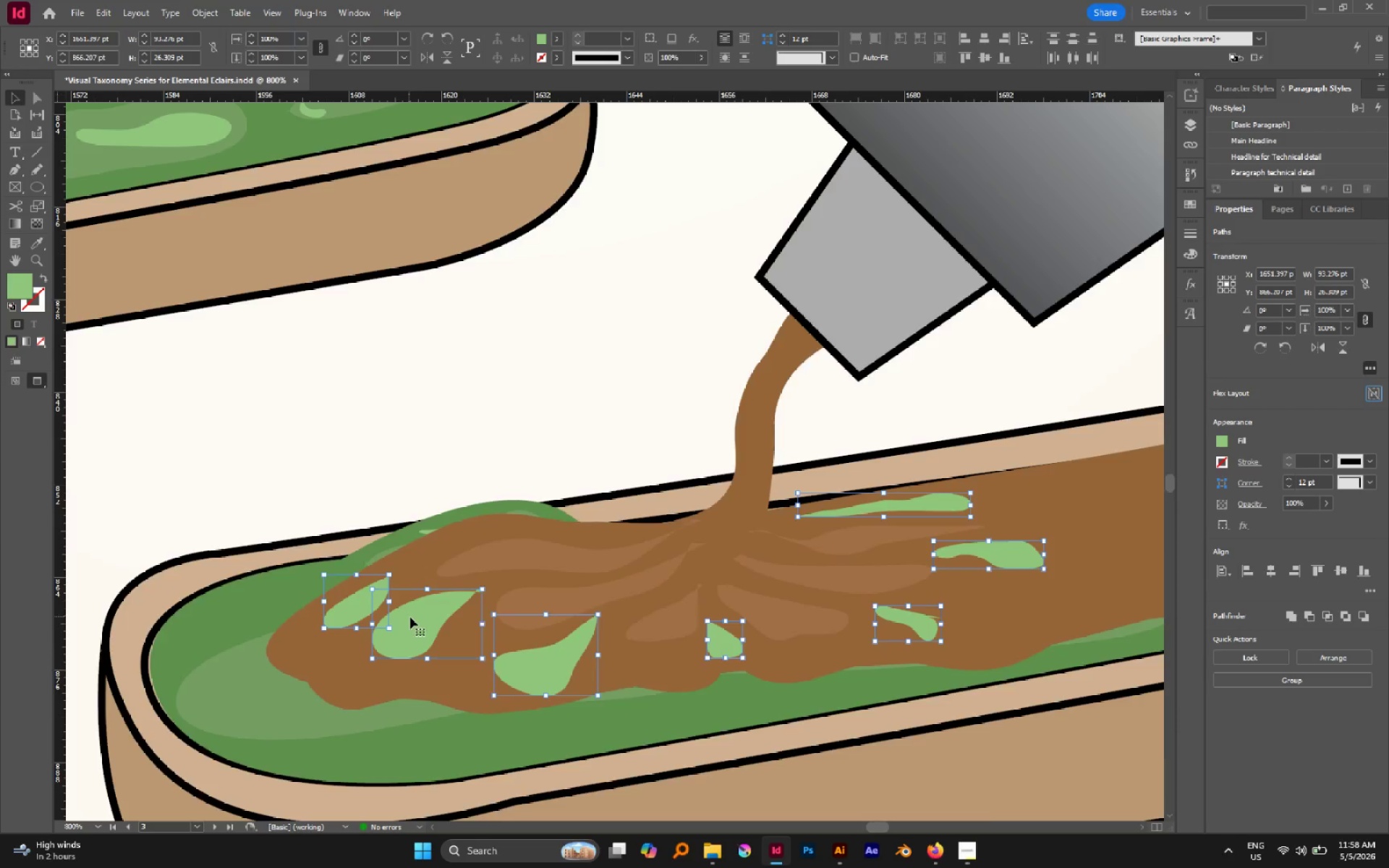 
key(I)
 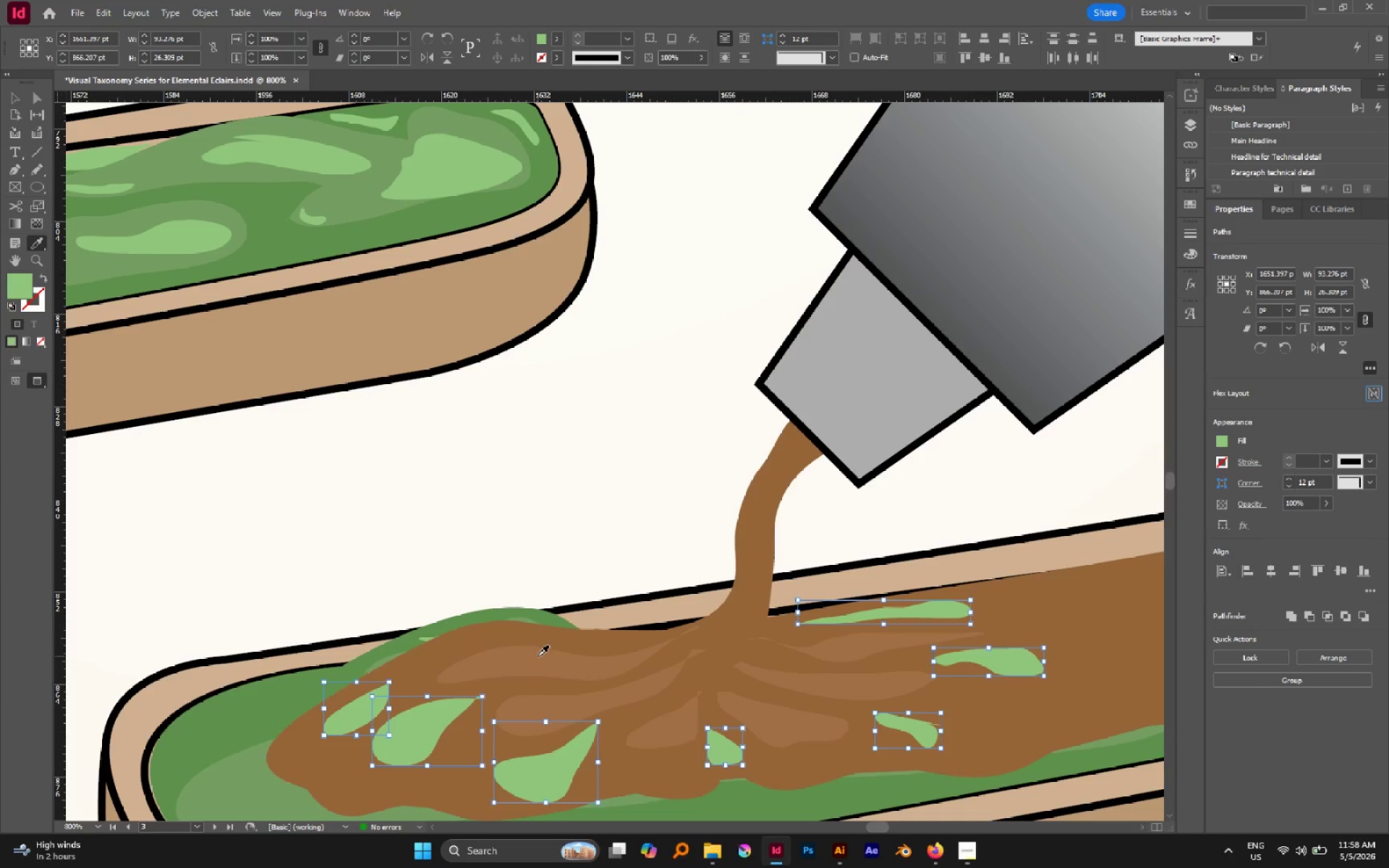 
scroll: coordinate [410, 617], scroll_direction: up, amount: 2.0
 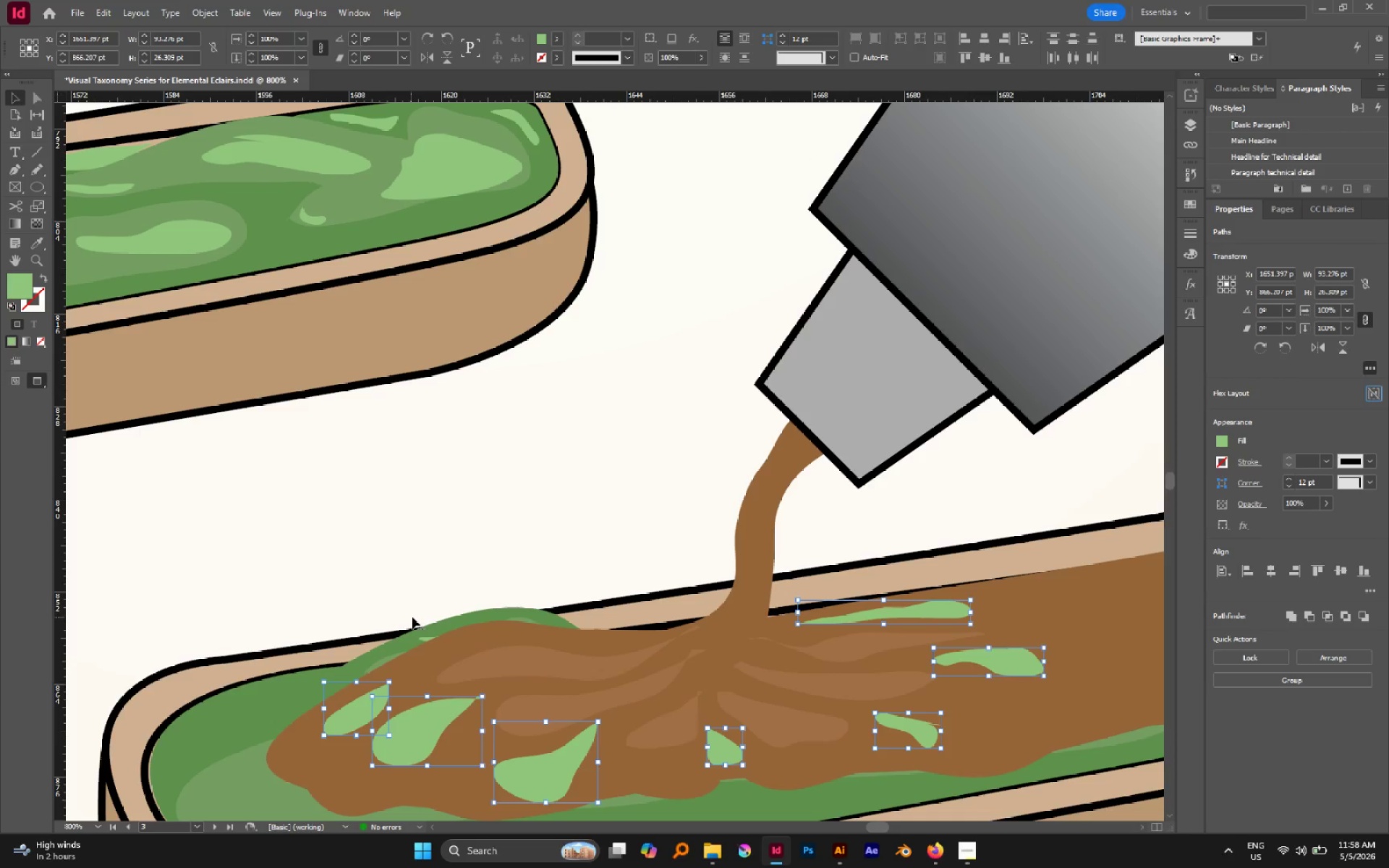 
left_click([538, 656])
 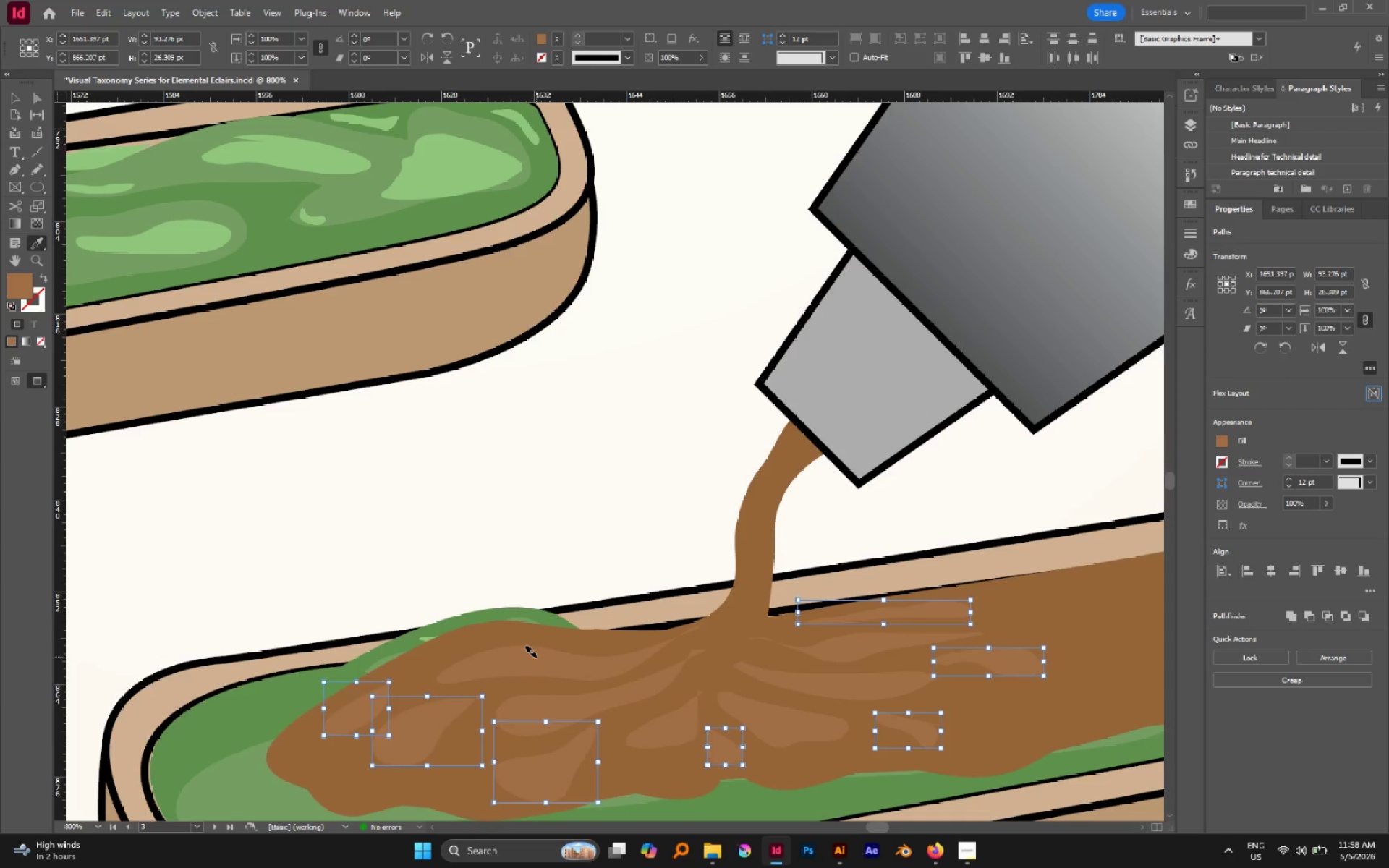 
scroll: coordinate [536, 657], scroll_direction: down, amount: 2.0
 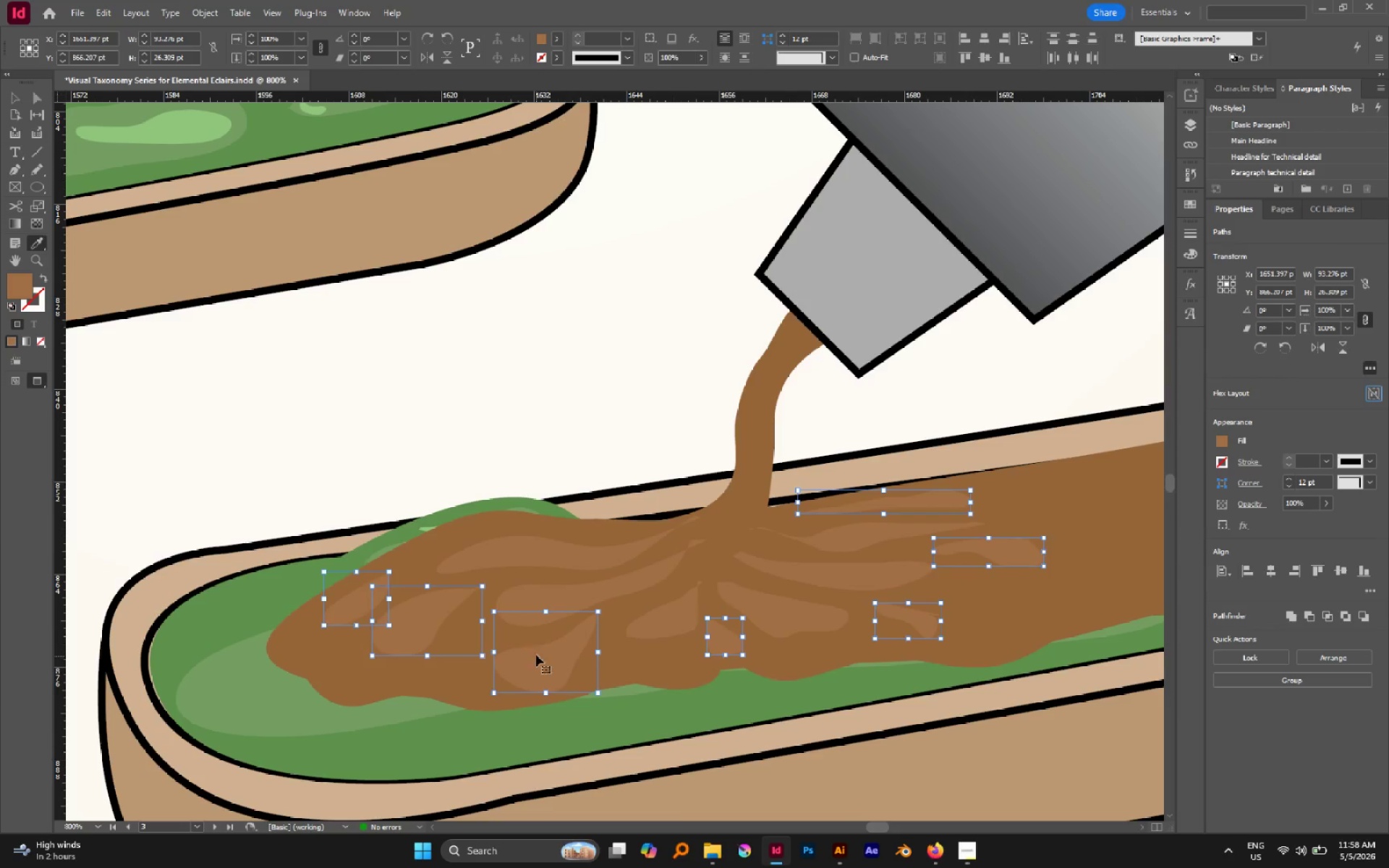 
key(V)
 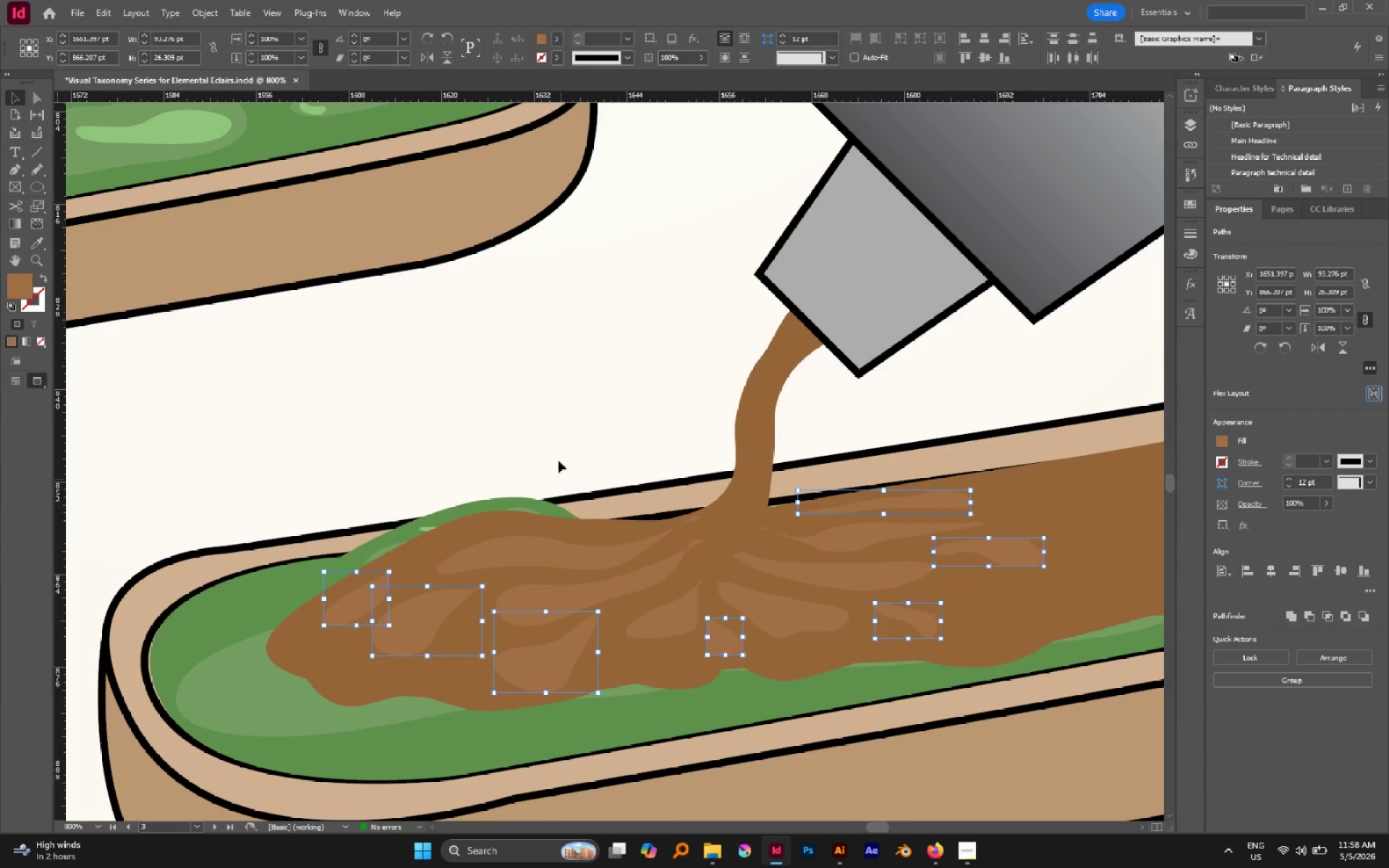 
left_click([552, 422])
 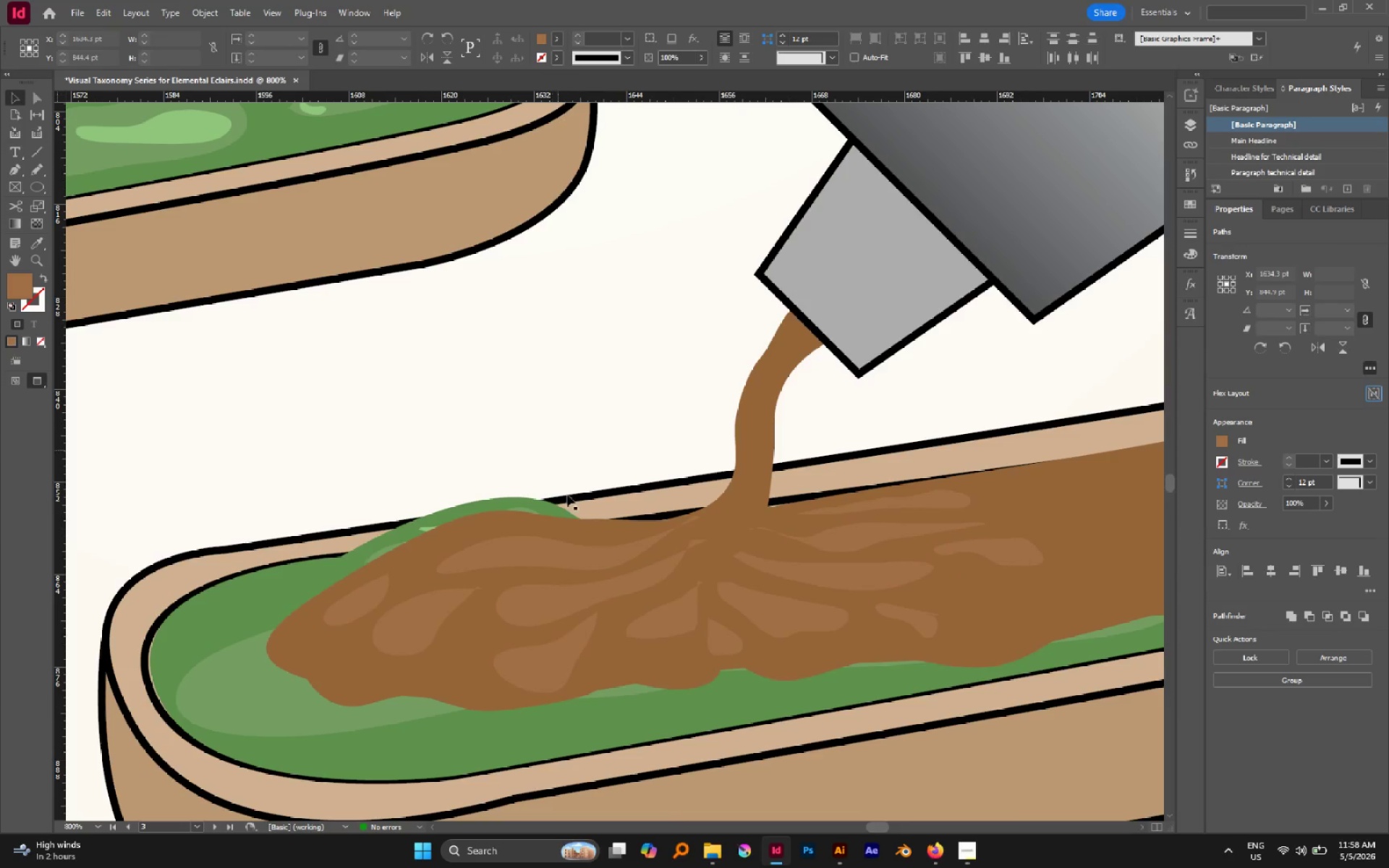 
hold_key(key=AltLeft, duration=0.44)
scroll: coordinate [572, 536], scroll_direction: down, amount: 4.0
 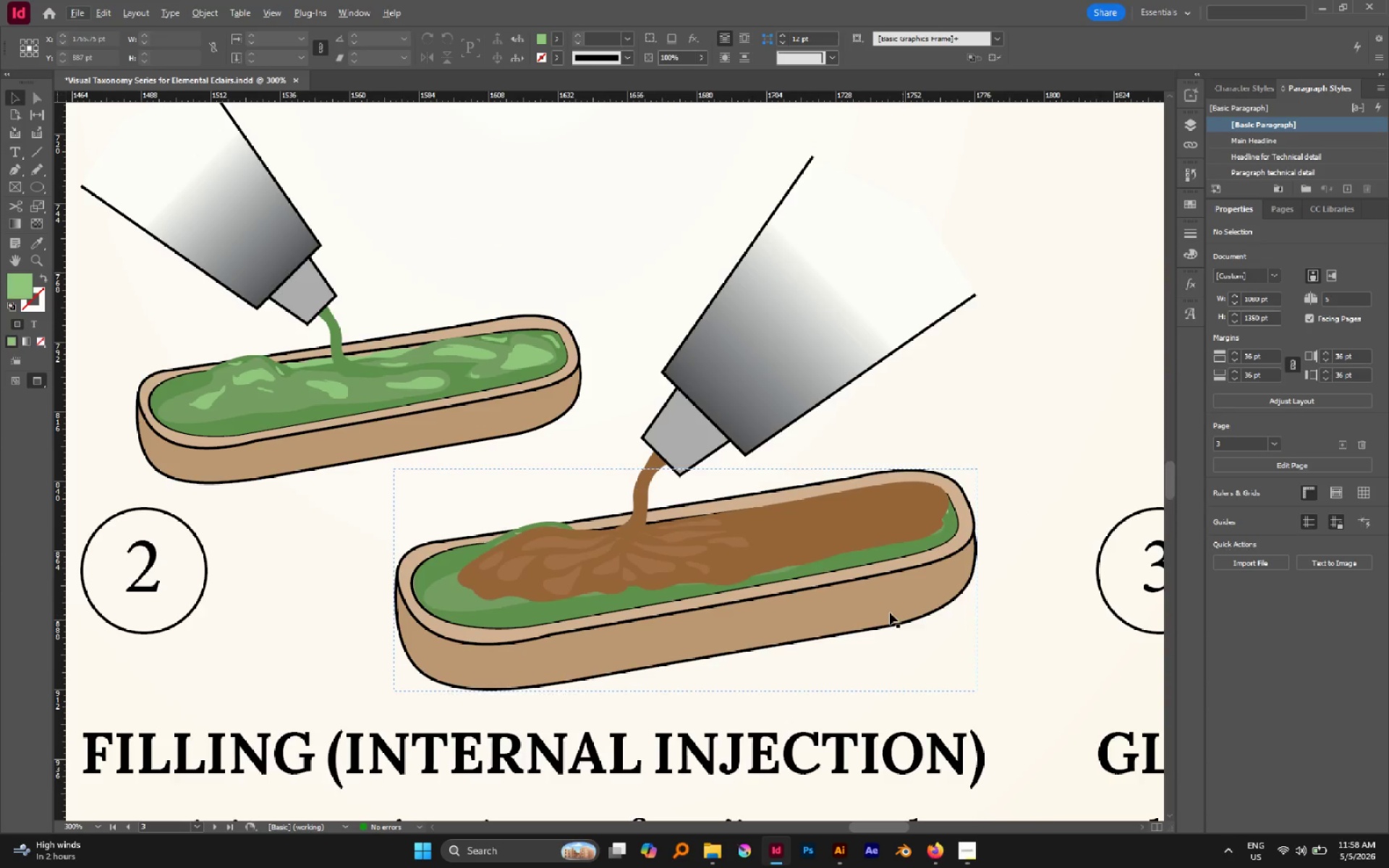 
hold_key(key=AltLeft, duration=0.38)
scroll: coordinate [697, 592], scroll_direction: down, amount: 4.0
 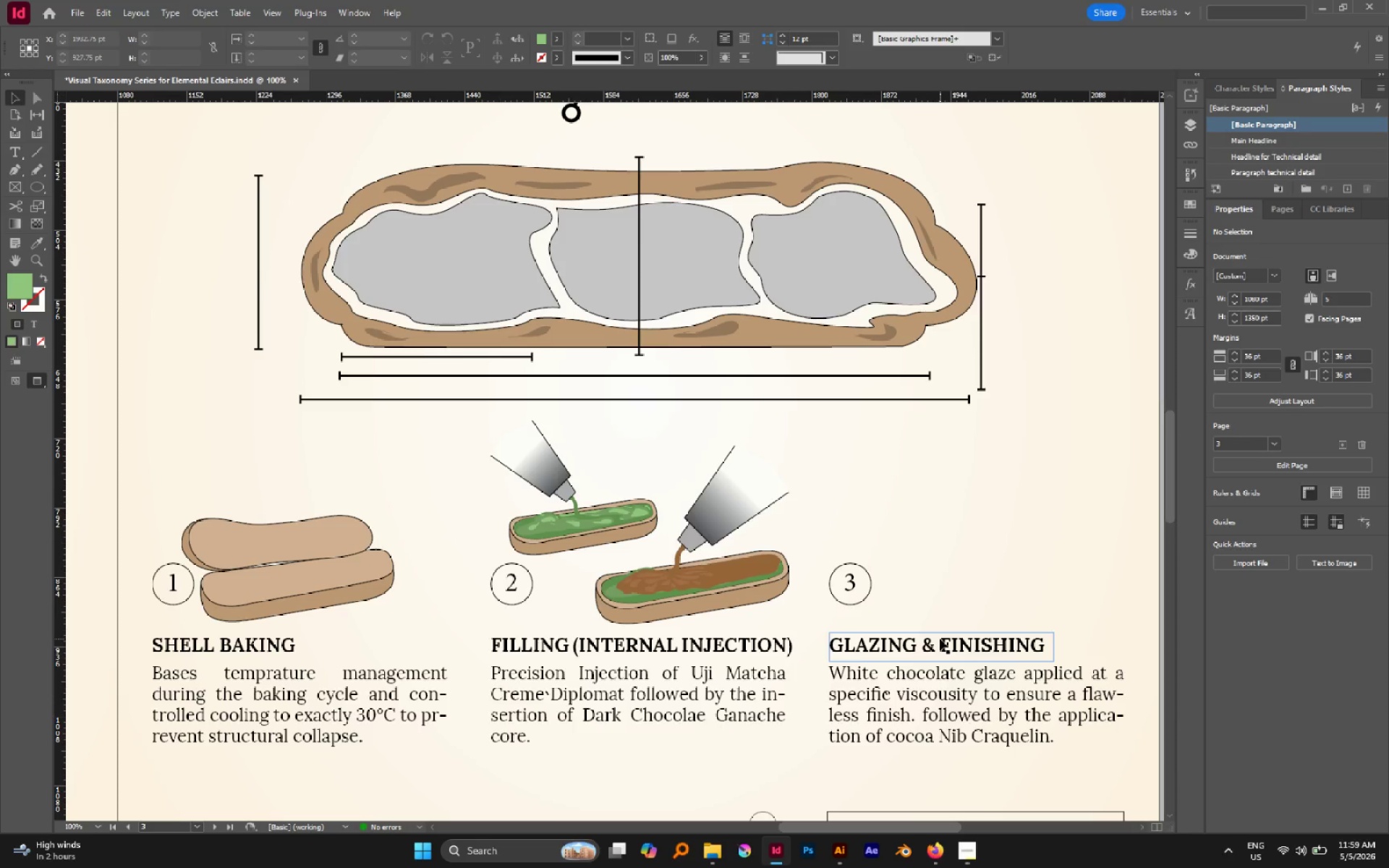 
wait(5.75)
 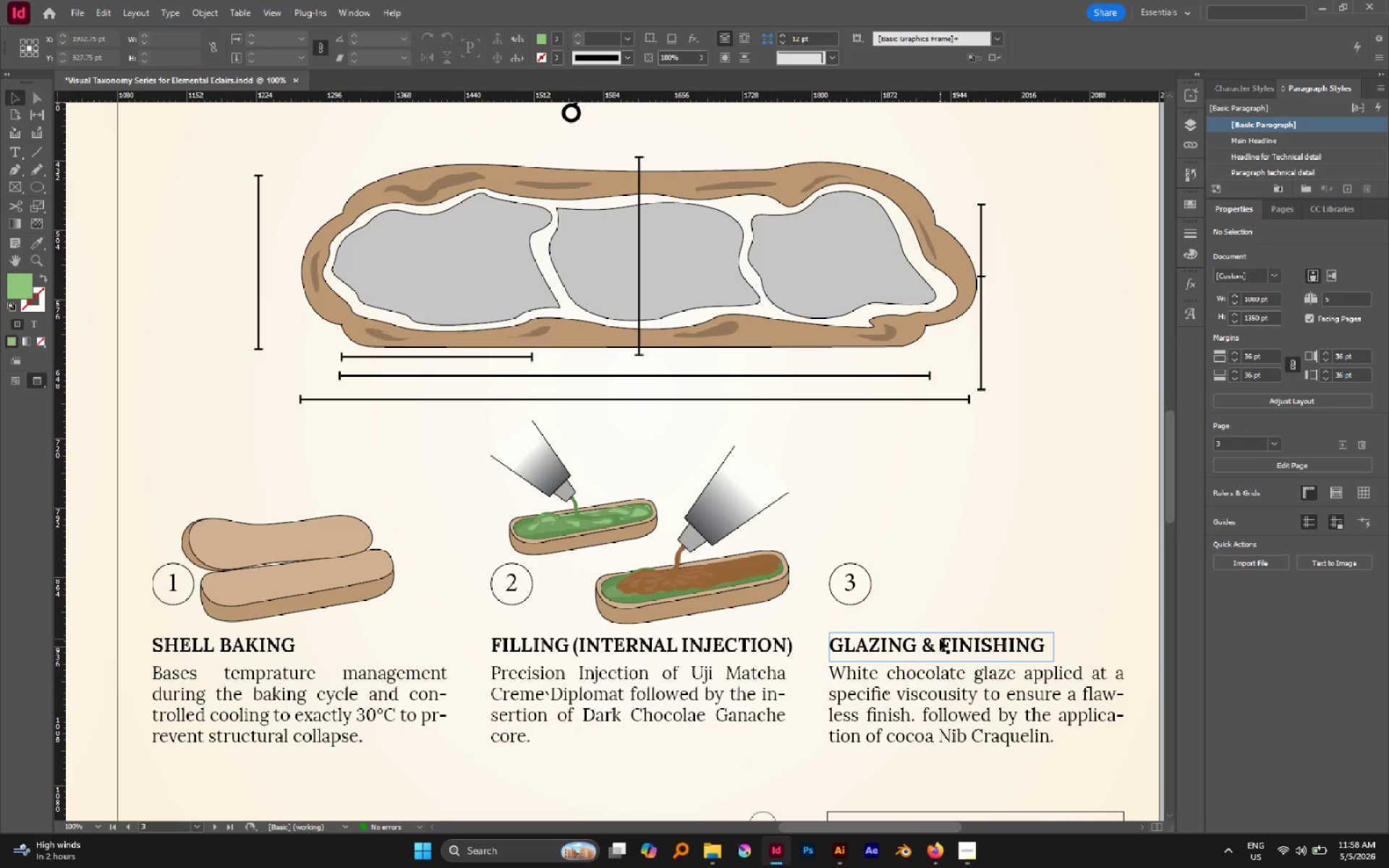 
key(V)
 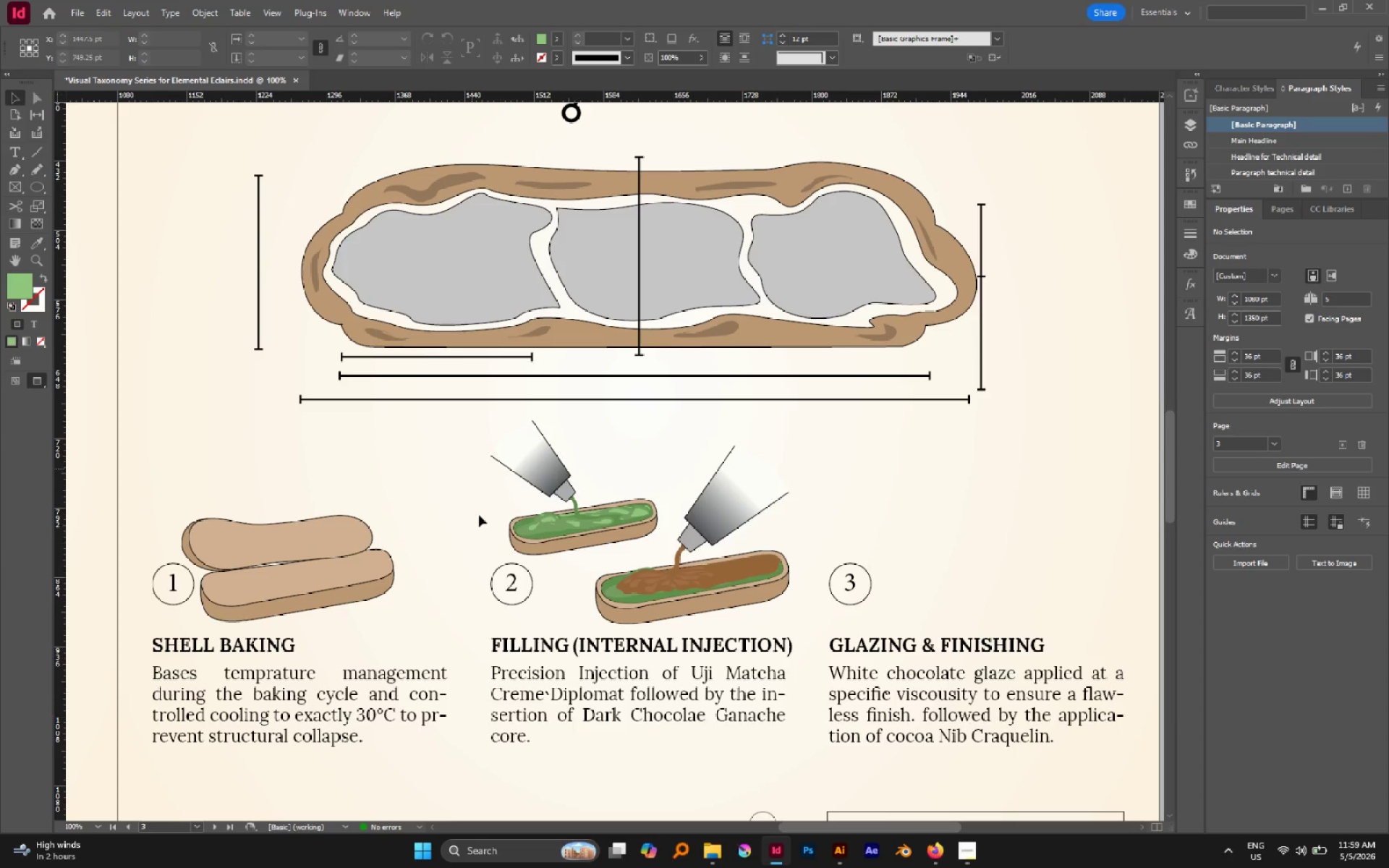 
left_click_drag(start_coordinate=[473, 554], to_coordinate=[484, 565])
 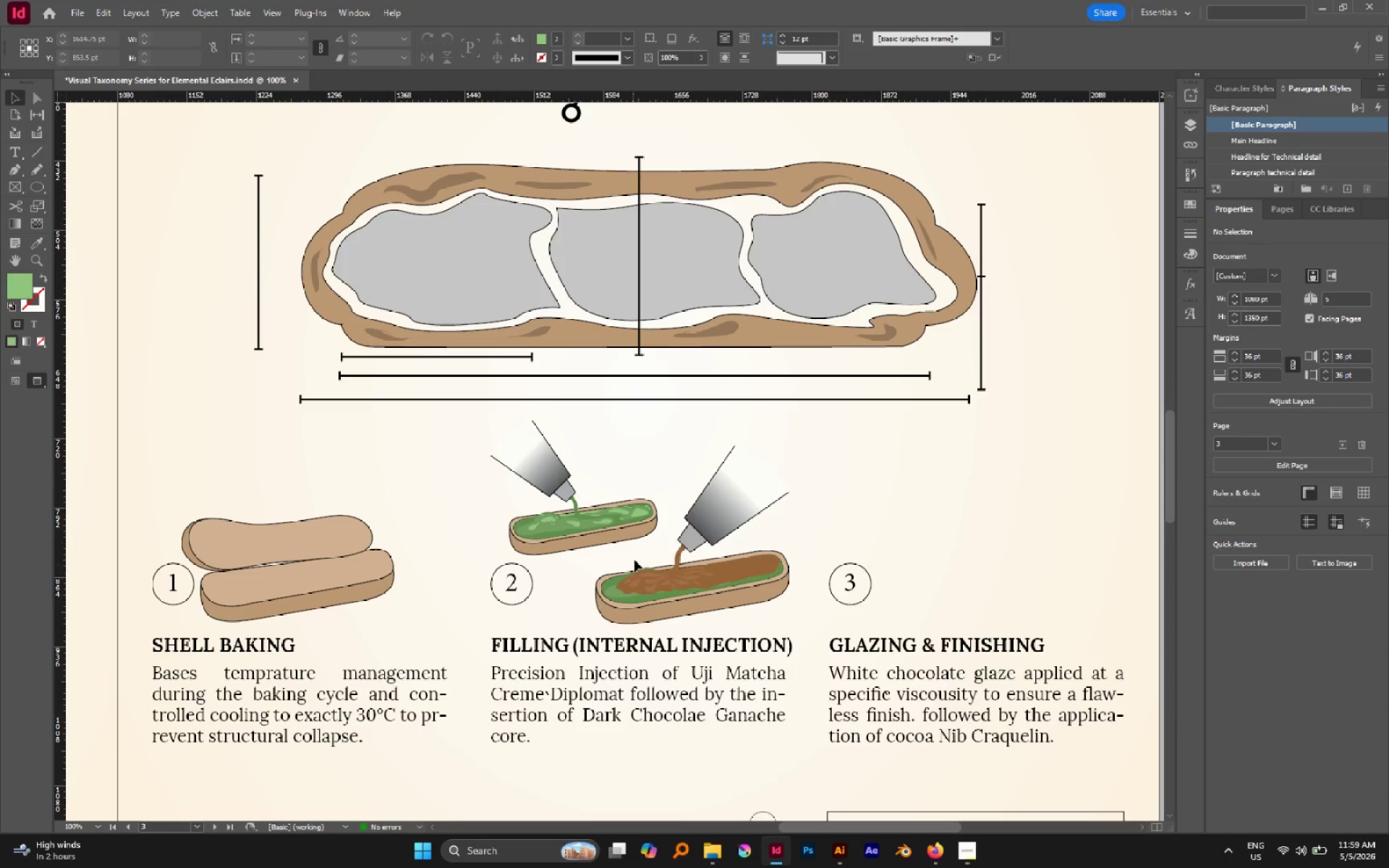 
left_click_drag(start_coordinate=[624, 551], to_coordinate=[775, 599])
 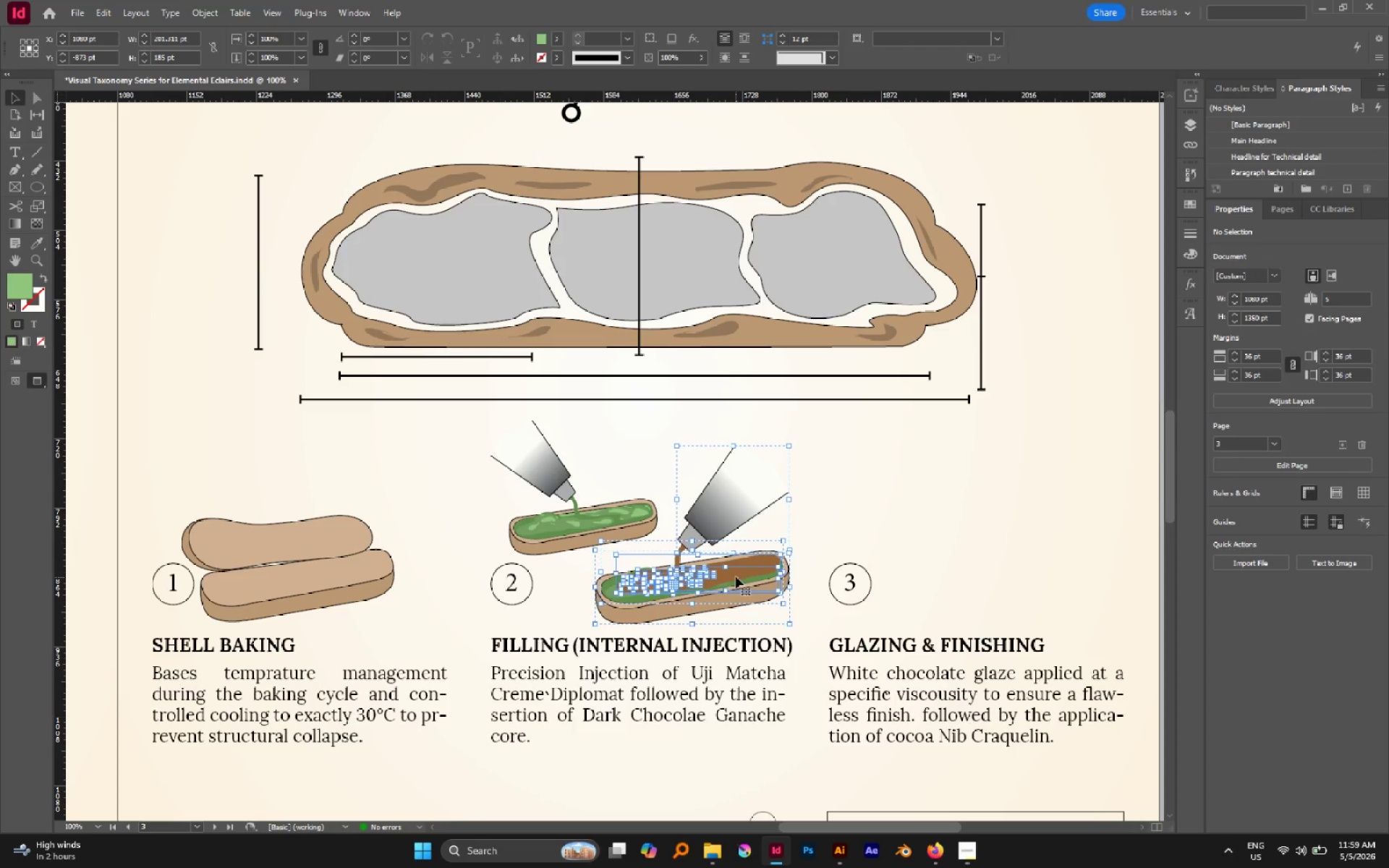 
left_click_drag(start_coordinate=[736, 576], to_coordinate=[840, 535])
 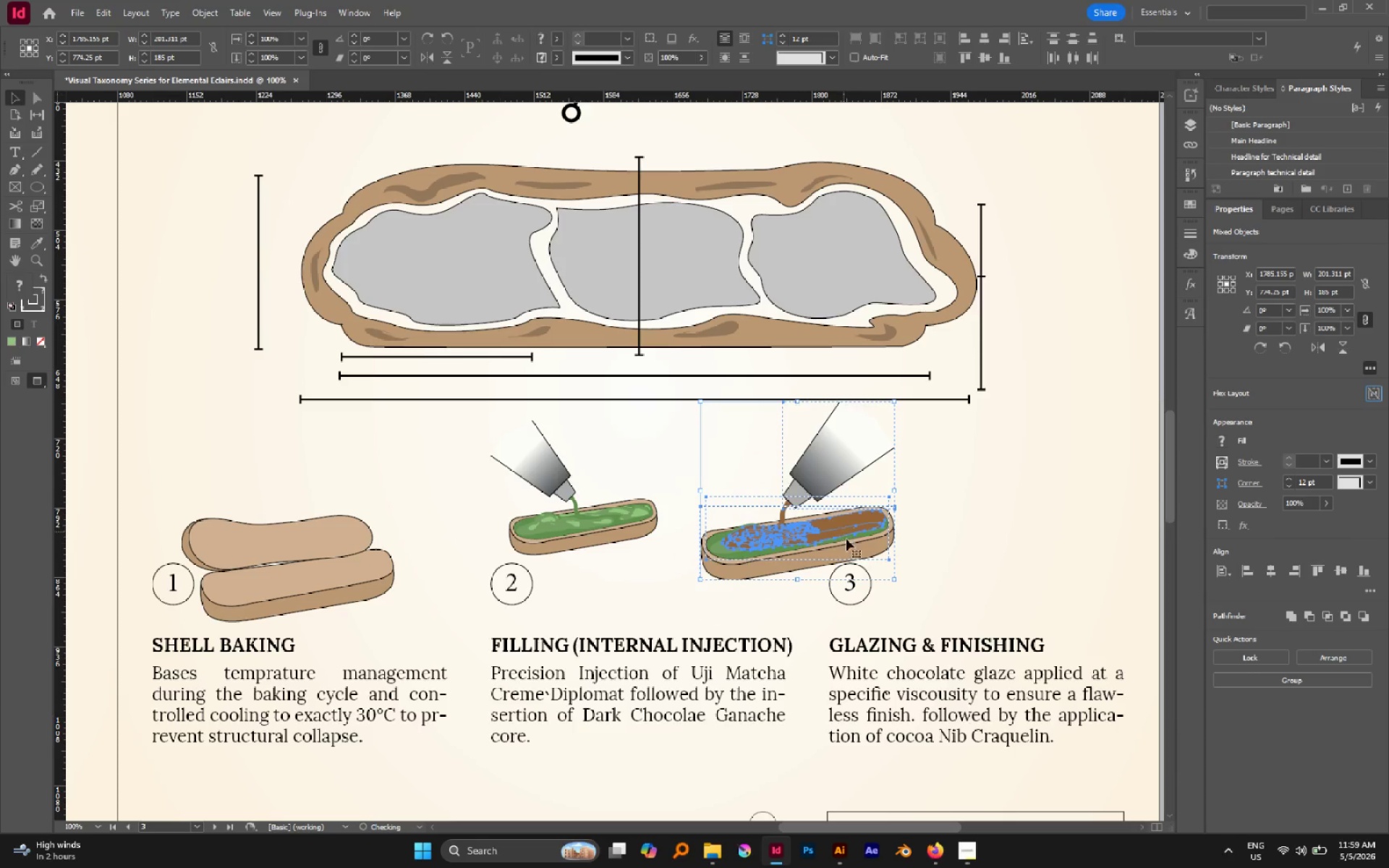 
key(Control+Z)
 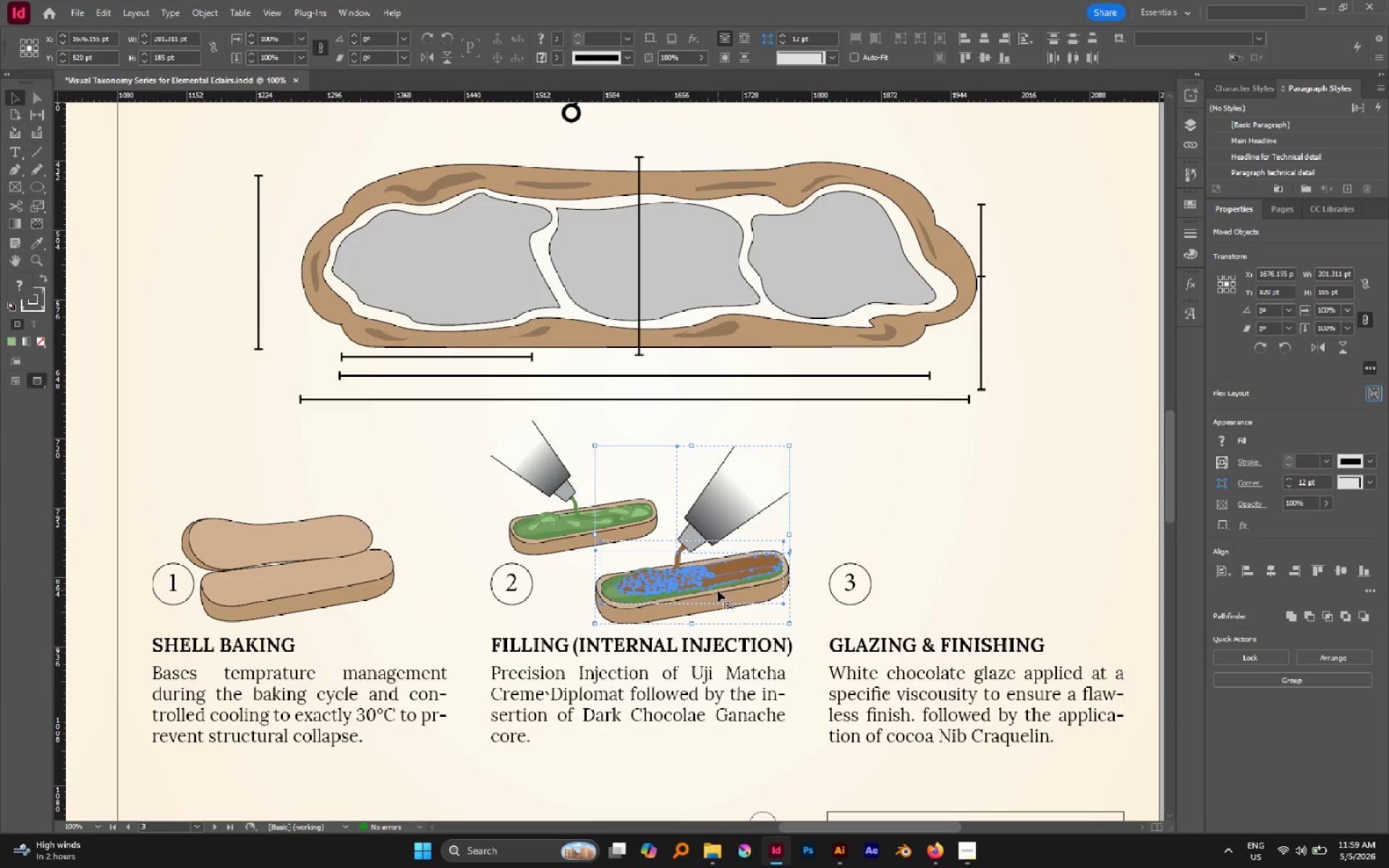 
left_click_drag(start_coordinate=[716, 587], to_coordinate=[705, 583])
 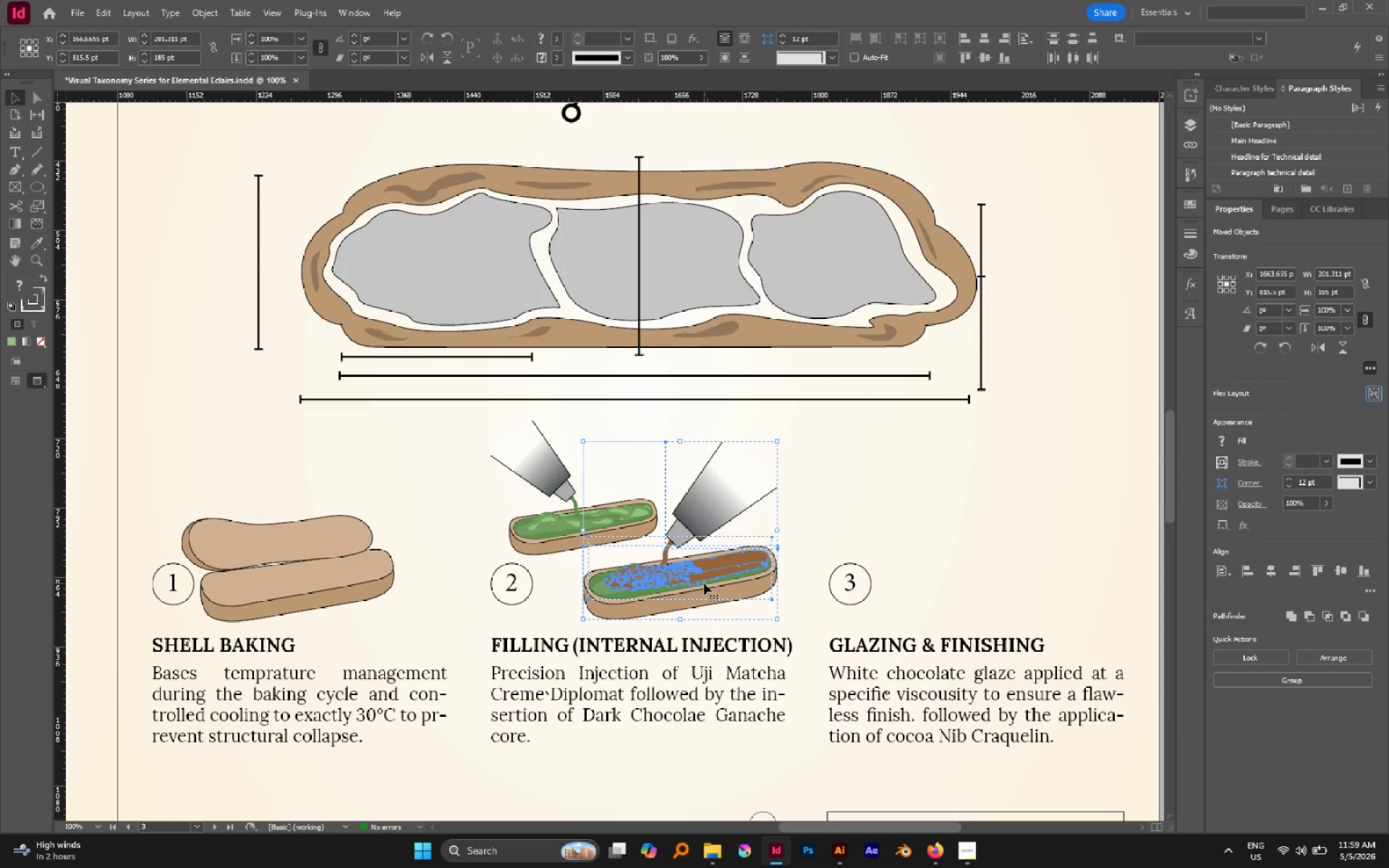 
left_click_drag(start_coordinate=[702, 584], to_coordinate=[695, 586])
 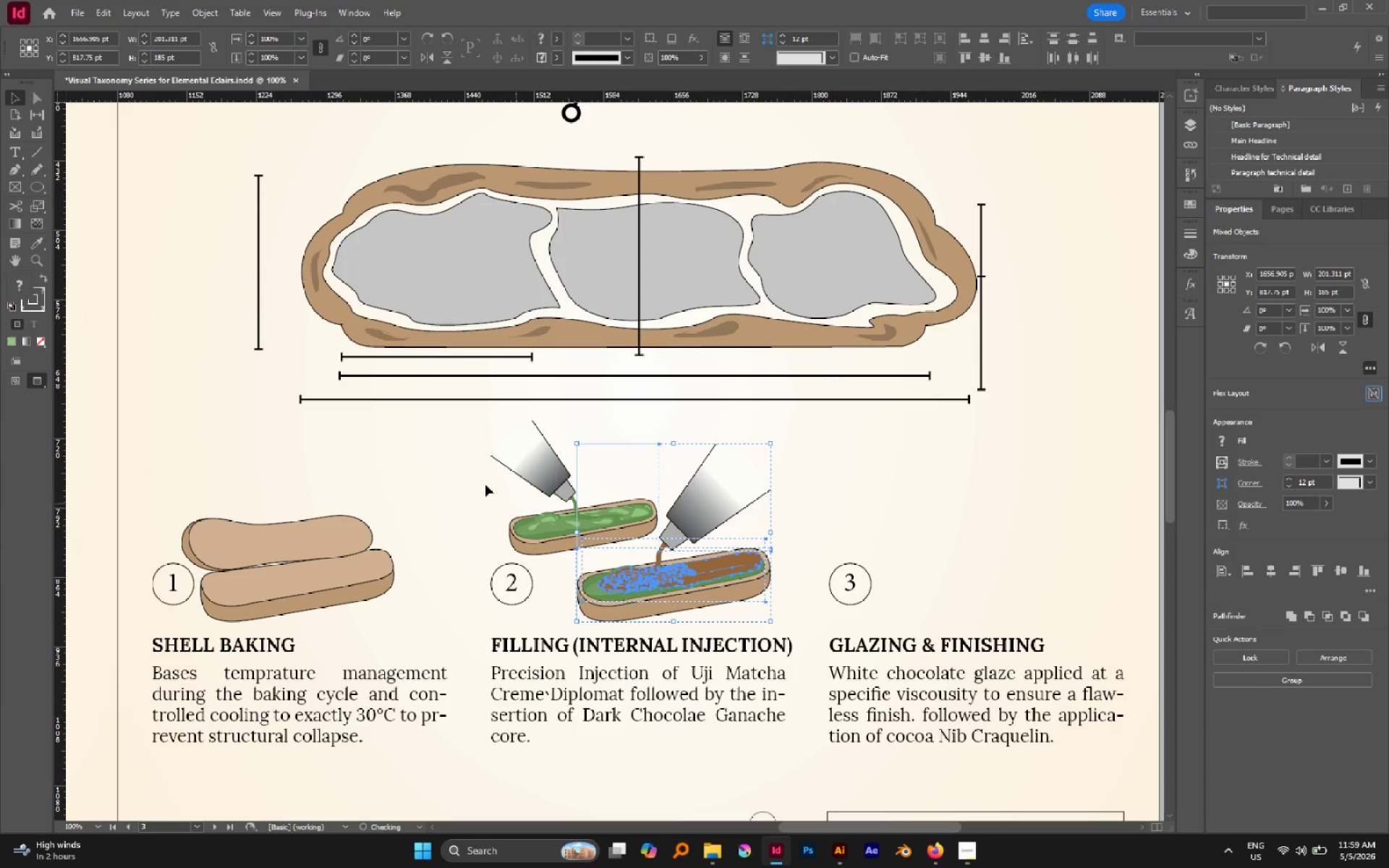 
left_click([459, 456])
 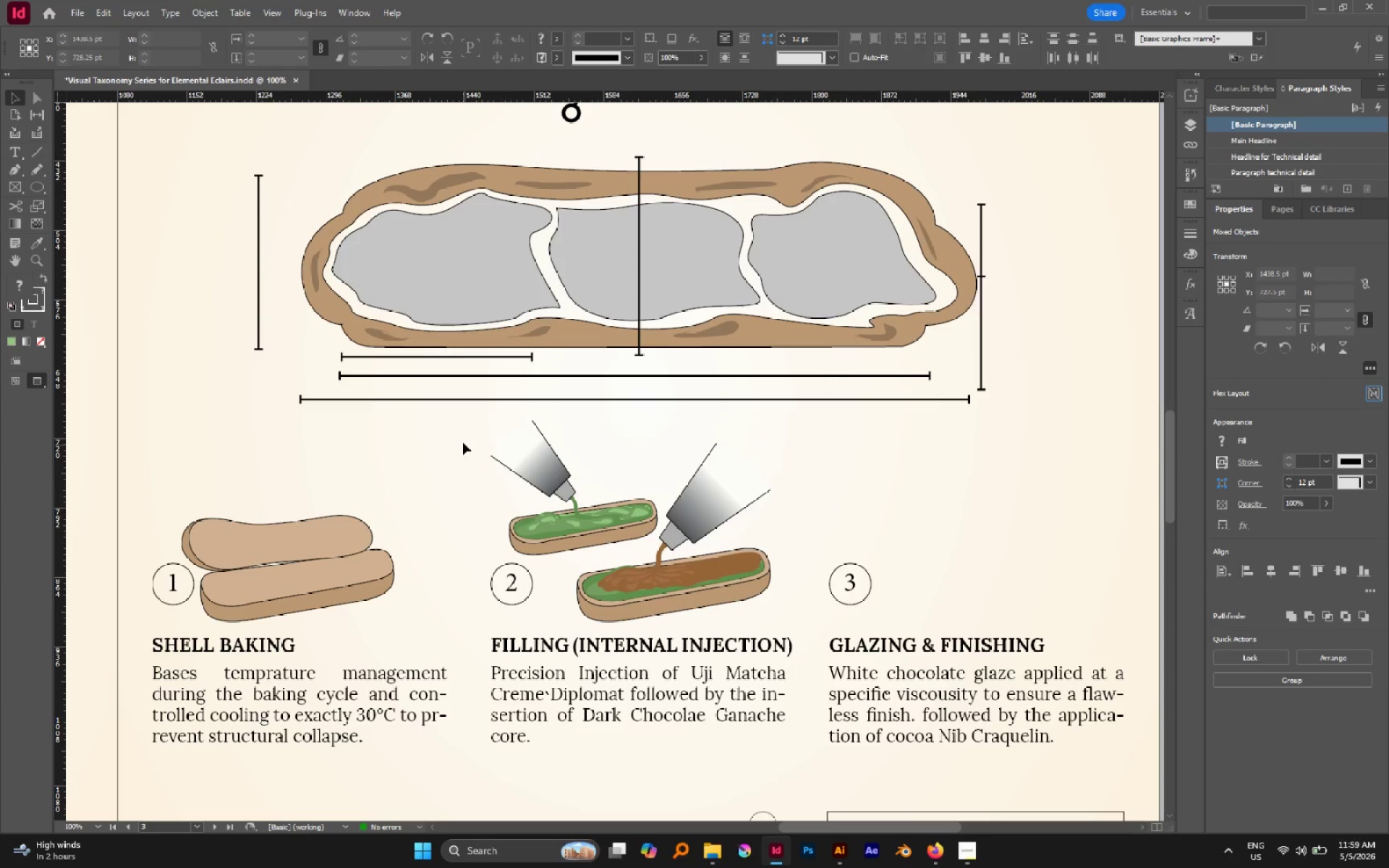 
left_click_drag(start_coordinate=[463, 443], to_coordinate=[605, 541])
 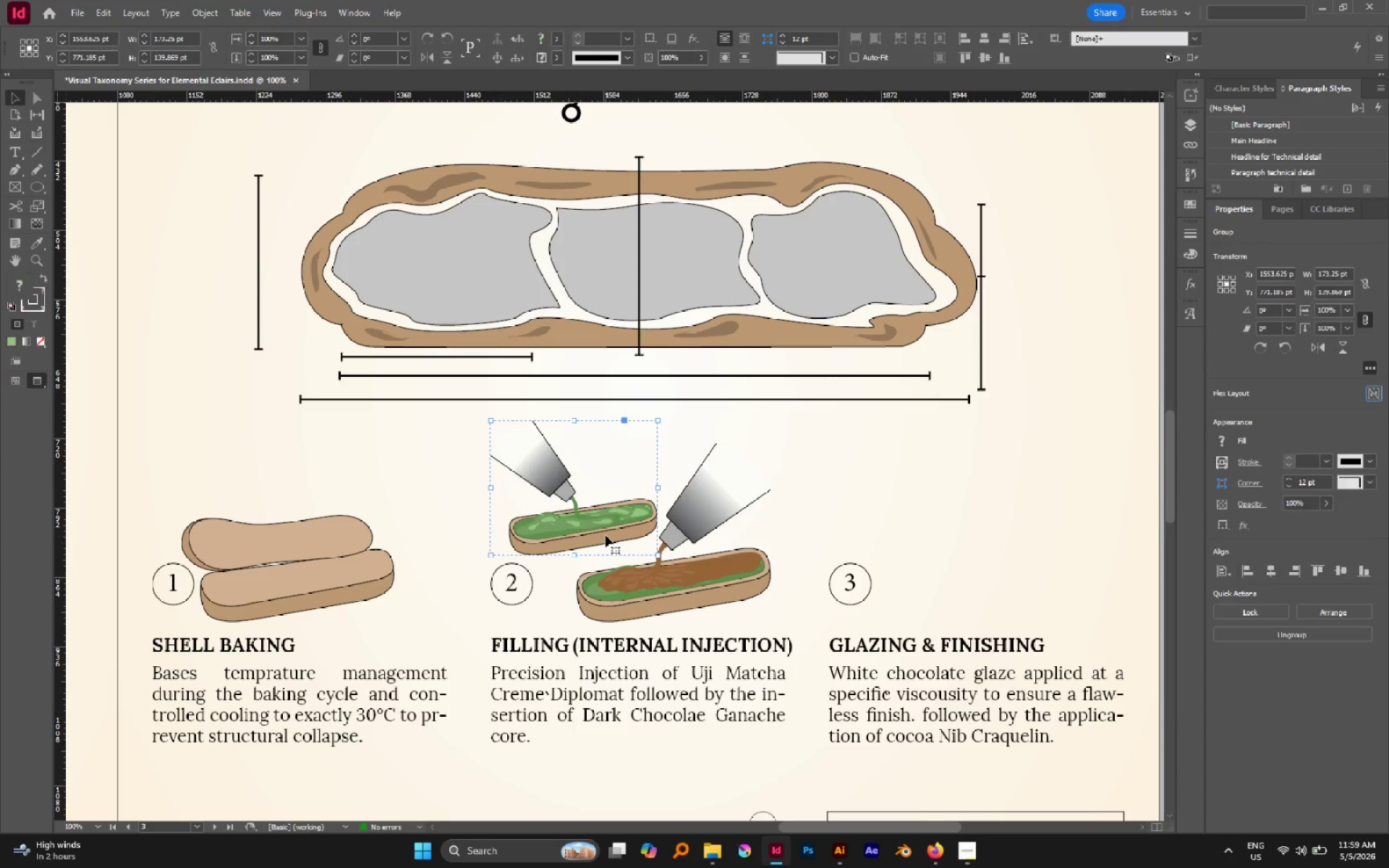 
left_click_drag(start_coordinate=[606, 535], to_coordinate=[605, 544])
 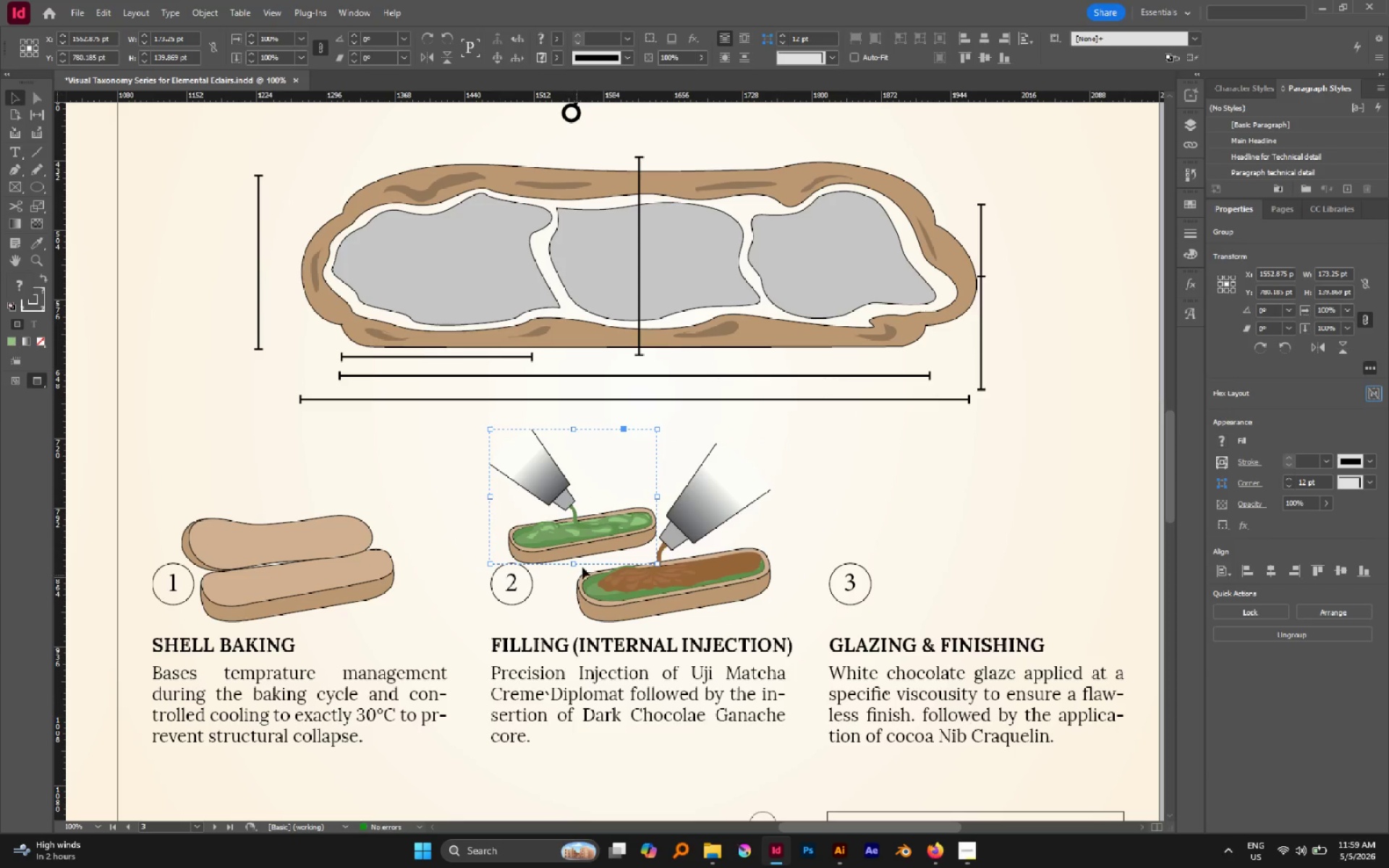 
left_click_drag(start_coordinate=[602, 544], to_coordinate=[597, 545])
 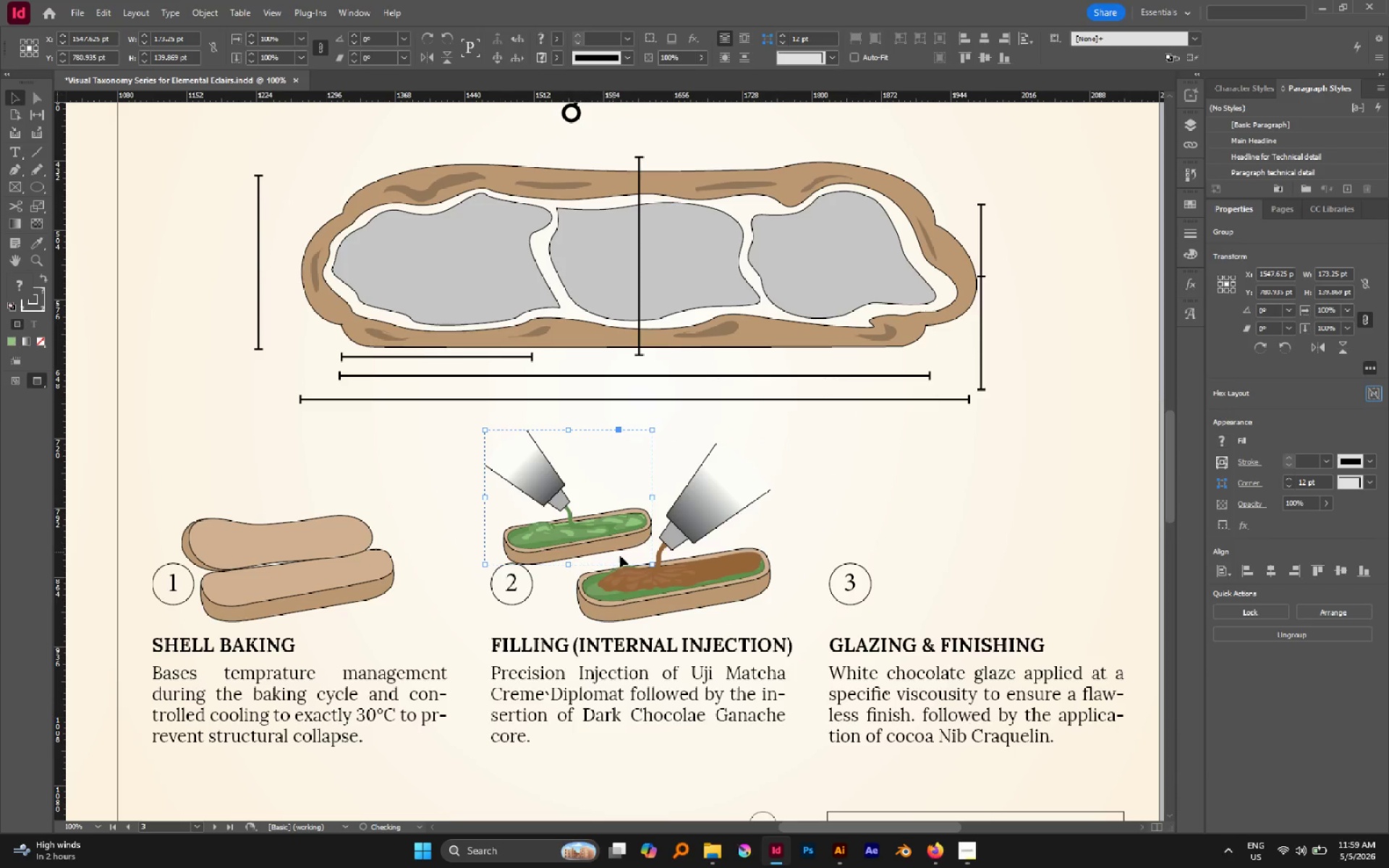 
hold_key(key=ShiftLeft, duration=1.89)
left_click_drag(start_coordinate=[651, 565], to_coordinate=[641, 561])
 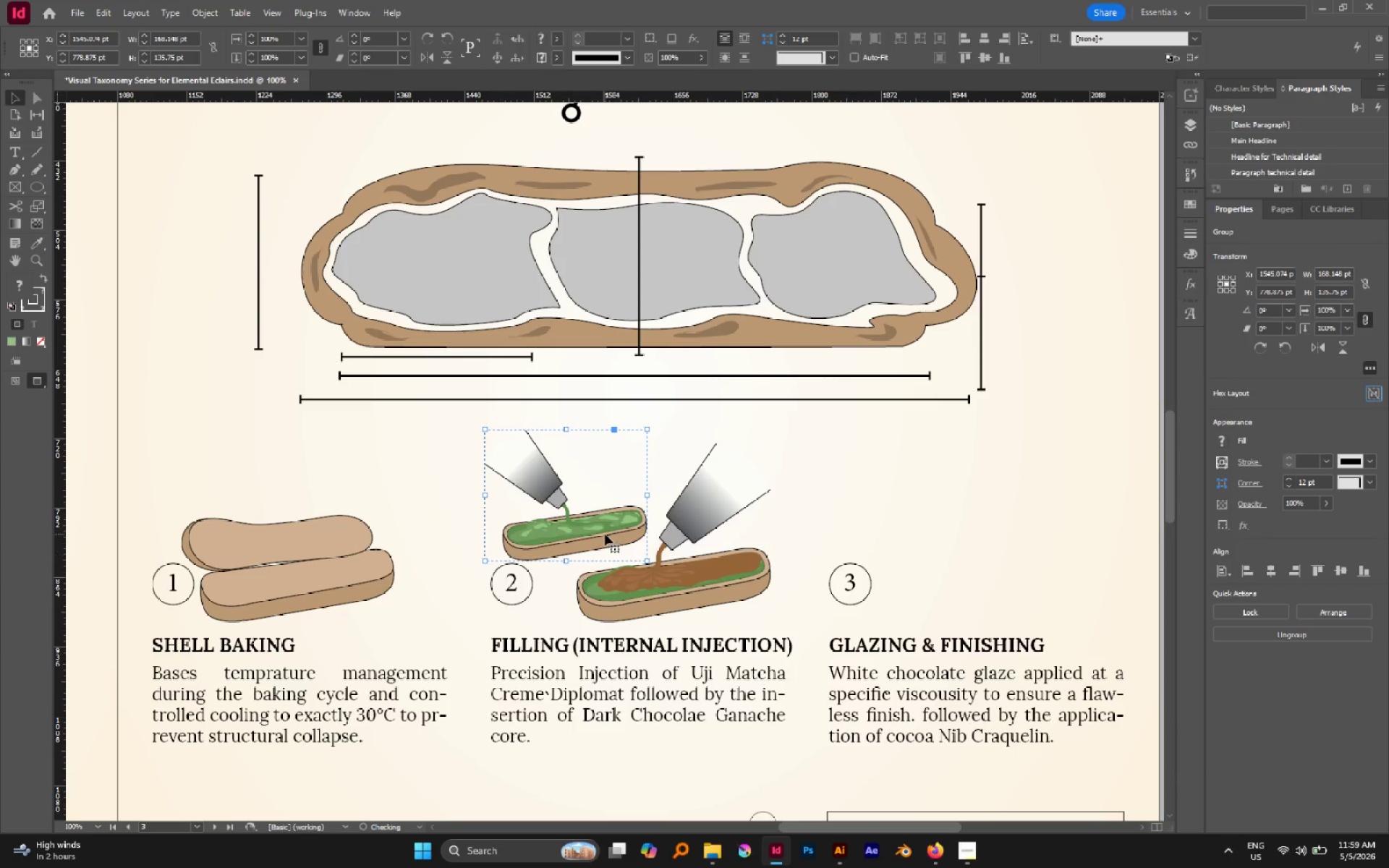 
left_click_drag(start_coordinate=[605, 534], to_coordinate=[610, 540])
 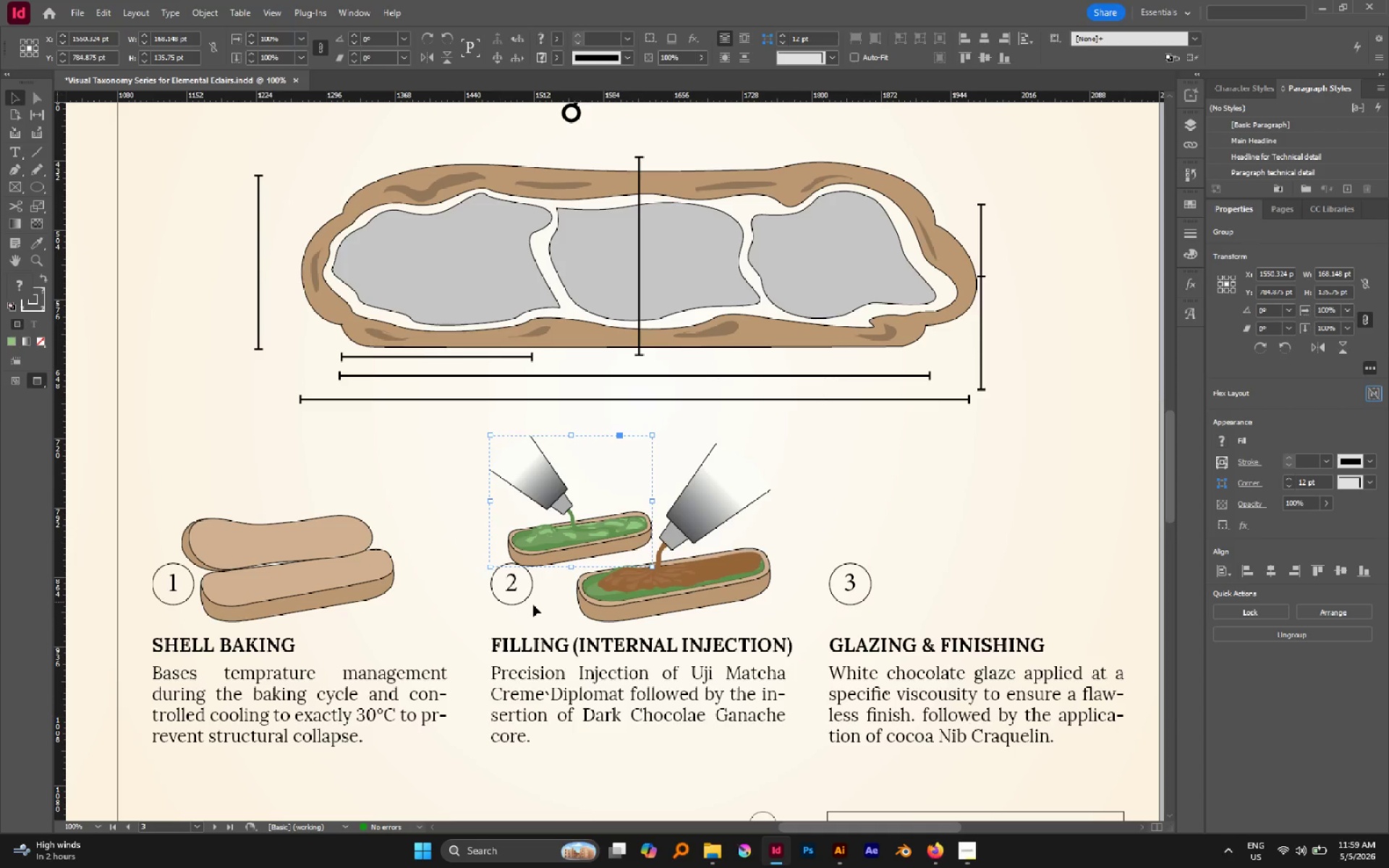 
left_click([533, 606])
 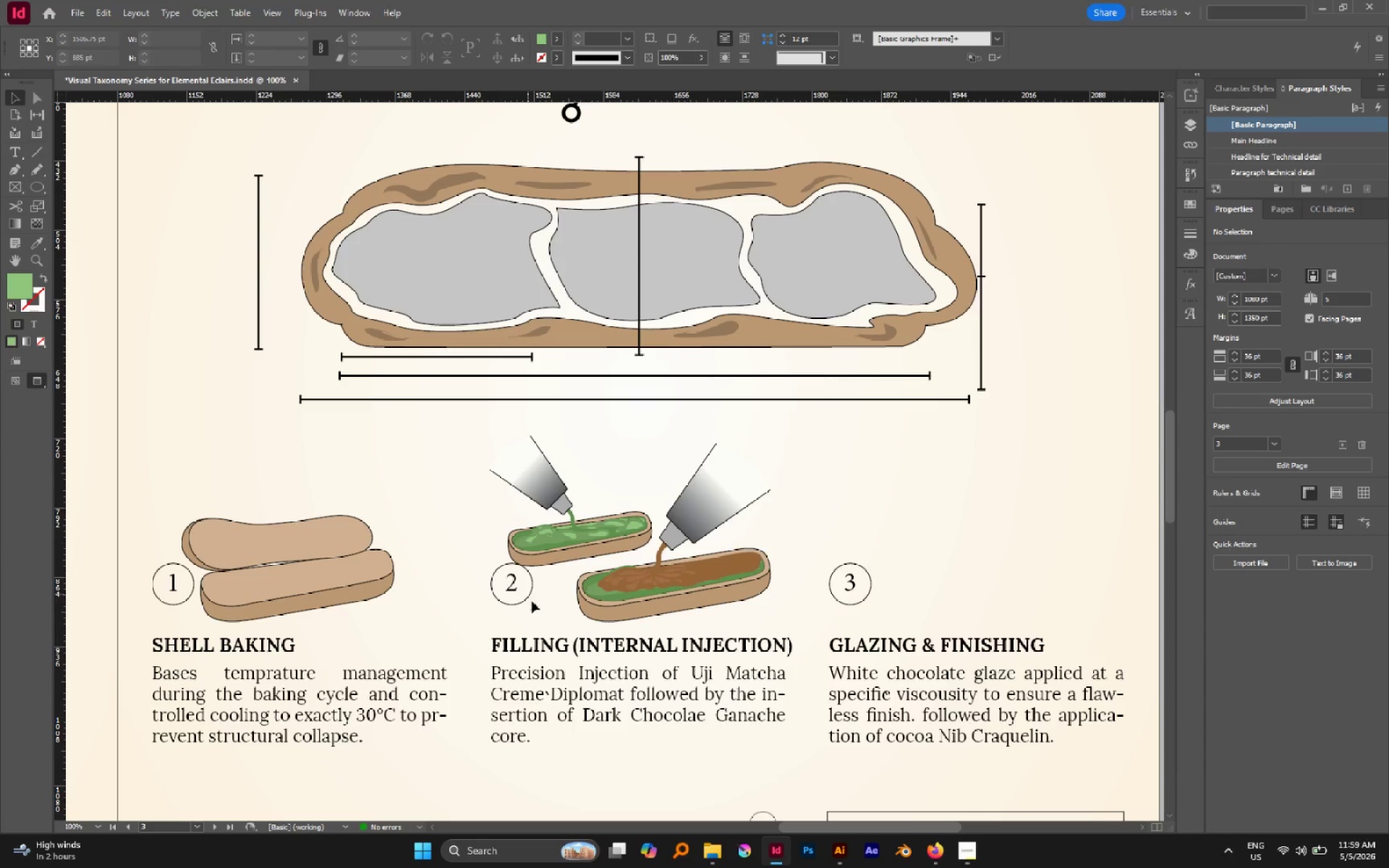 
left_click_drag(start_coordinate=[540, 612], to_coordinate=[514, 584])
 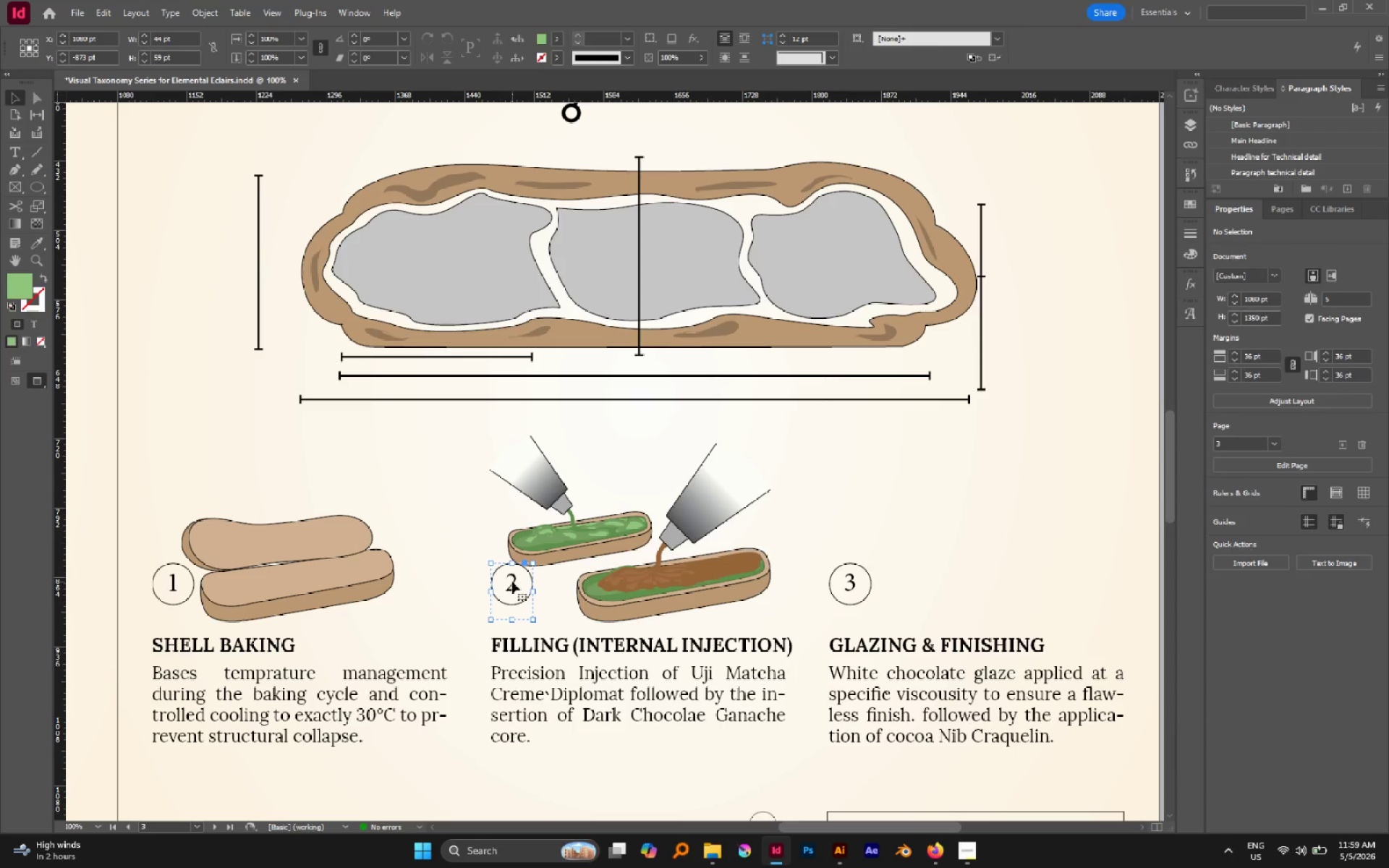 
left_click_drag(start_coordinate=[512, 582], to_coordinate=[519, 592])
 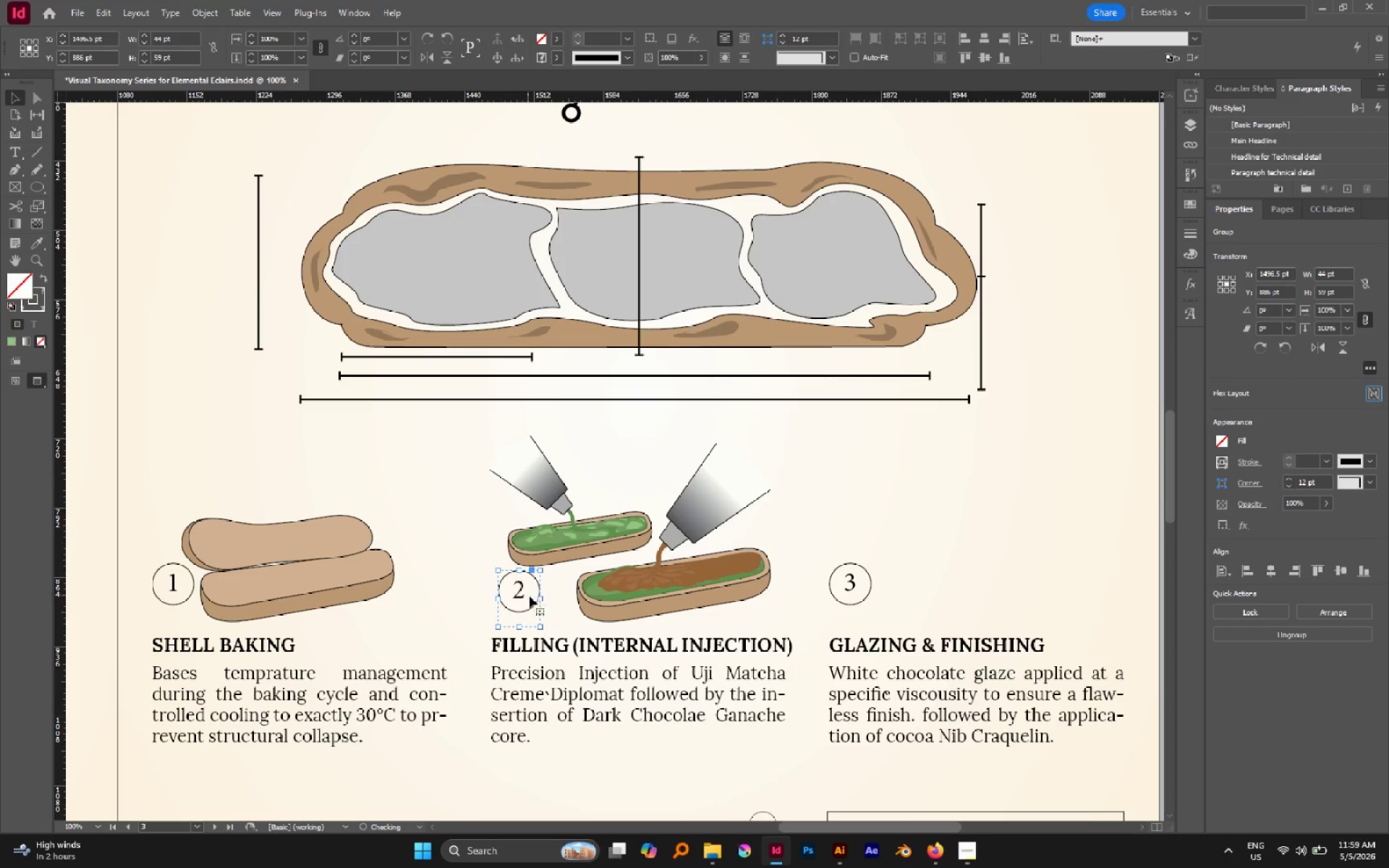 
hold_key(key=ShiftLeft, duration=1.42)
 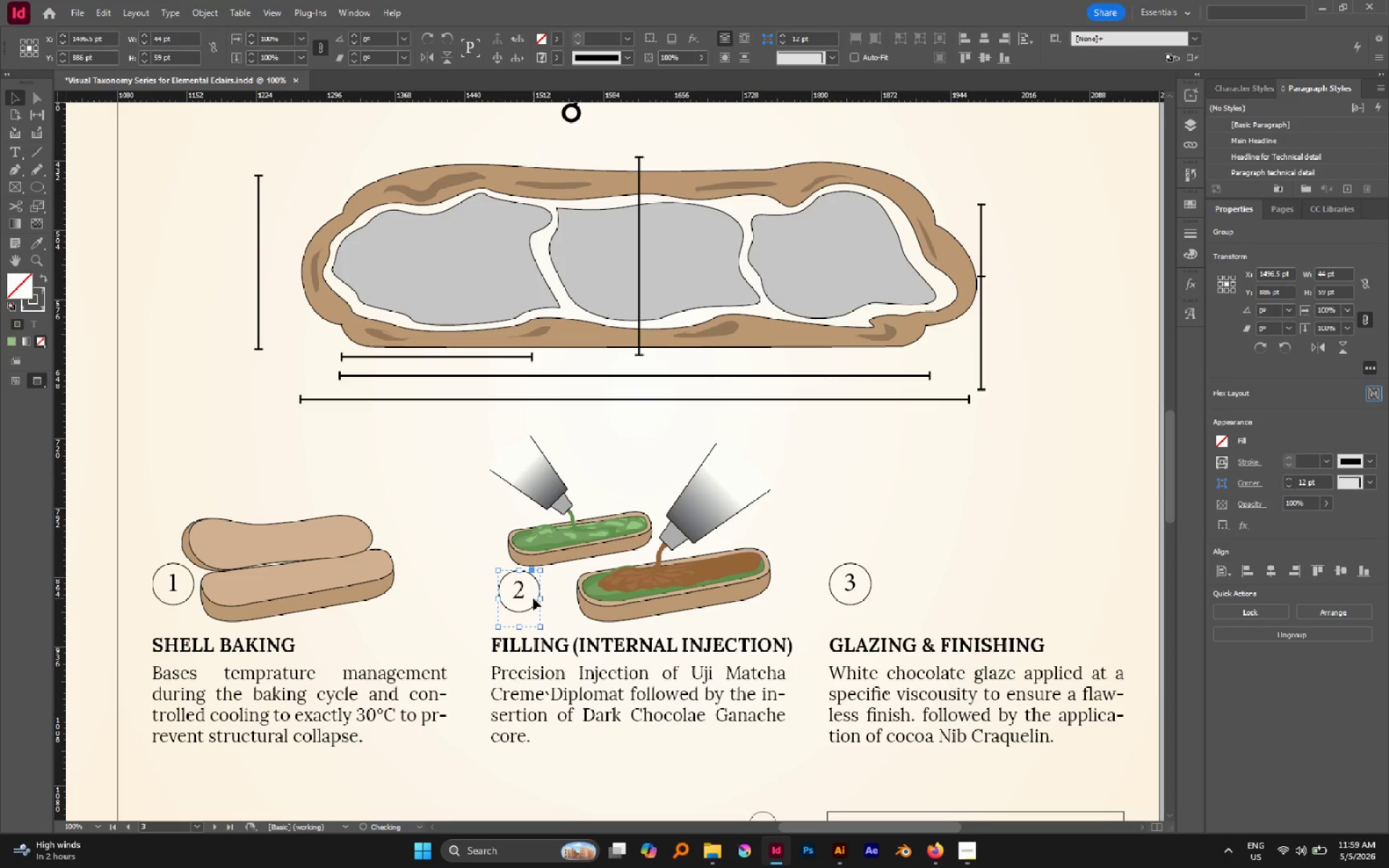 
key(Control+Z)
 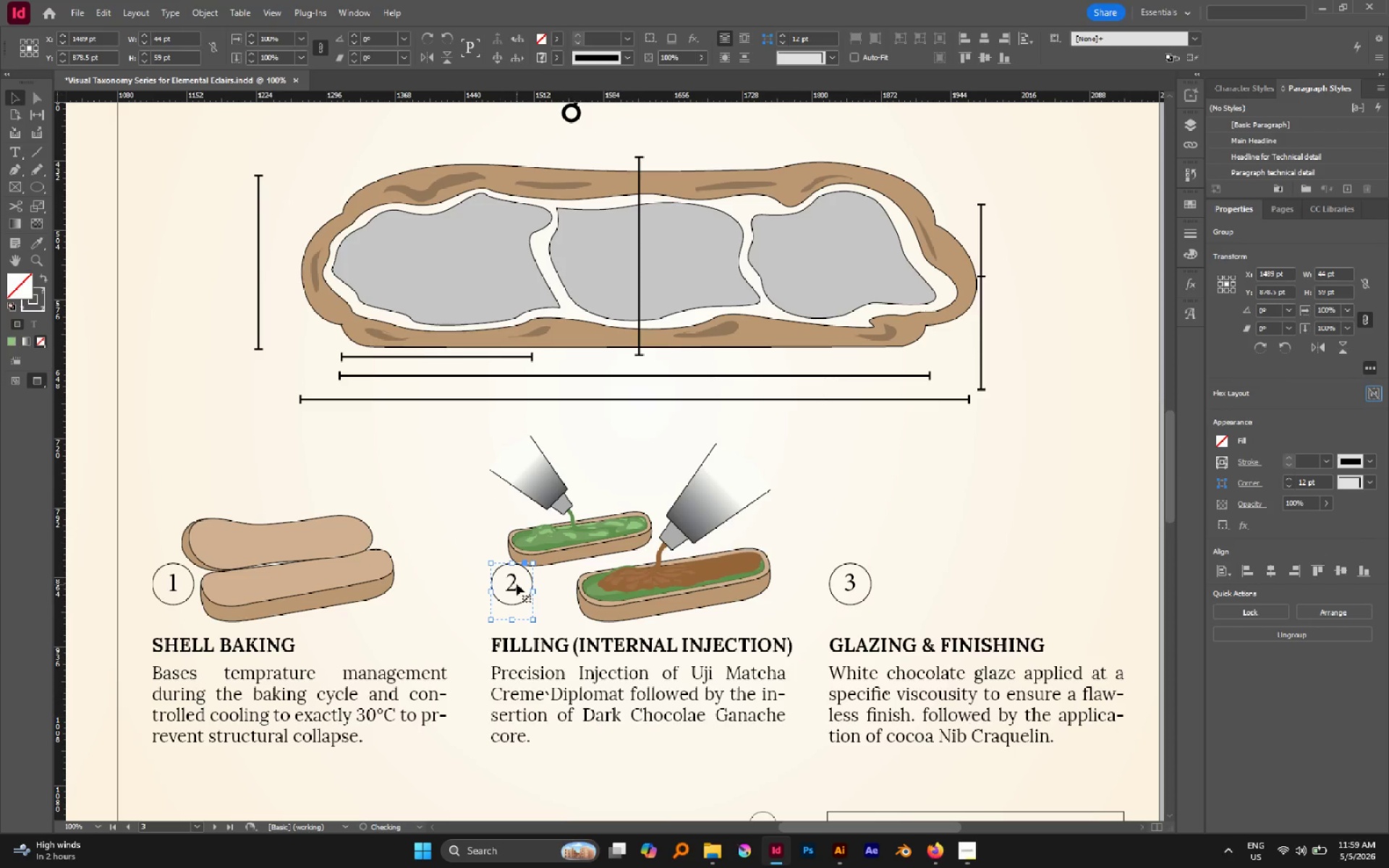 
left_click_drag(start_coordinate=[516, 582], to_coordinate=[517, 591])
 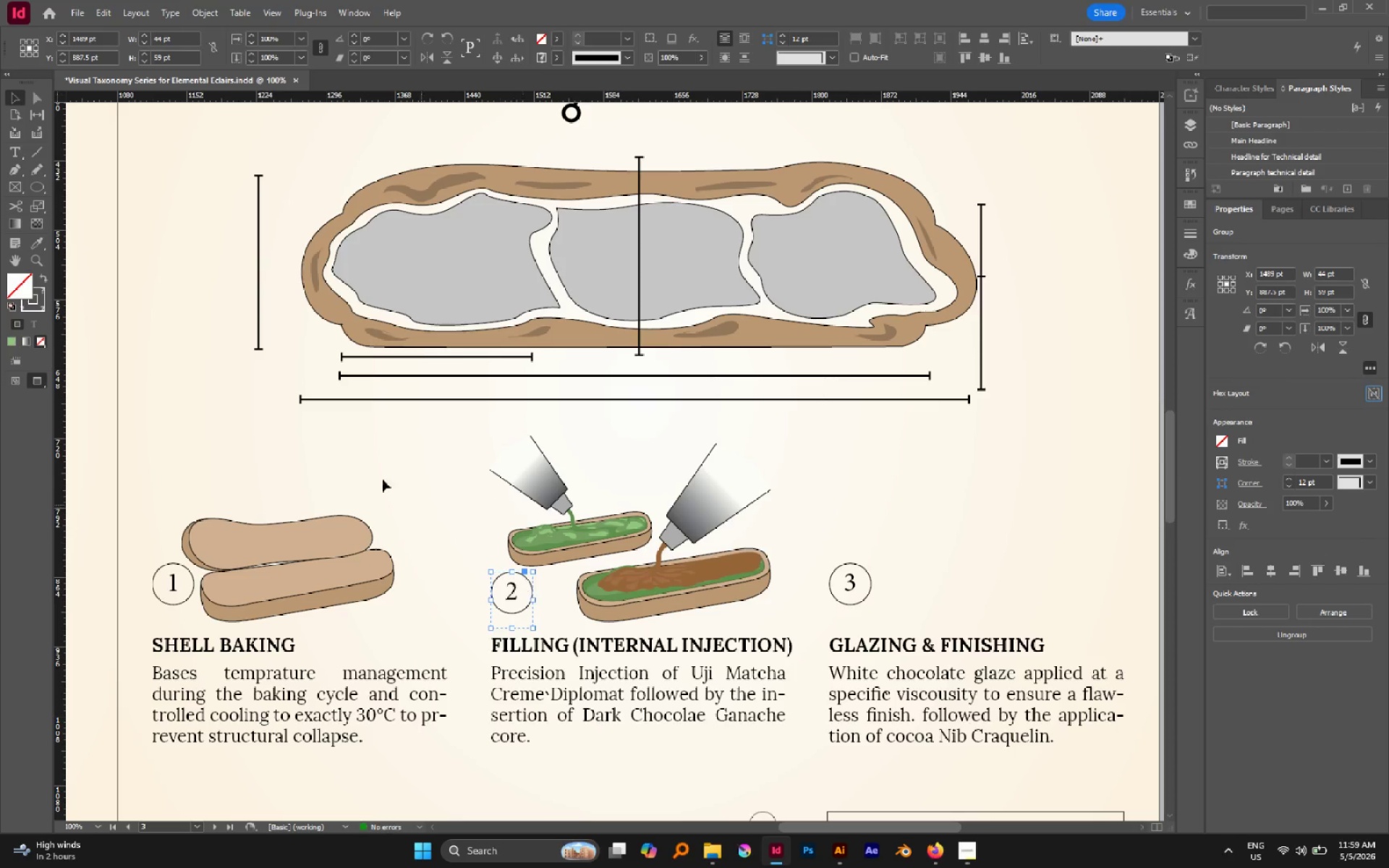 
hold_key(key=ShiftLeft, duration=1.58)
 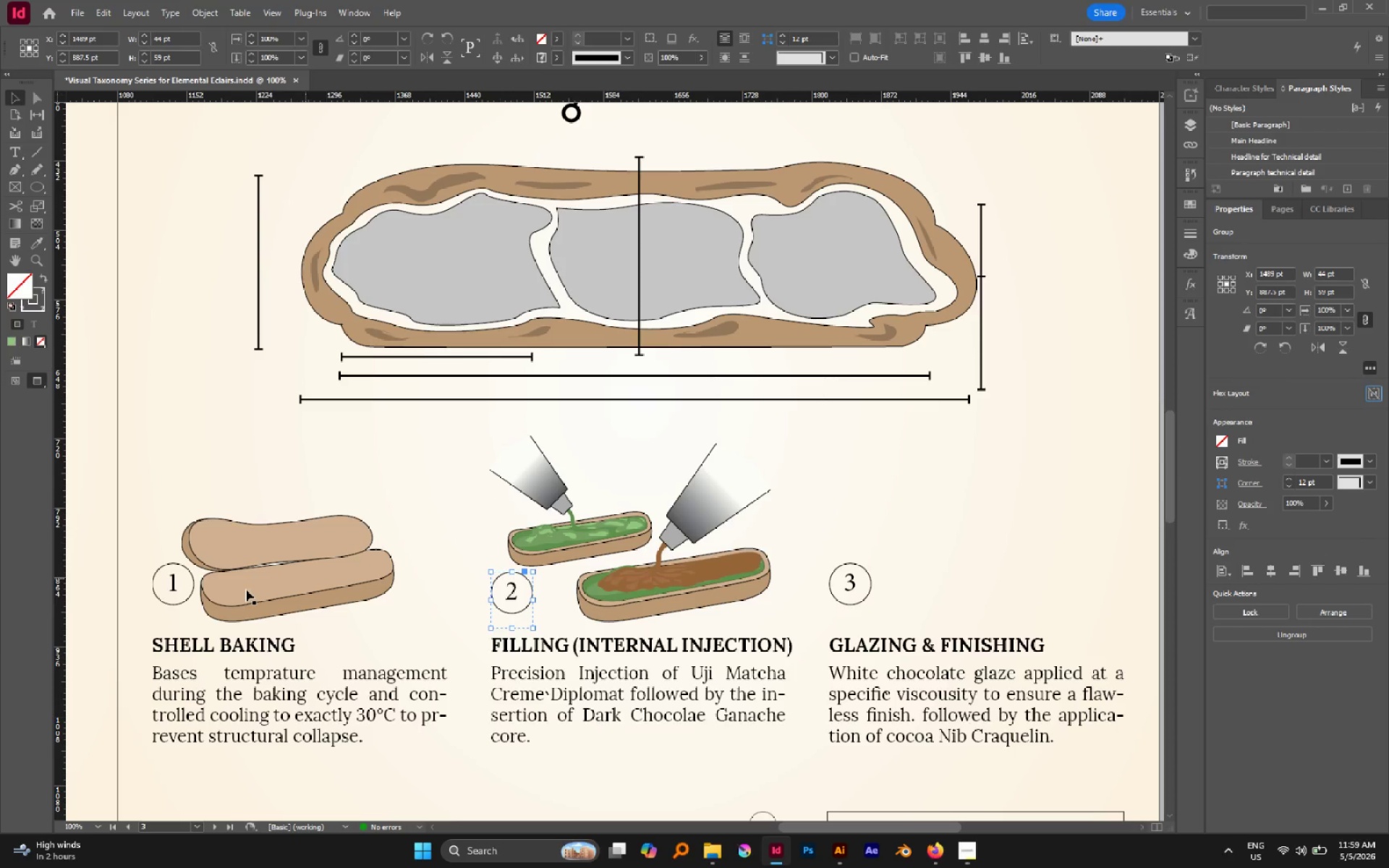 
hold_key(key=ShiftLeft, duration=0.84)
left_click([171, 579])
 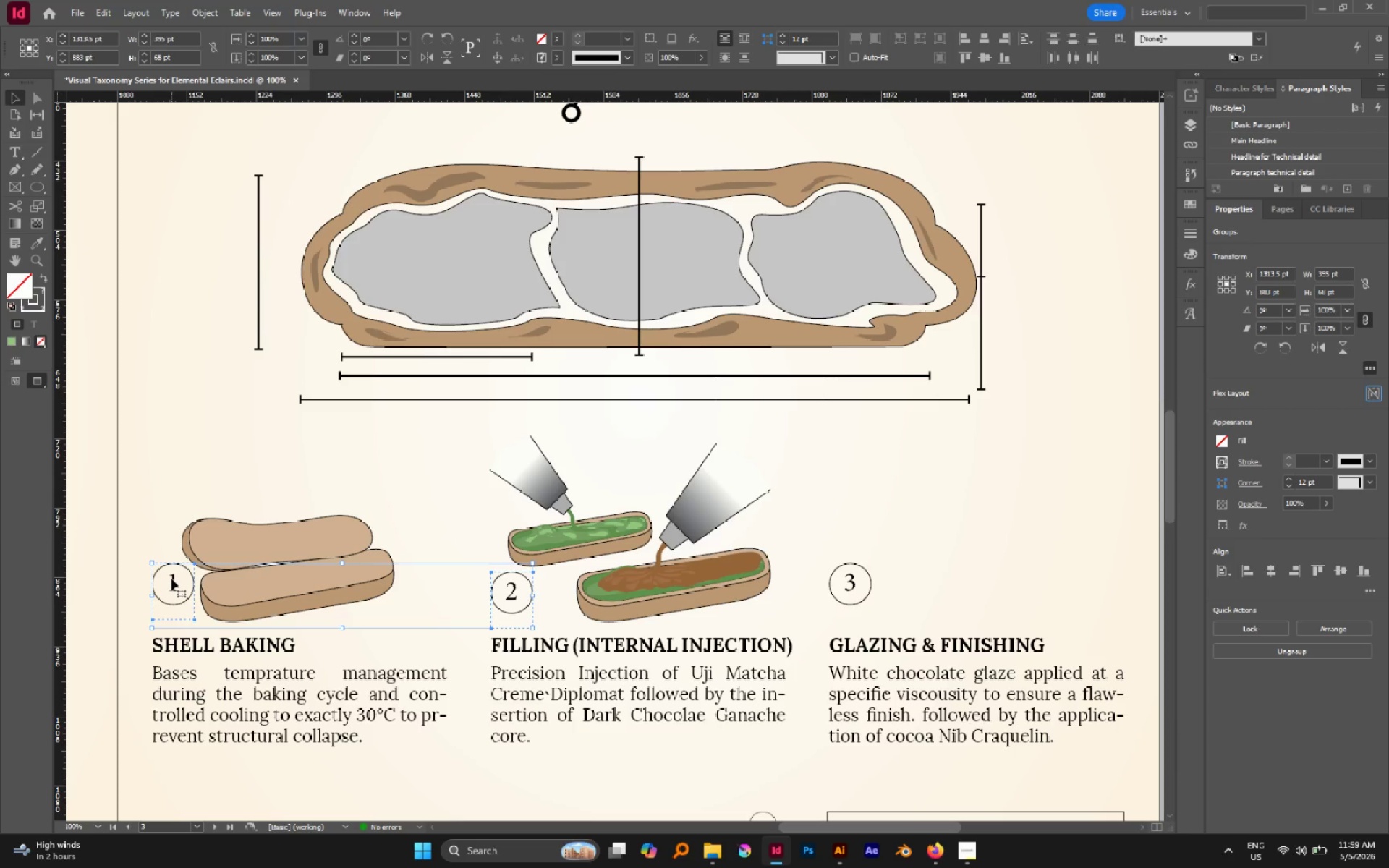 
left_click([171, 579])
 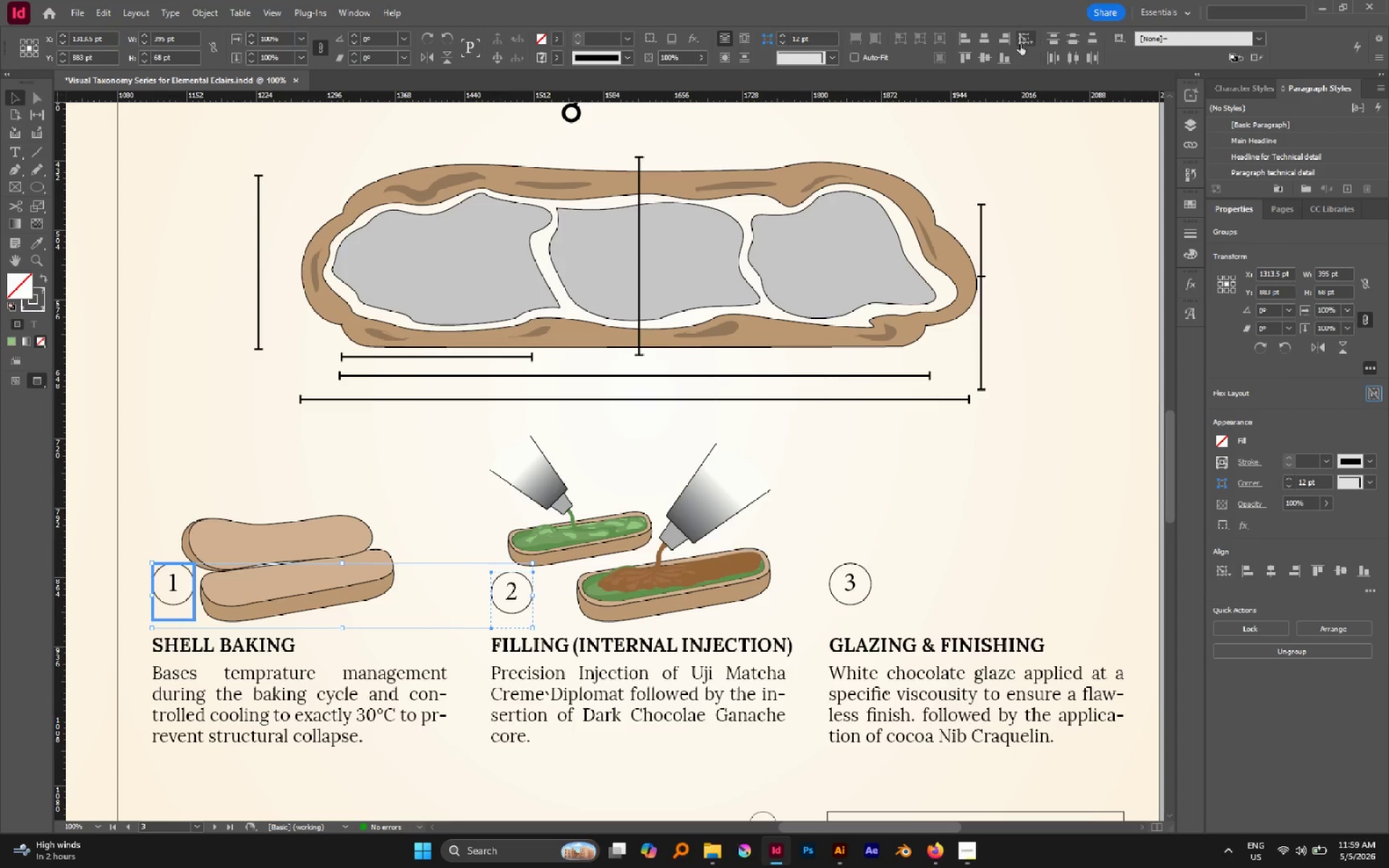 
left_click([971, 57])
 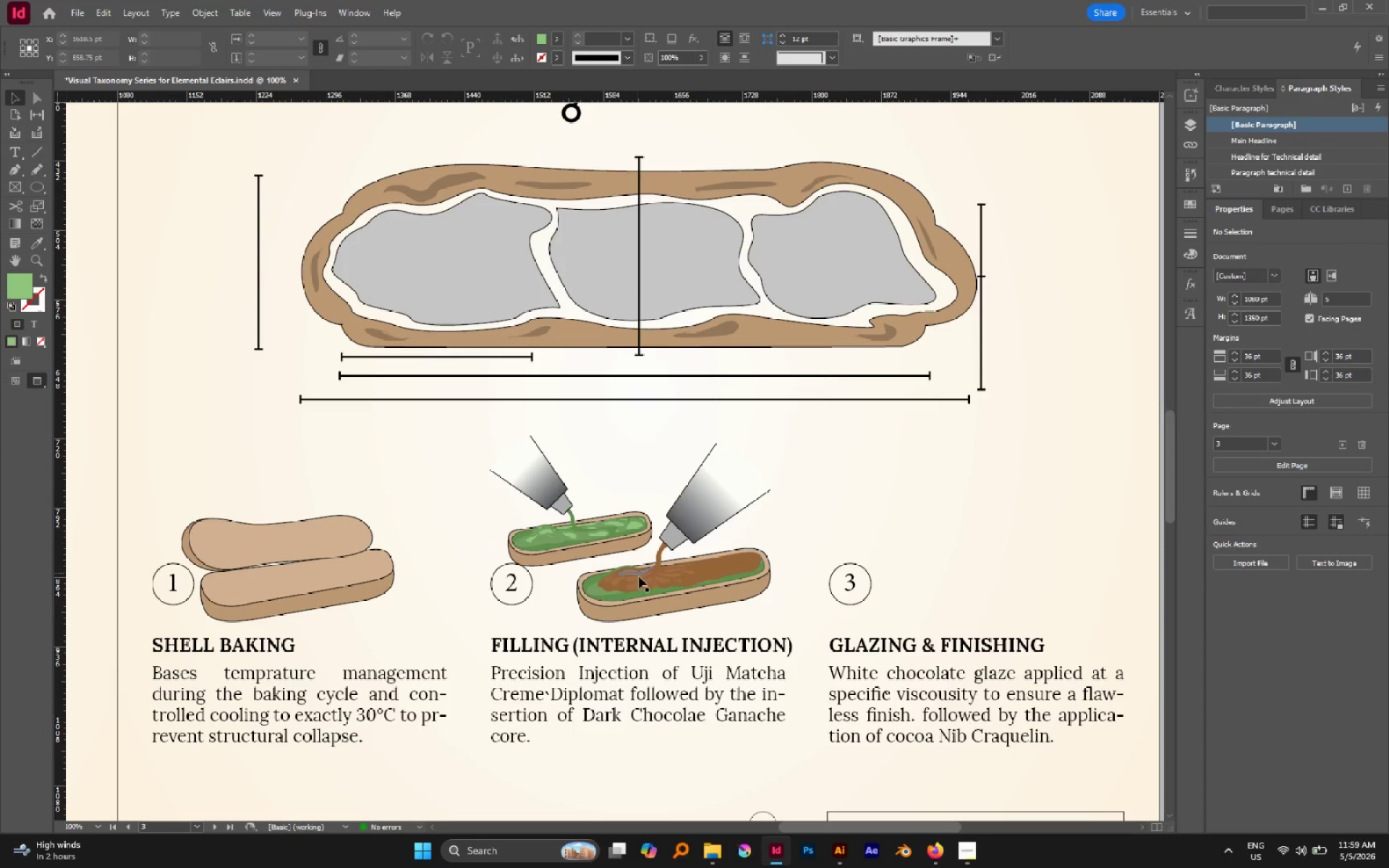 
left_click_drag(start_coordinate=[459, 447], to_coordinate=[601, 529])
 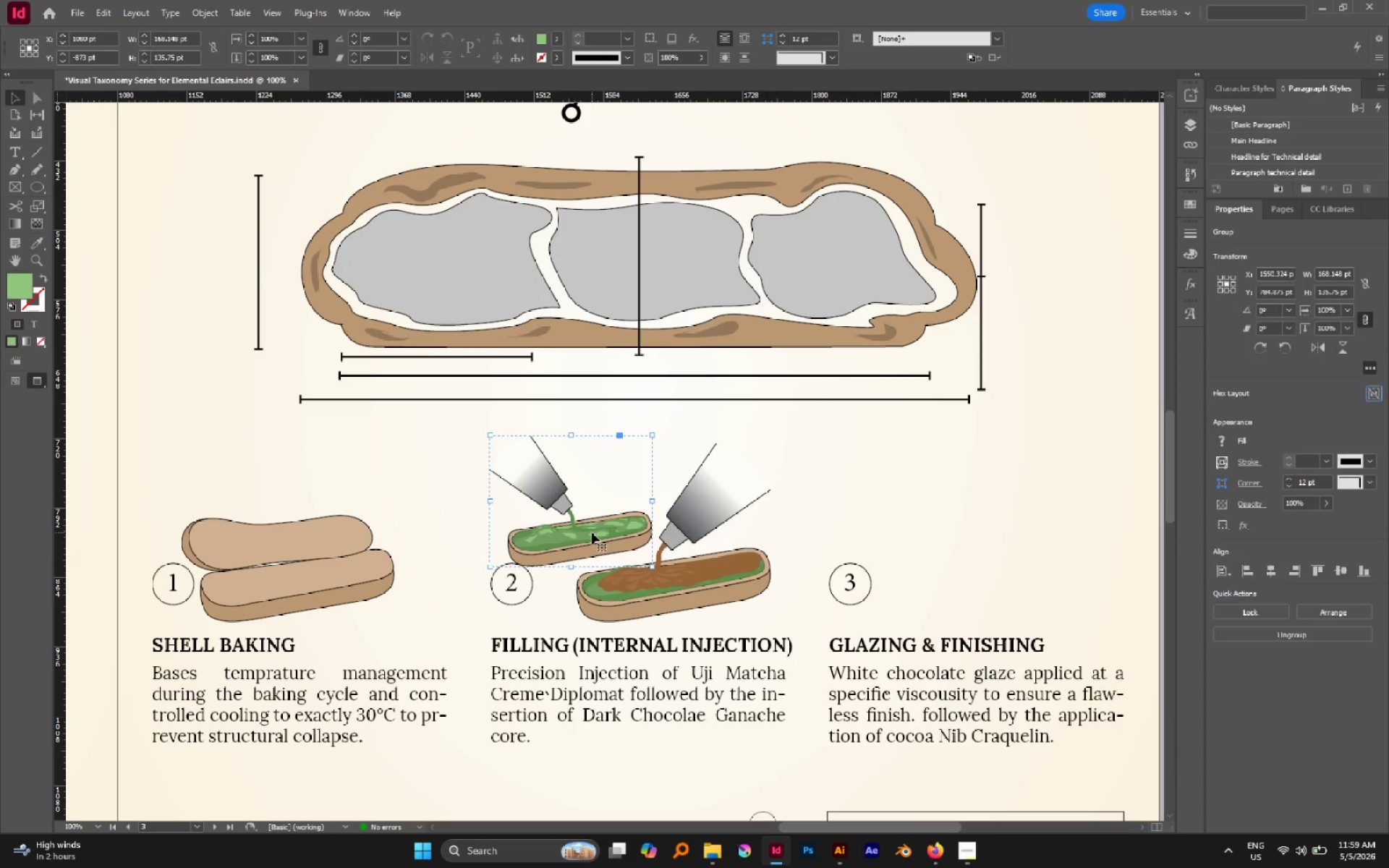 
left_click_drag(start_coordinate=[592, 532], to_coordinate=[600, 510])
 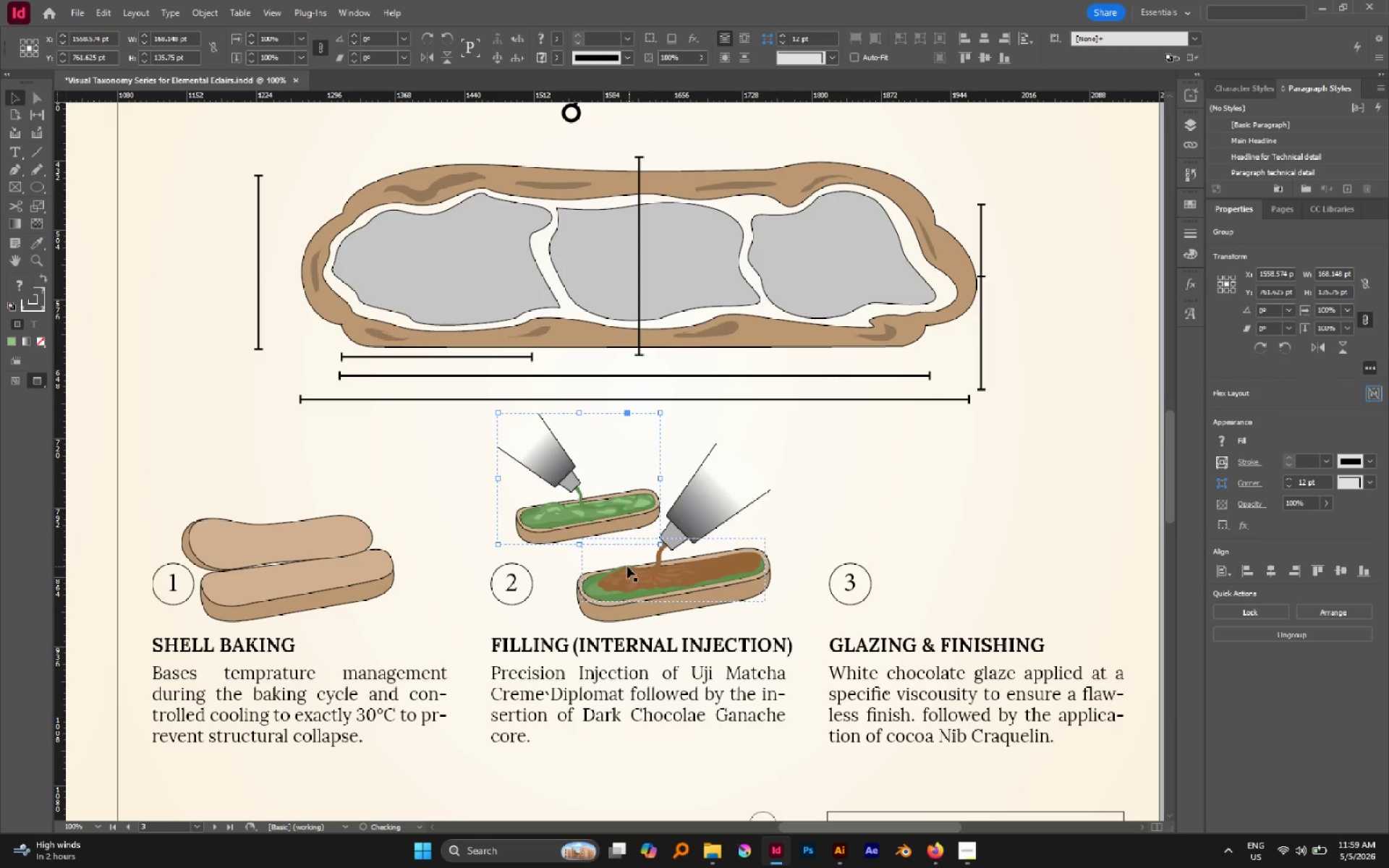 
key(Shift+ShiftLeft)
 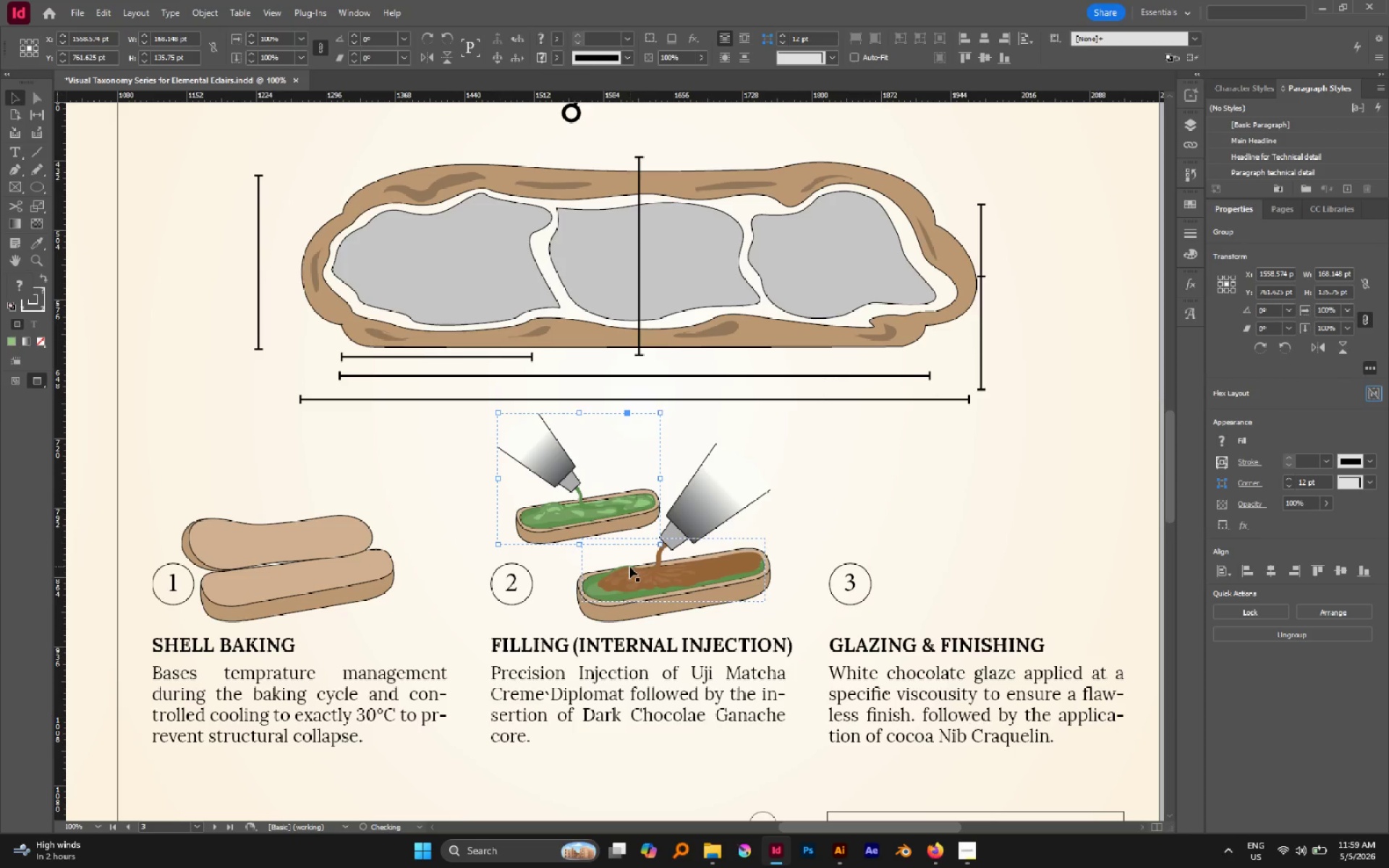 
left_click([611, 555])
 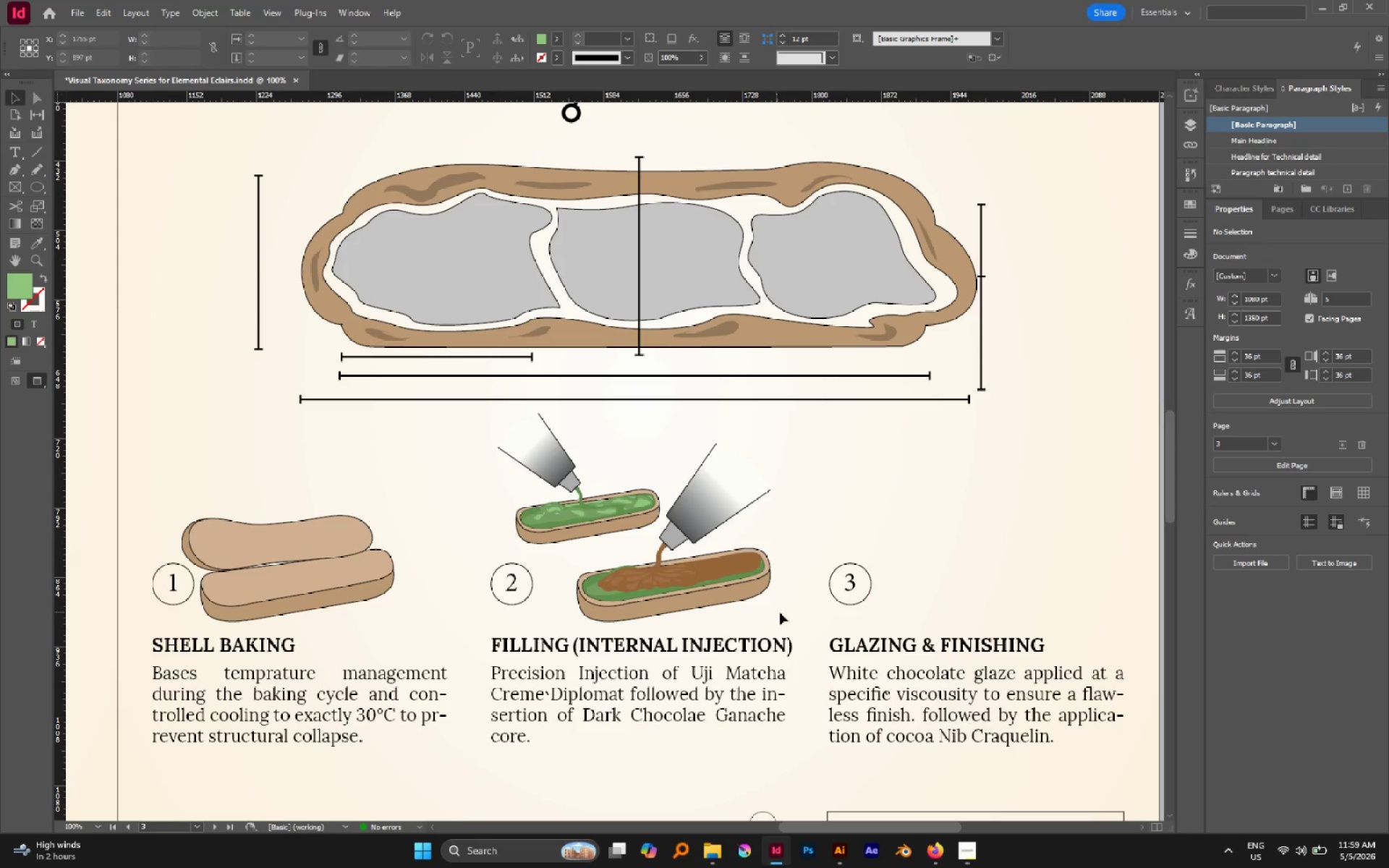 
left_click_drag(start_coordinate=[786, 618], to_coordinate=[582, 545])
 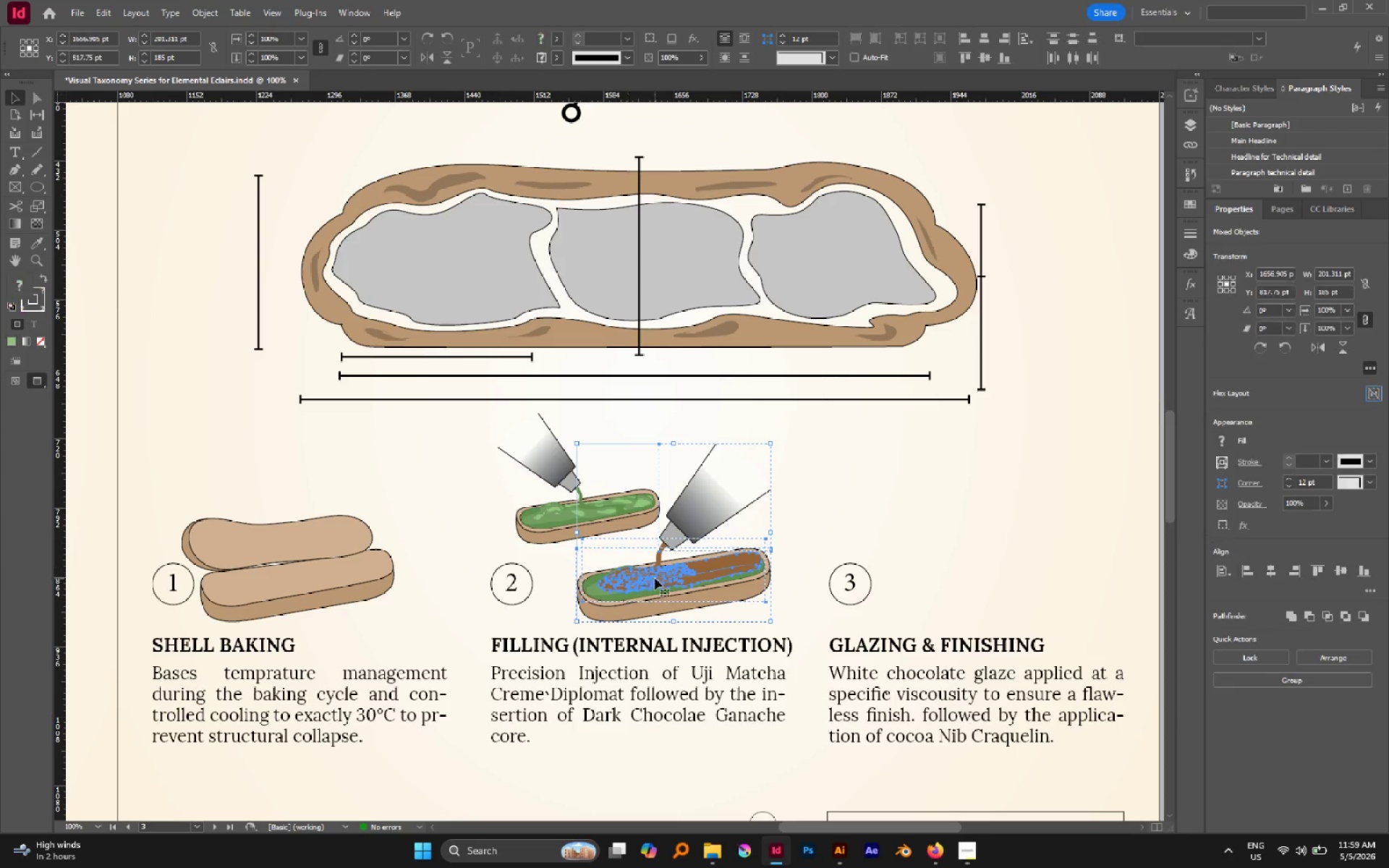 
left_click_drag(start_coordinate=[654, 579], to_coordinate=[626, 586])
 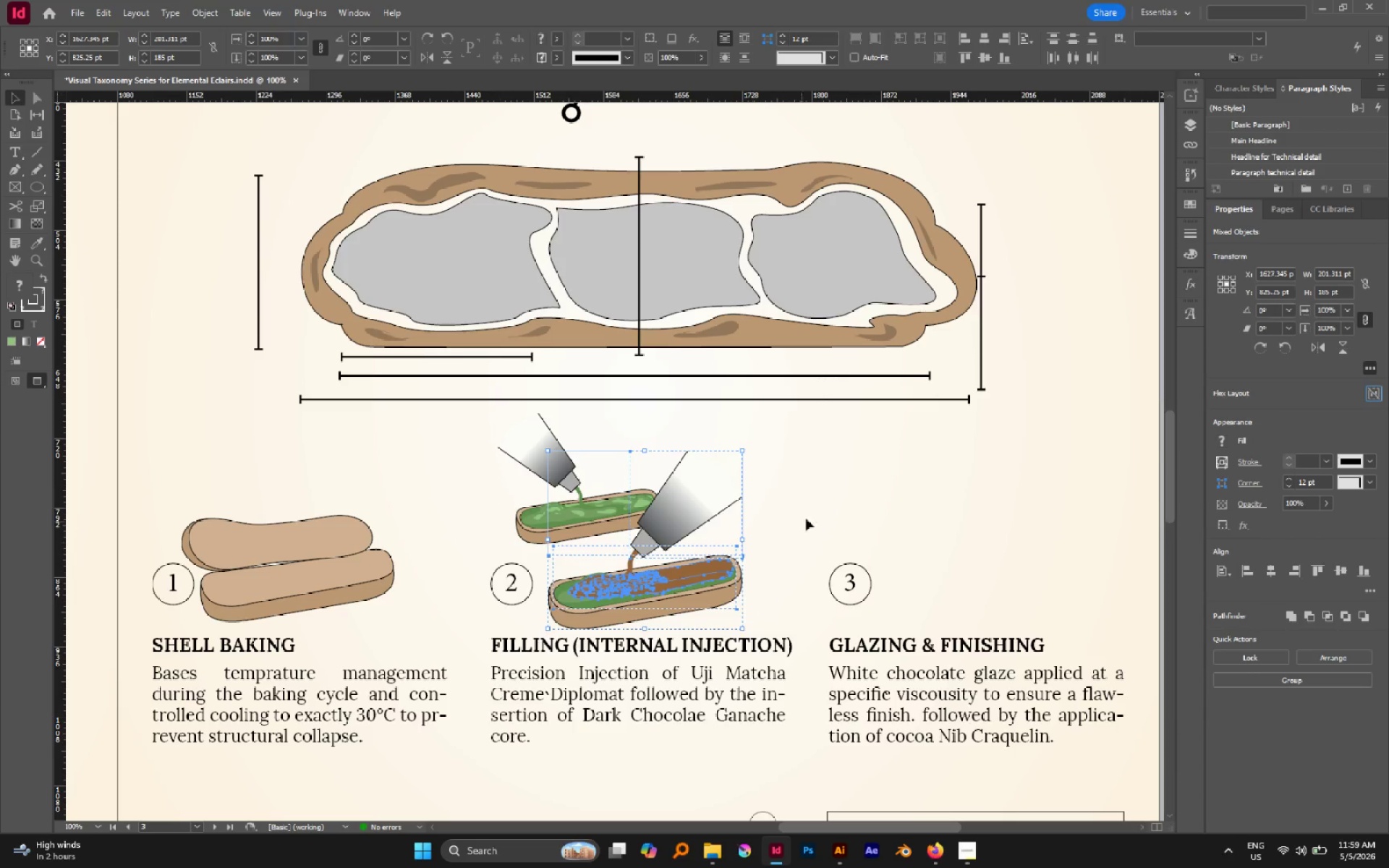 
left_click([816, 493])
 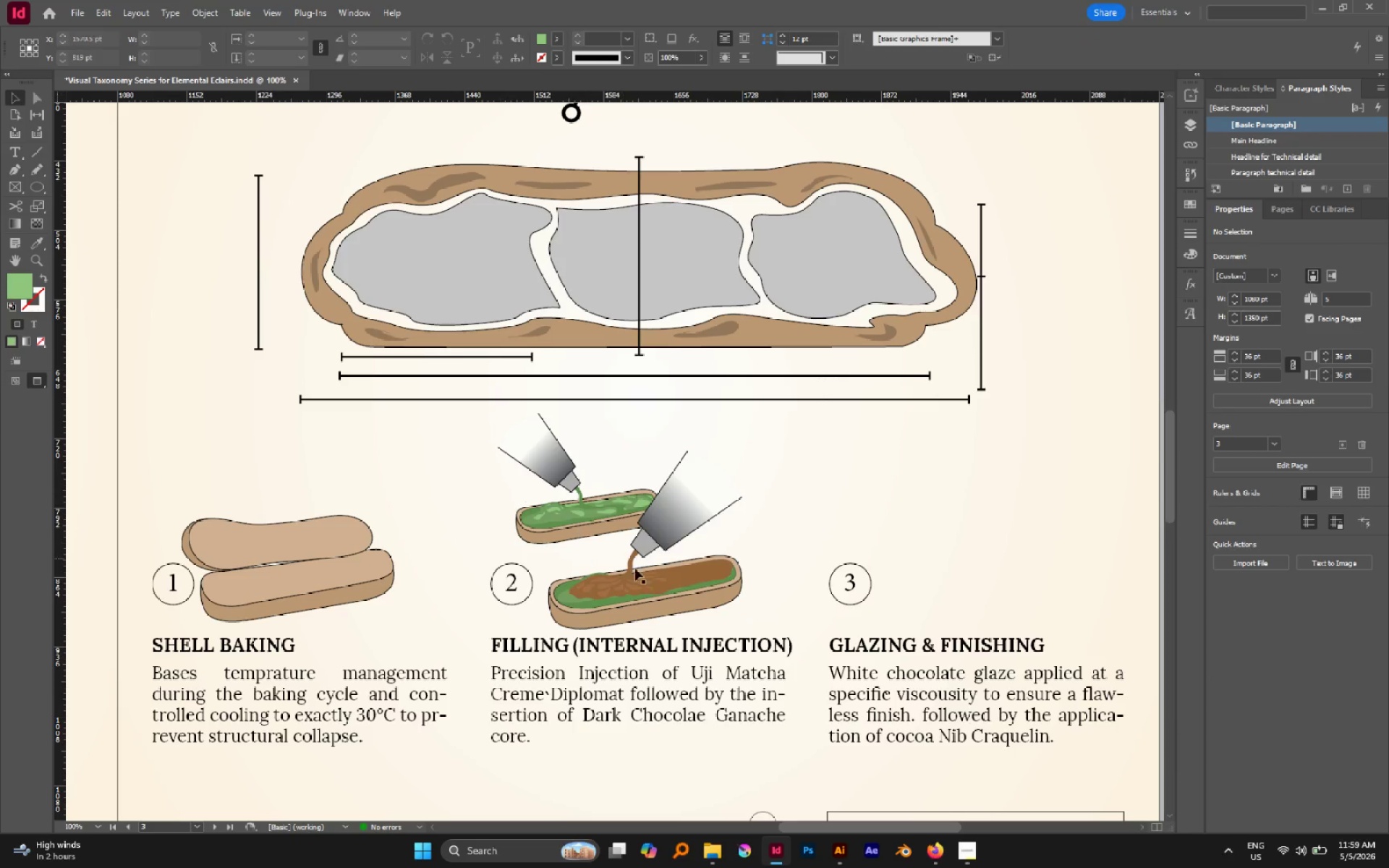 
left_click_drag(start_coordinate=[773, 613], to_coordinate=[594, 545])
 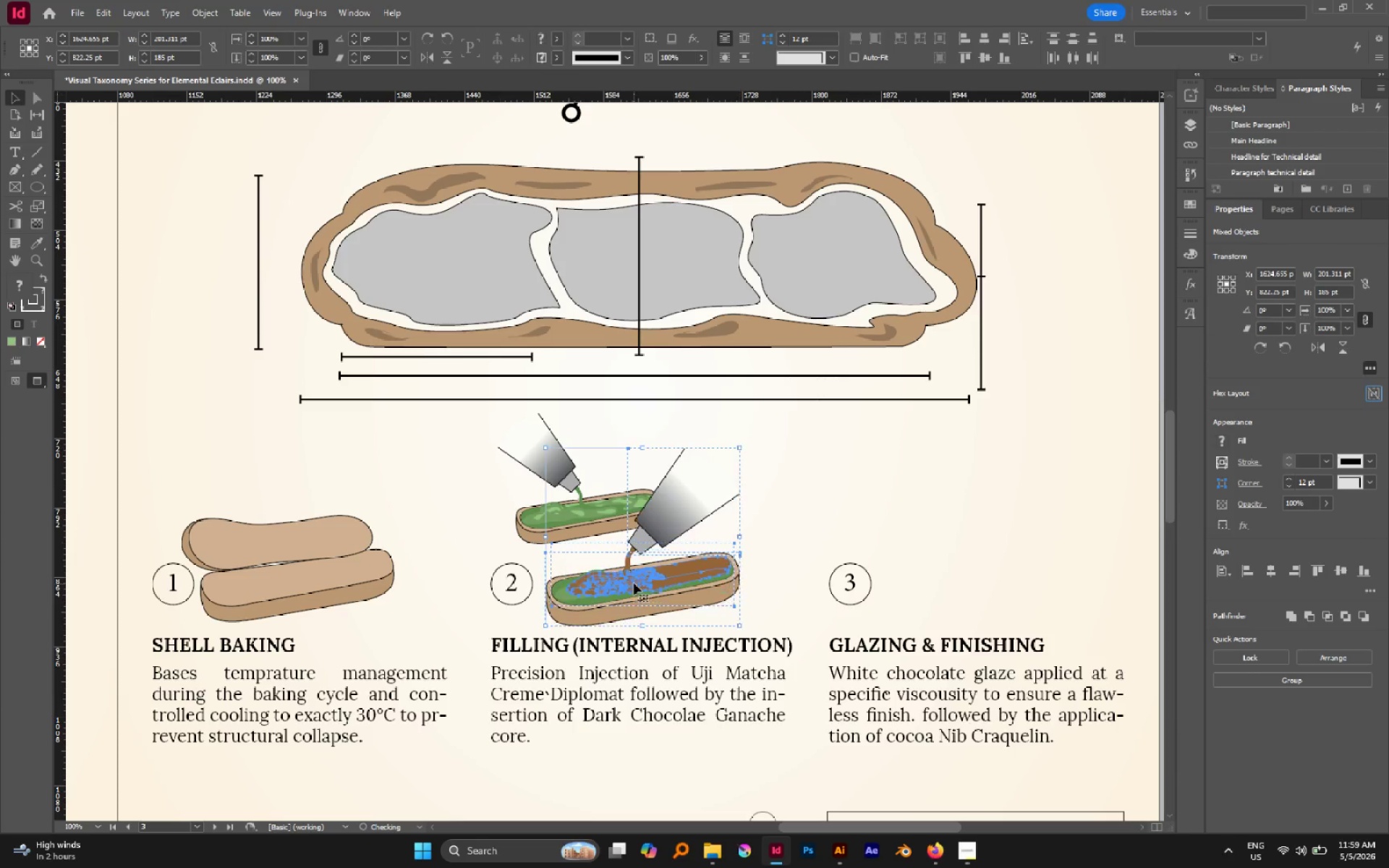 
left_click([789, 528])
 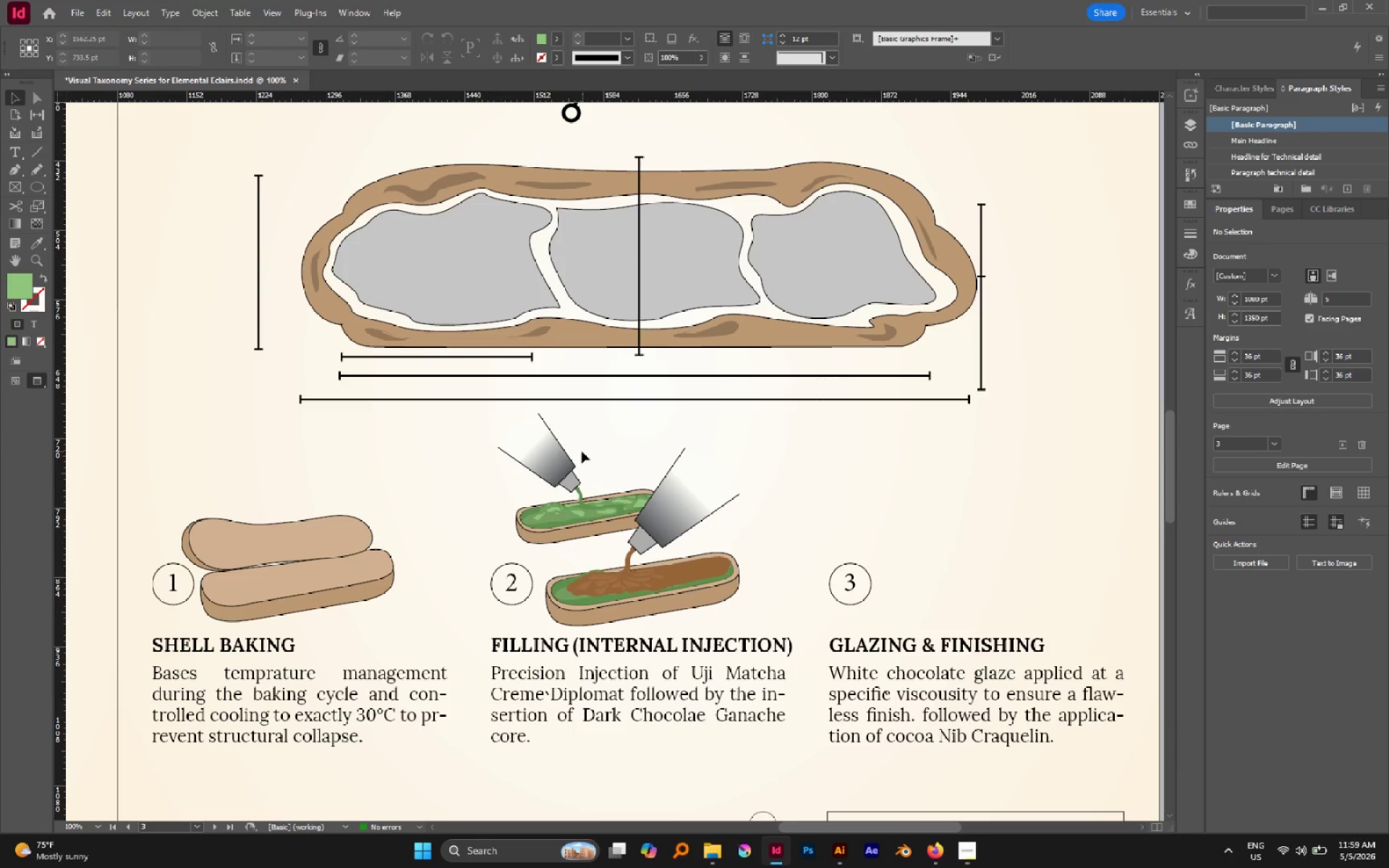 
left_click_drag(start_coordinate=[456, 430], to_coordinate=[602, 522])
 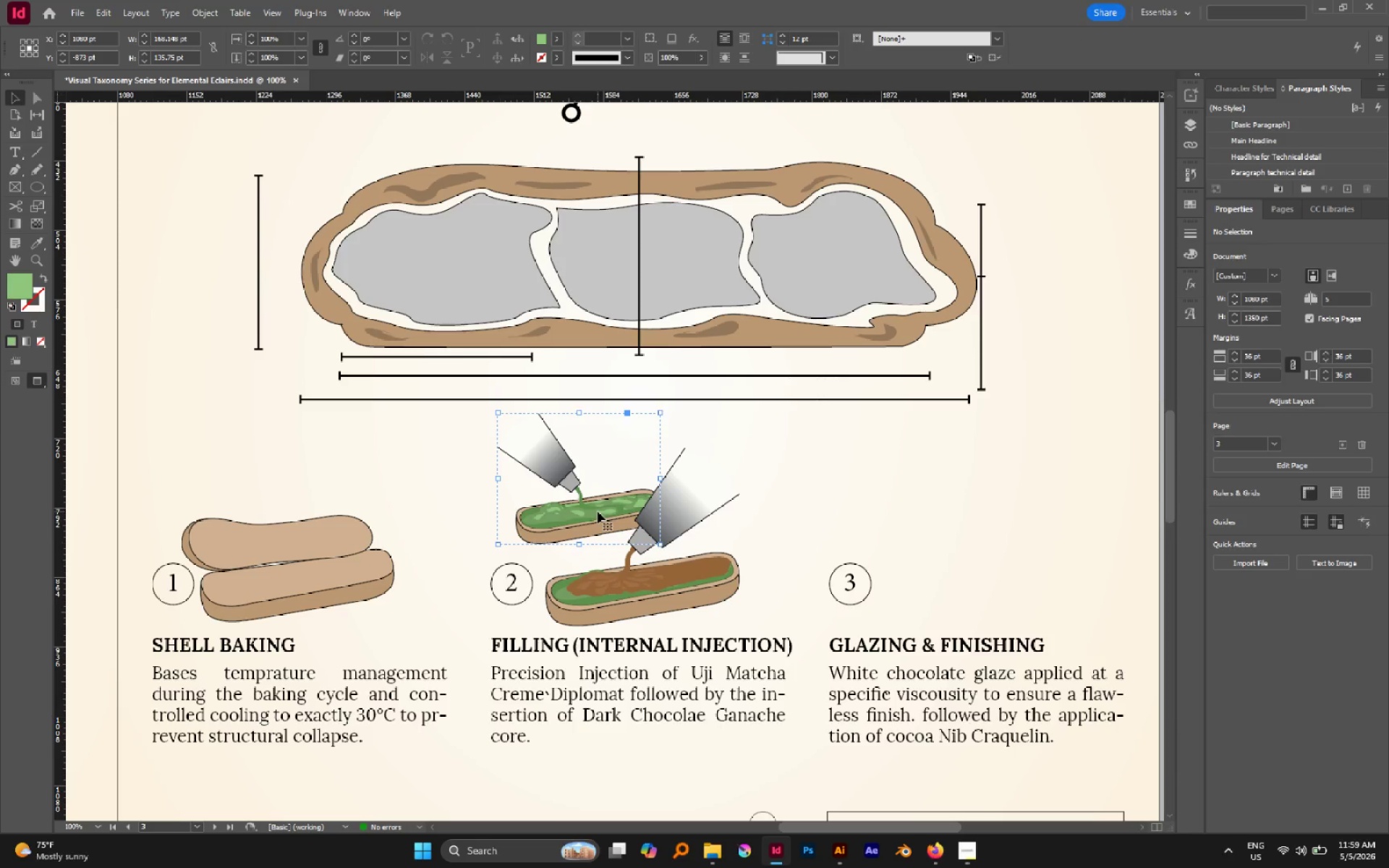 
left_click_drag(start_coordinate=[598, 511], to_coordinate=[592, 511])
 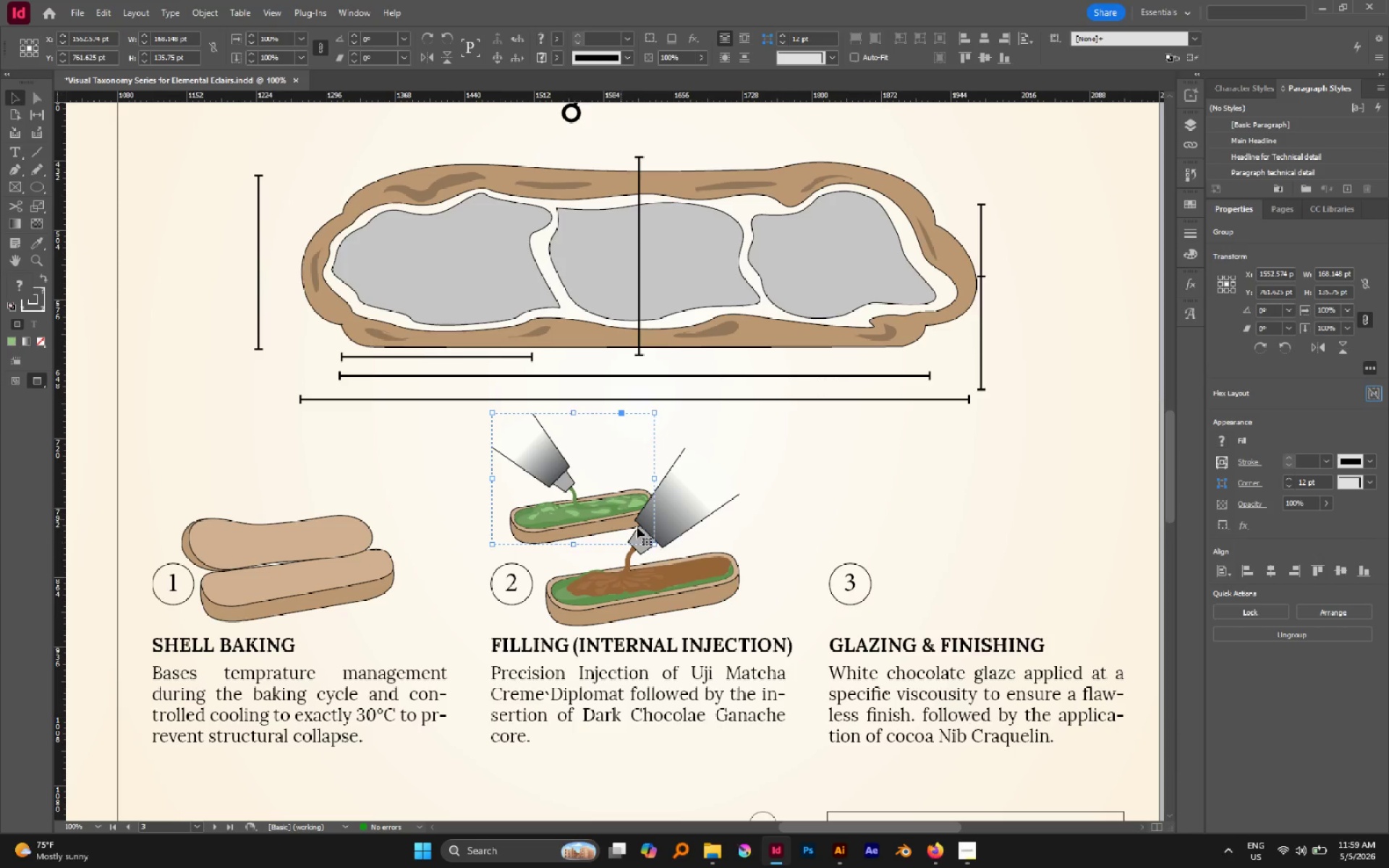 
hold_key(key=ShiftLeft, duration=1.09)
left_click_drag(start_coordinate=[652, 544], to_coordinate=[639, 535])
 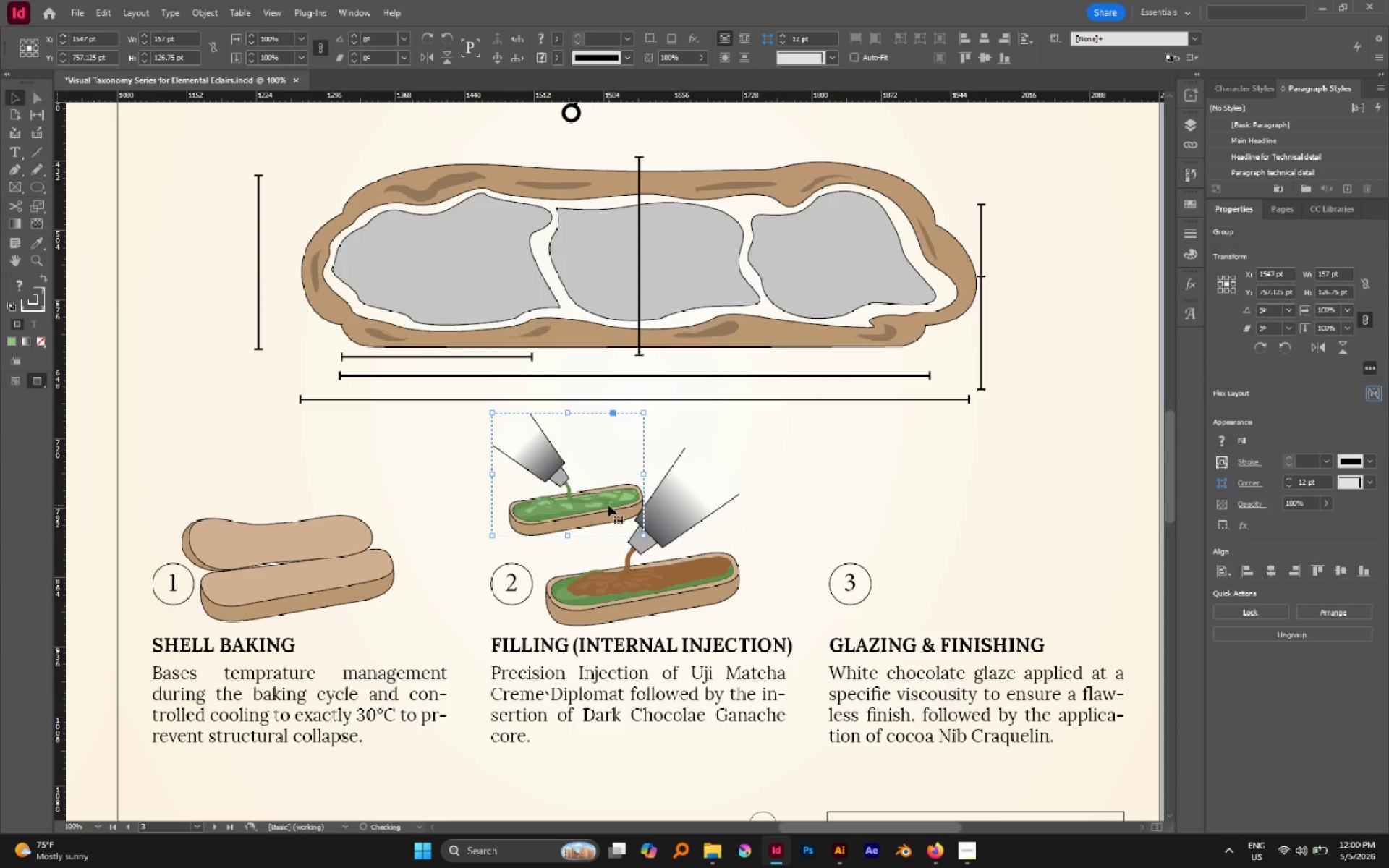 
left_click_drag(start_coordinate=[608, 505], to_coordinate=[607, 515])
 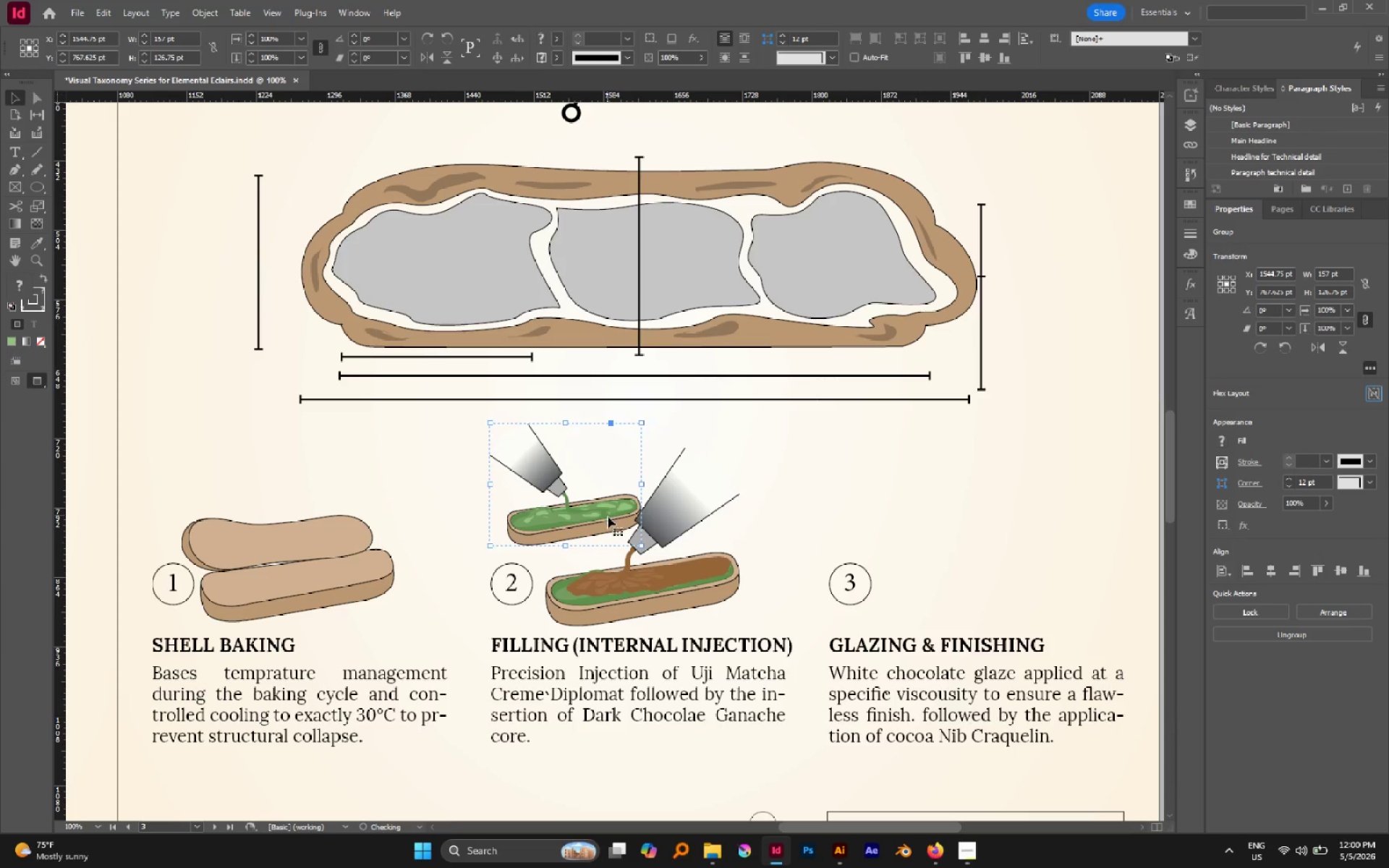 
left_click_drag(start_coordinate=[607, 515], to_coordinate=[614, 519])
 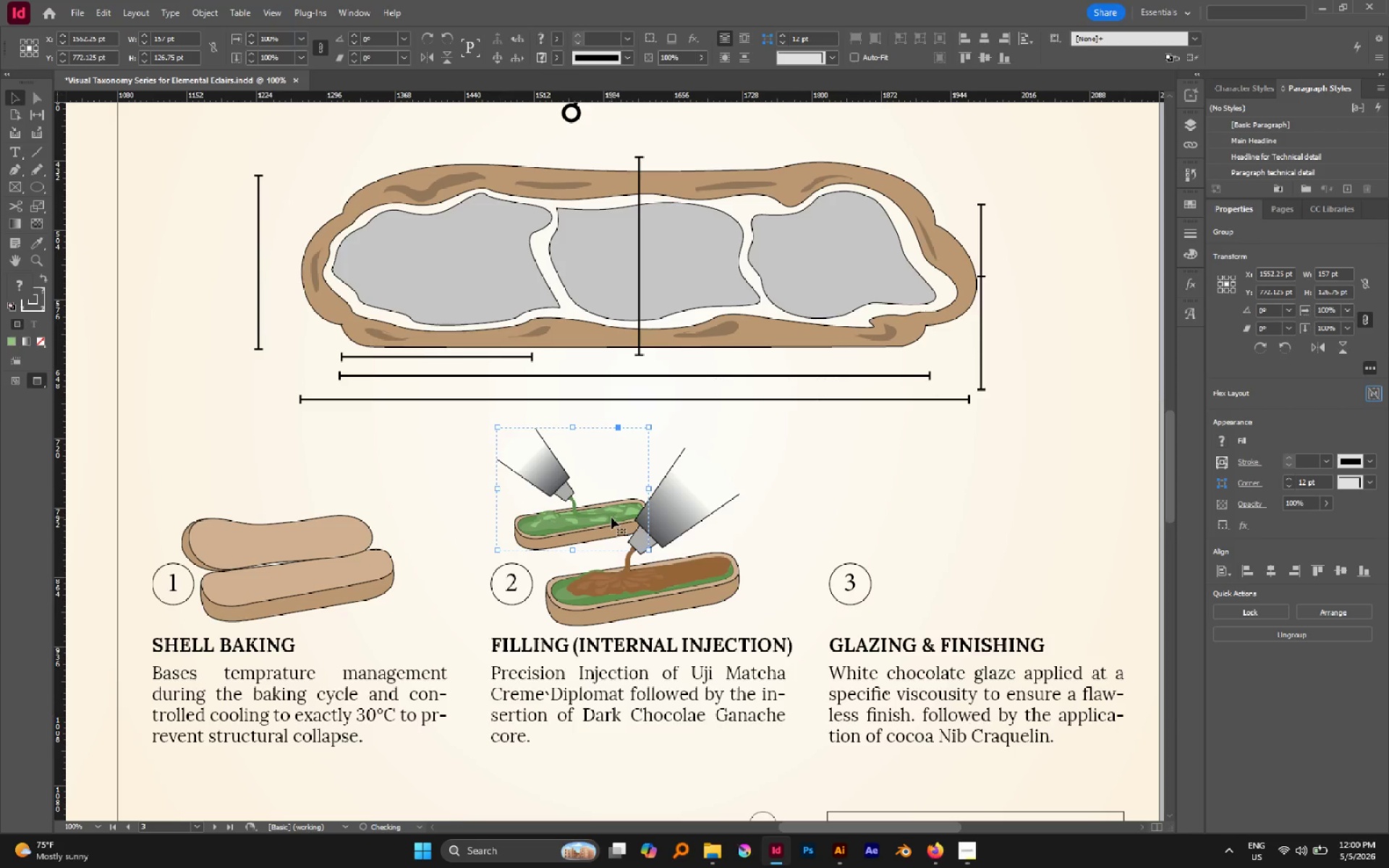 
left_click_drag(start_coordinate=[611, 517], to_coordinate=[611, 521])
 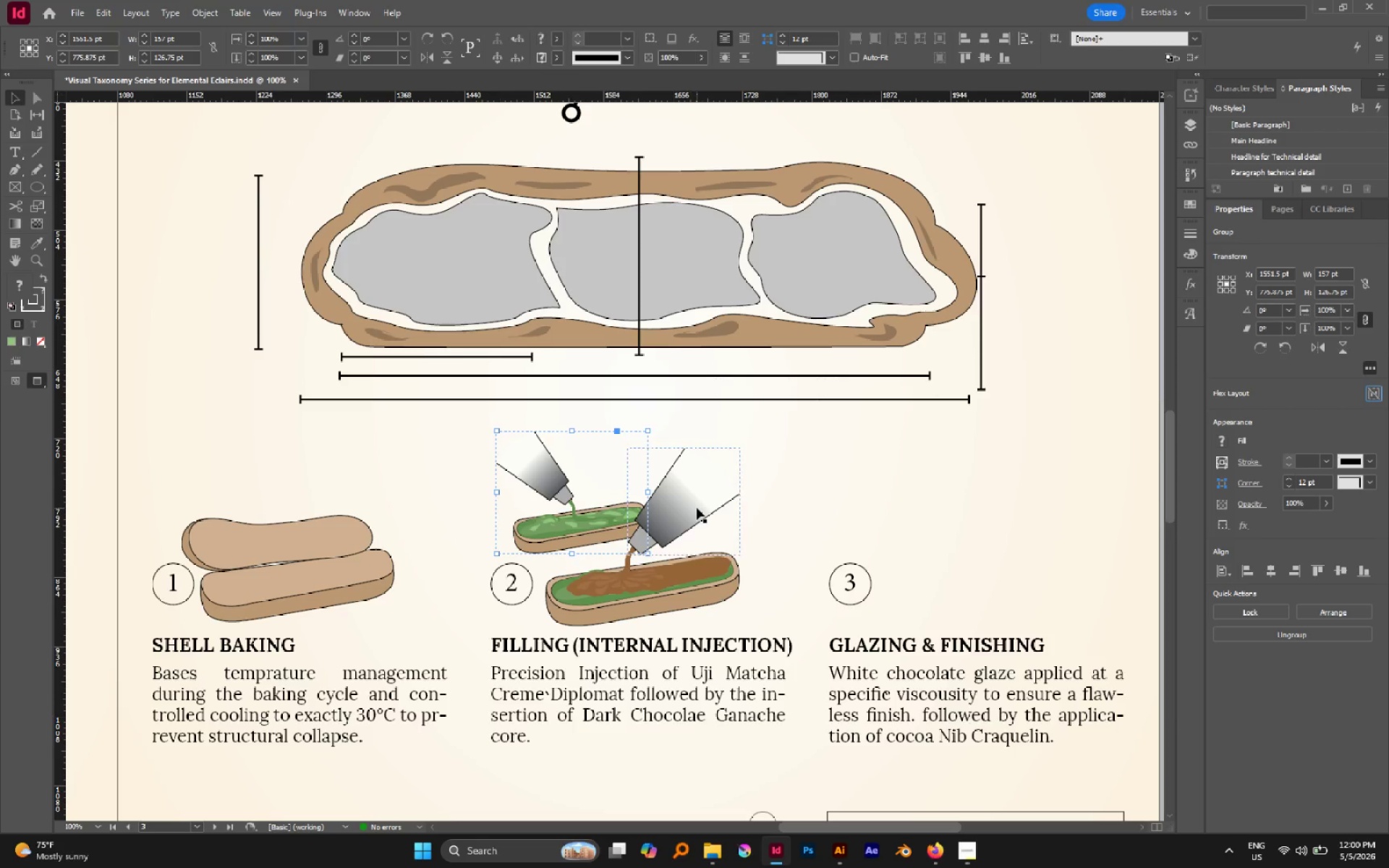 
left_click([767, 527])
 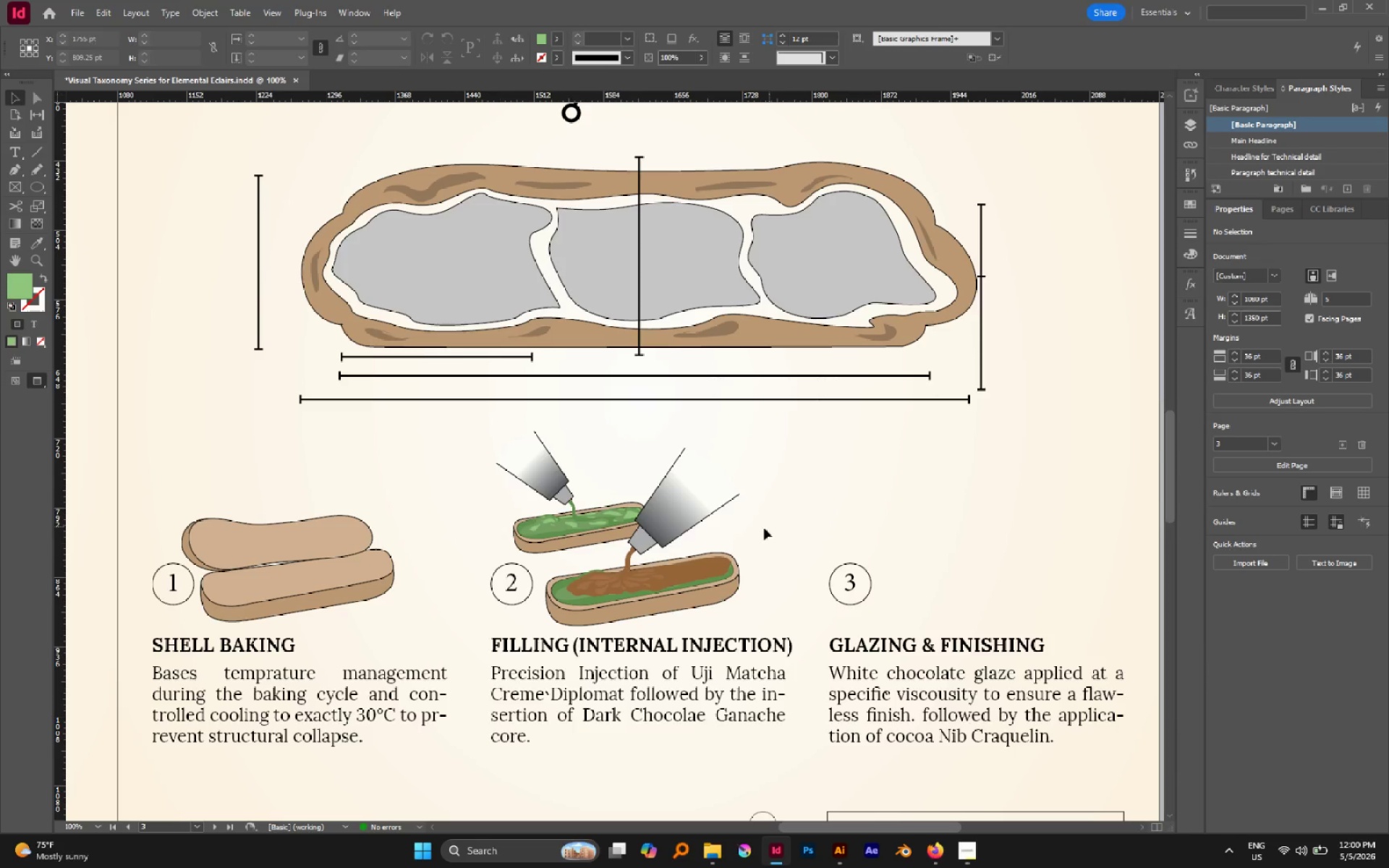 
hold_key(key=AltLeft, duration=0.64)
scroll: coordinate [731, 533], scroll_direction: down, amount: 3.0
 